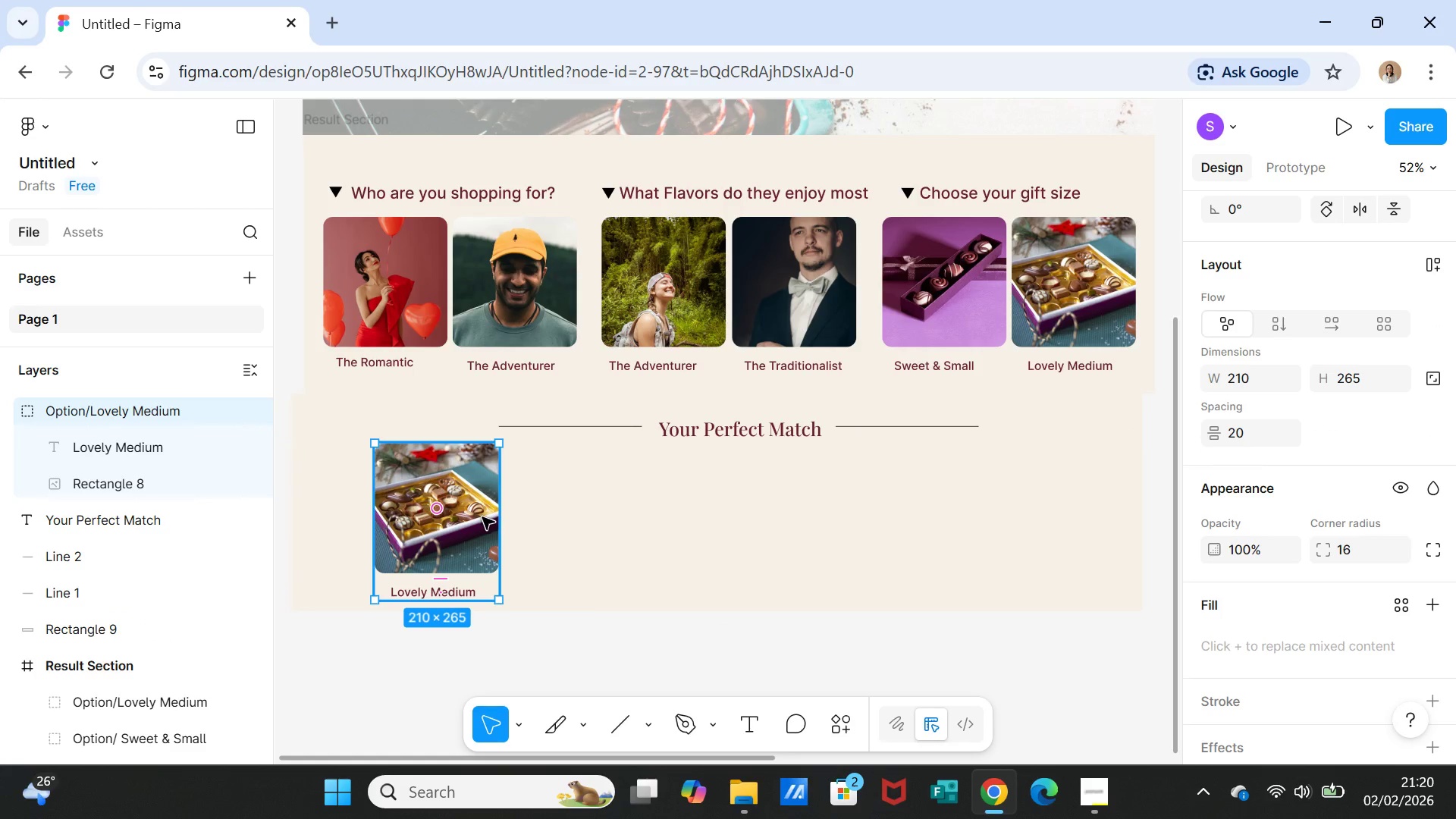 
wait(6.52)
 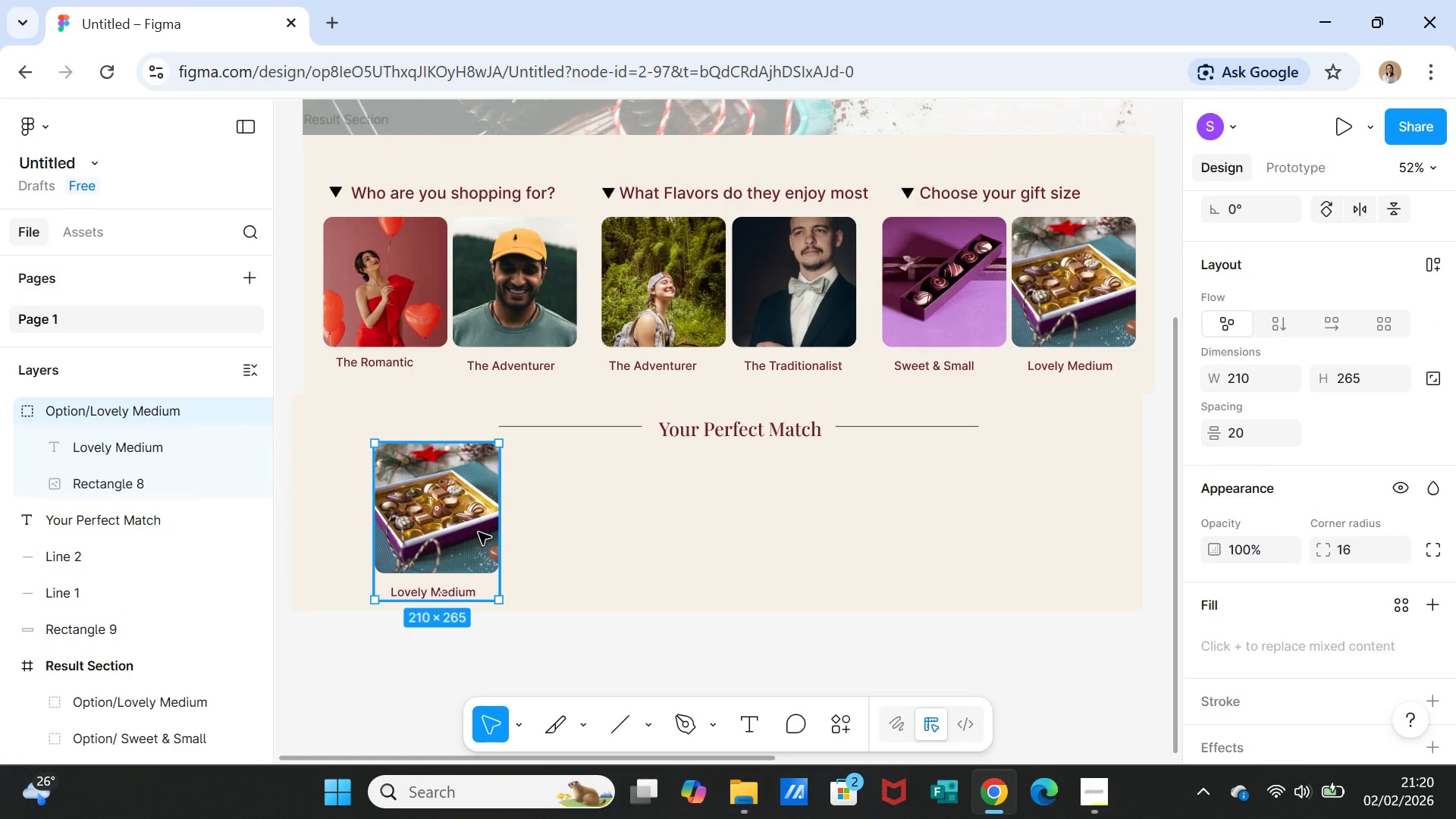 
right_click([449, 538])
 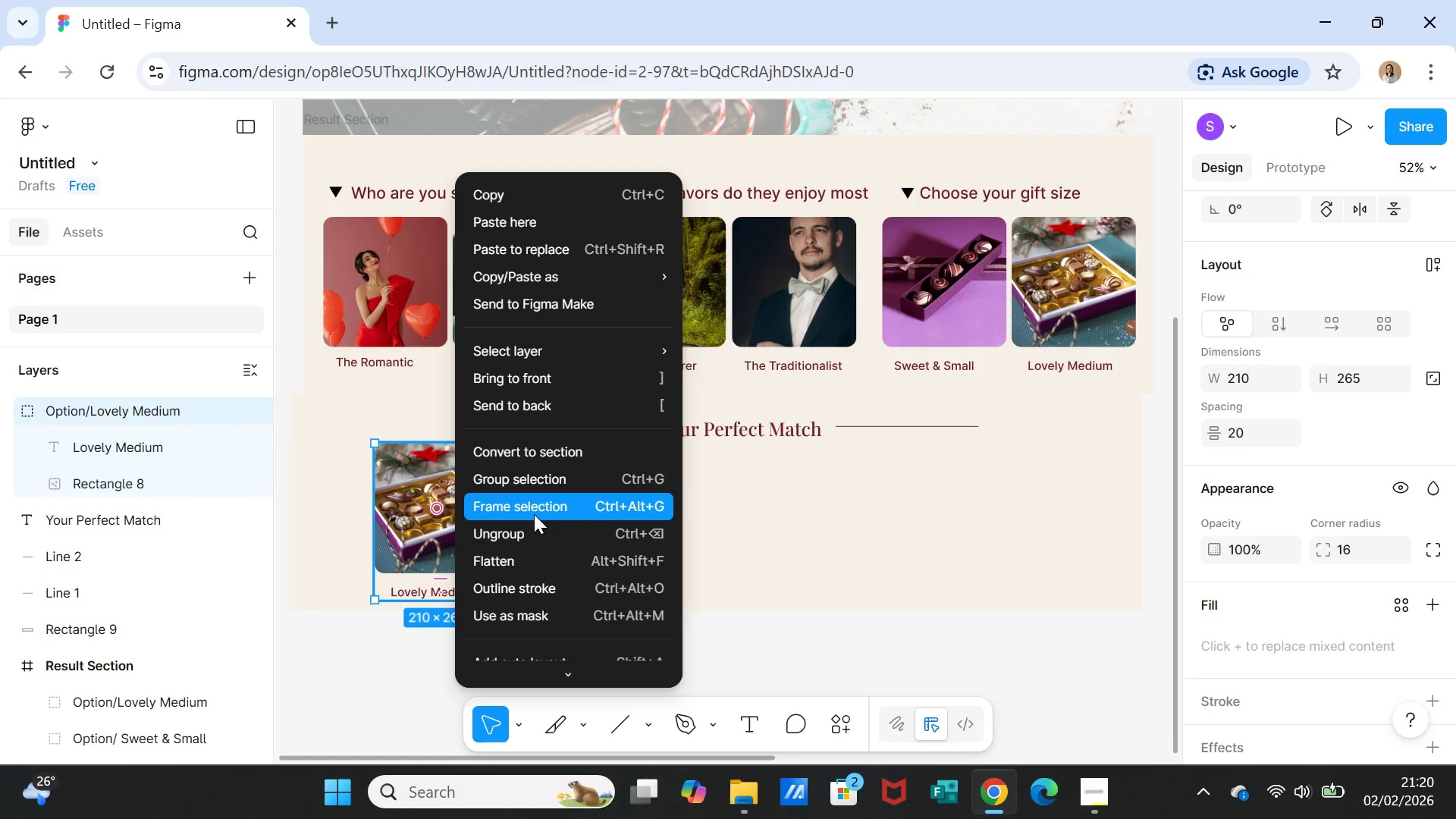 
left_click([531, 529])
 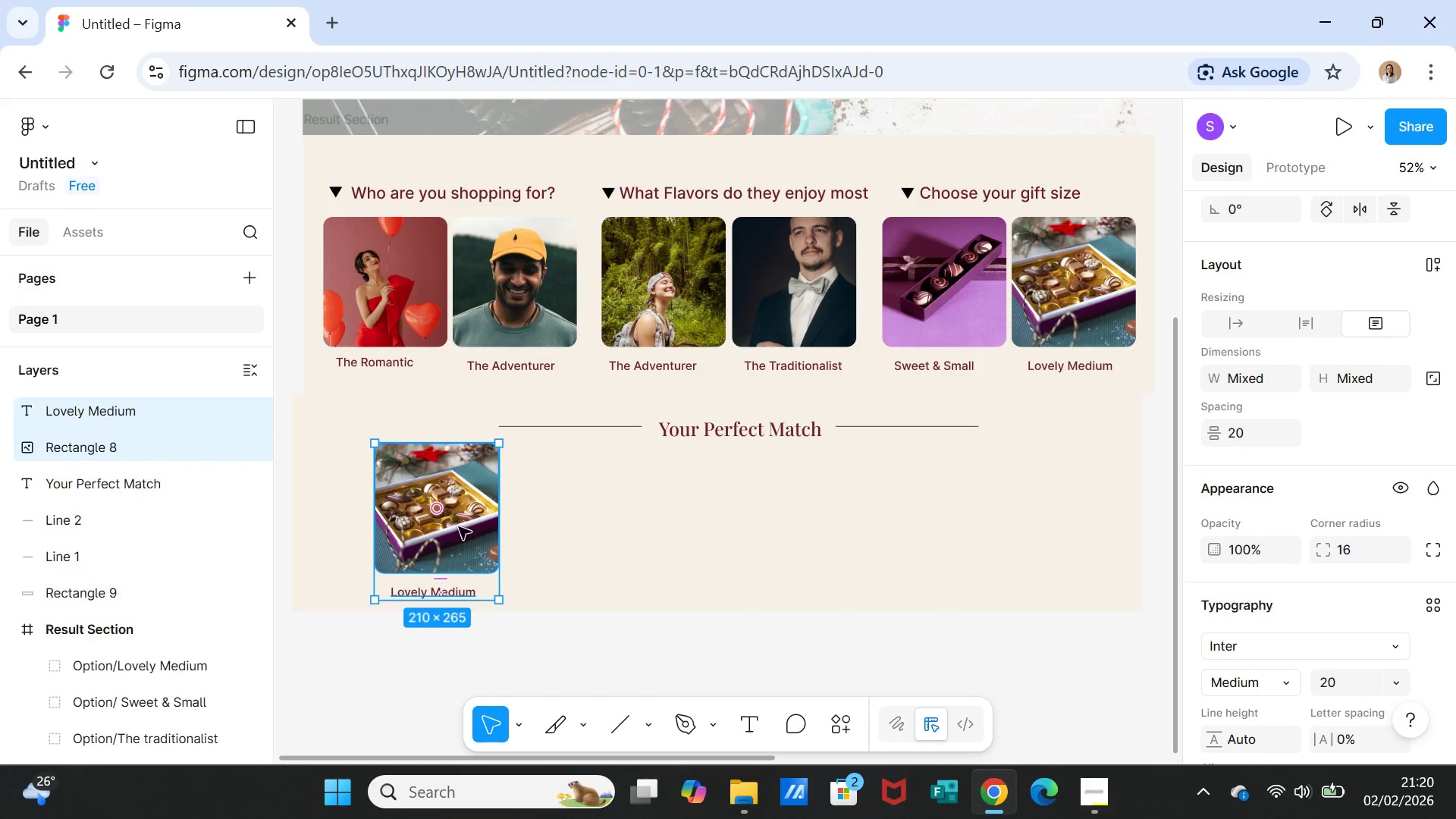 
left_click([454, 520])
 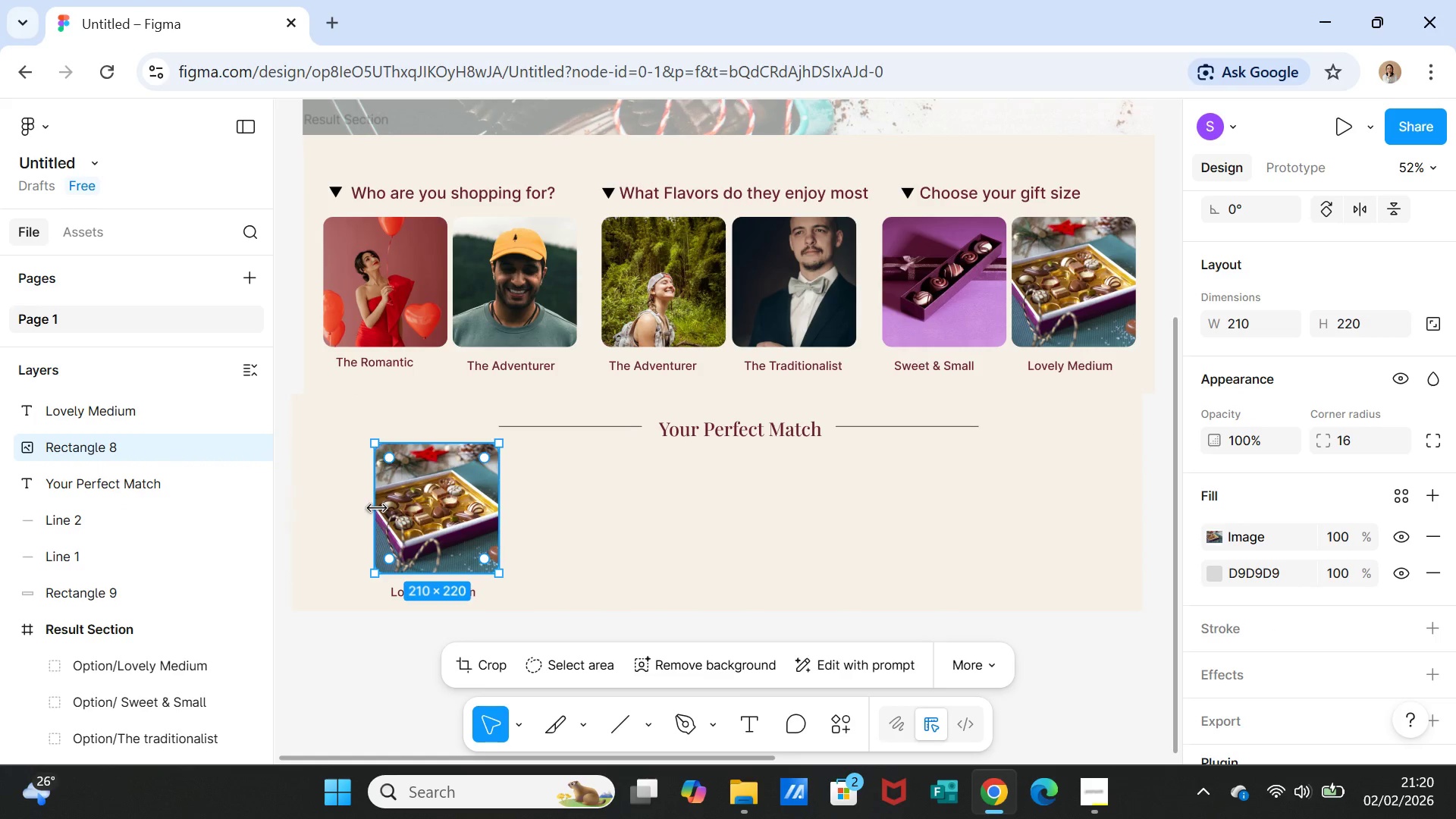 
left_click_drag(start_coordinate=[377, 507], to_coordinate=[350, 509])
 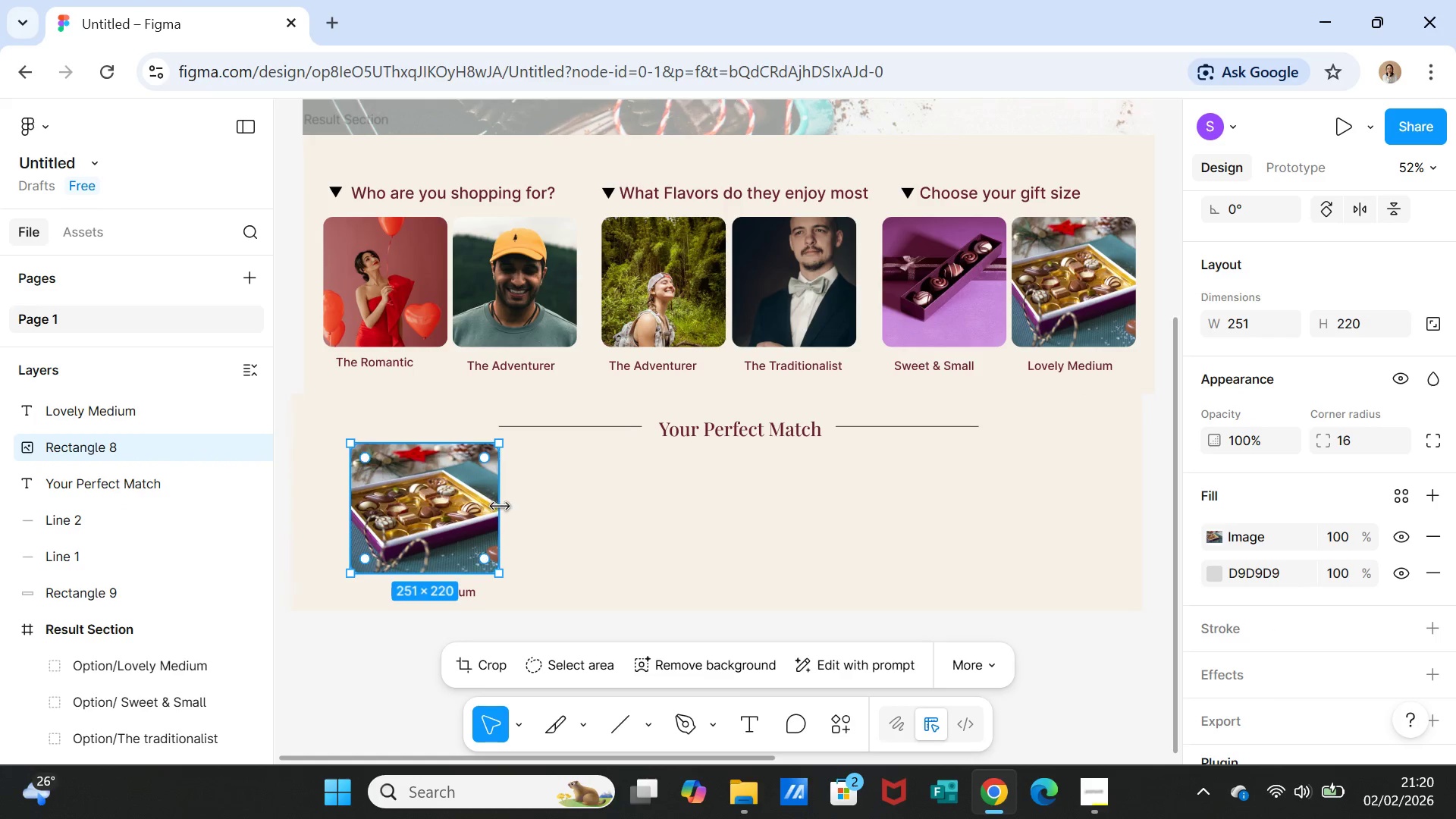 
left_click_drag(start_coordinate=[499, 507], to_coordinate=[519, 517])
 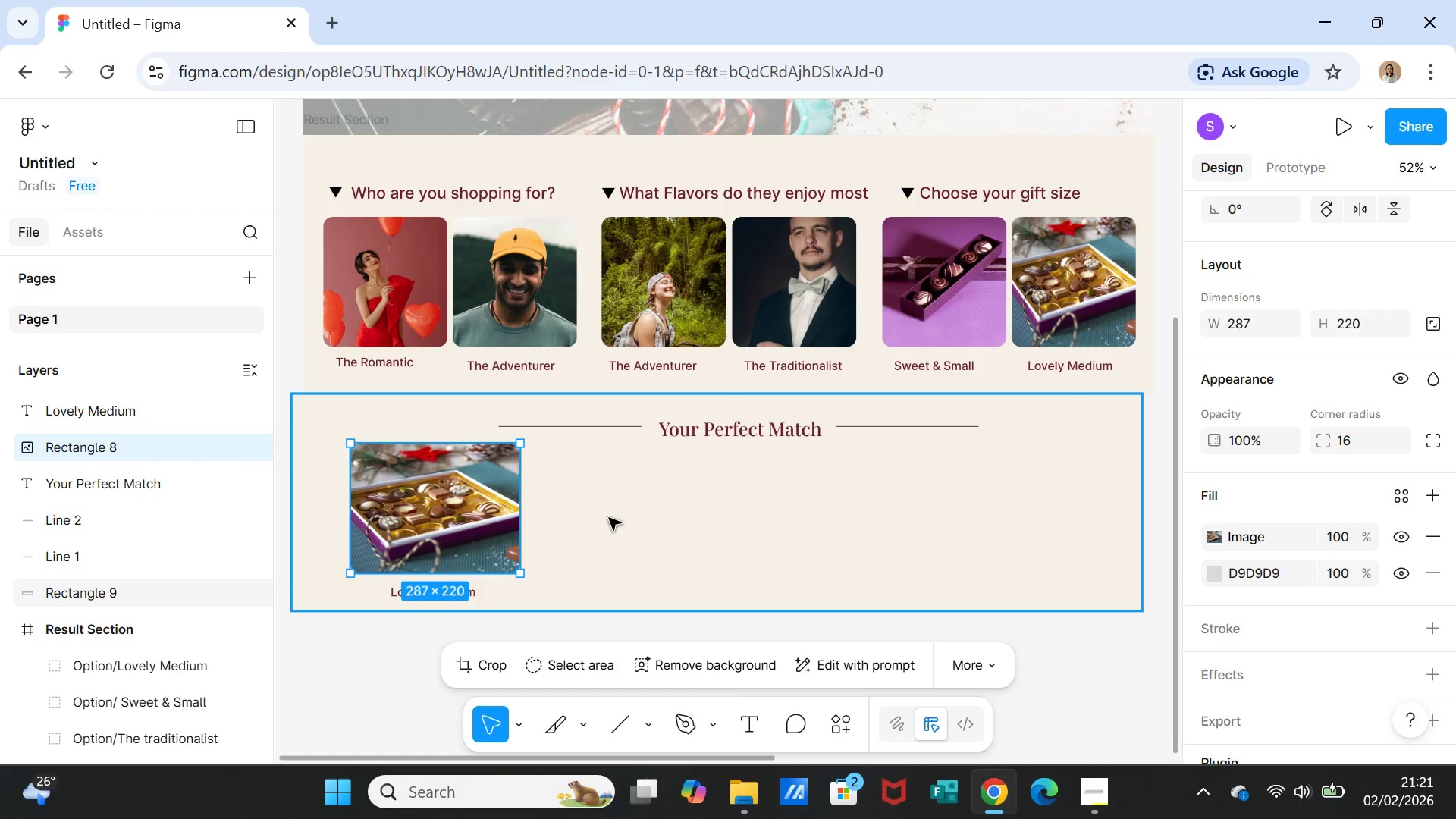 
left_click([609, 518])
 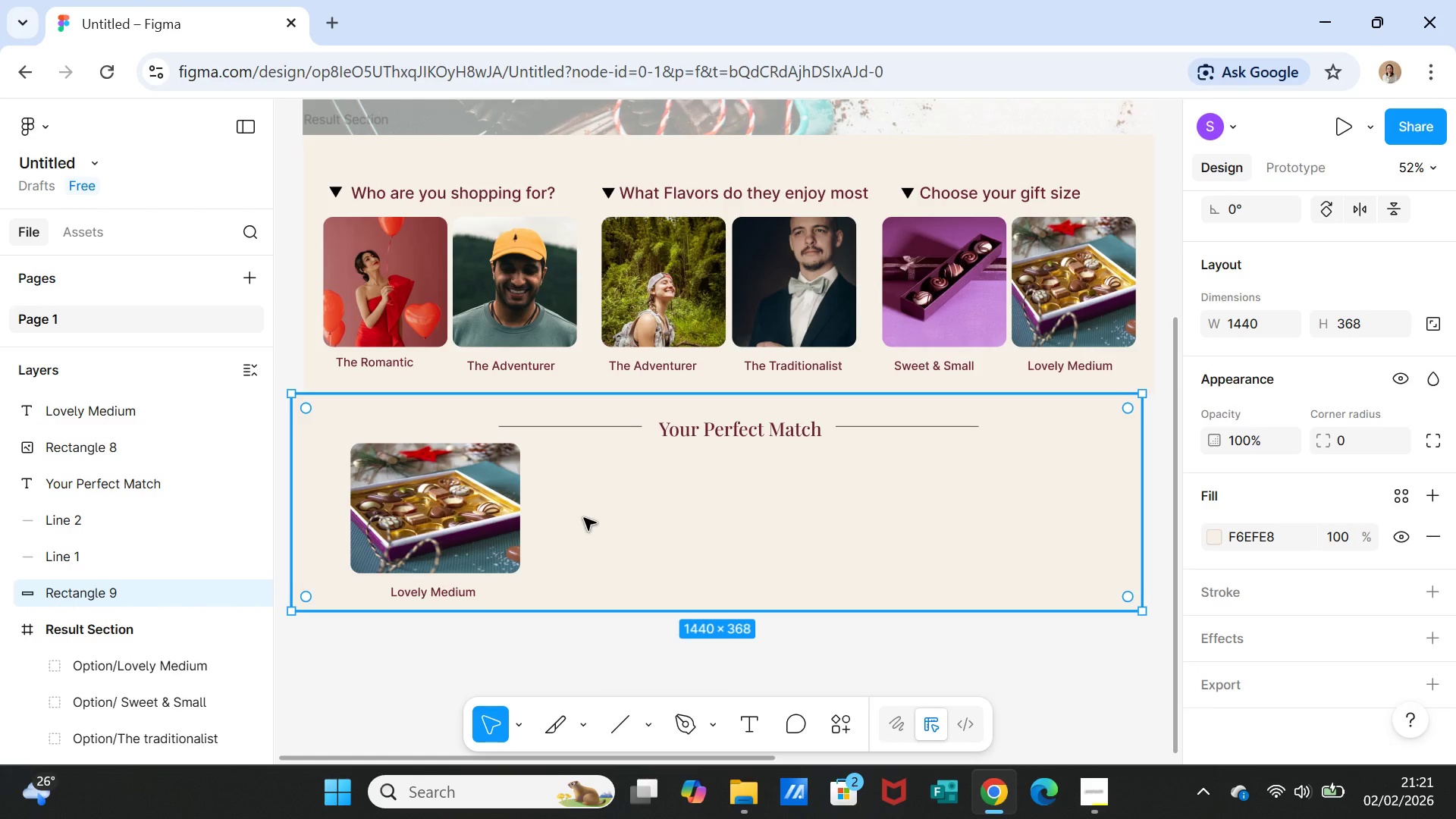 
wait(13.73)
 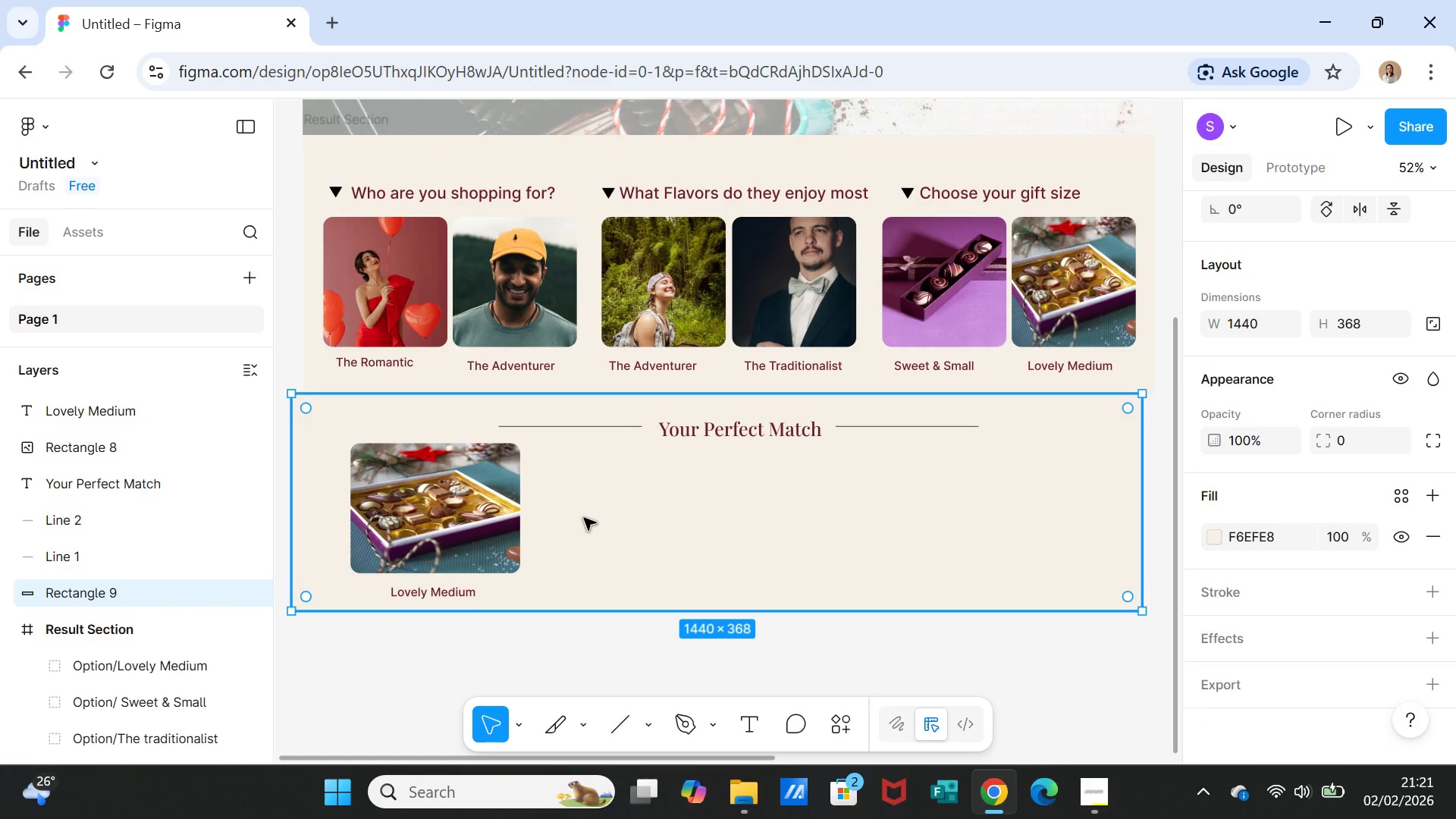 
left_click([862, 427])
 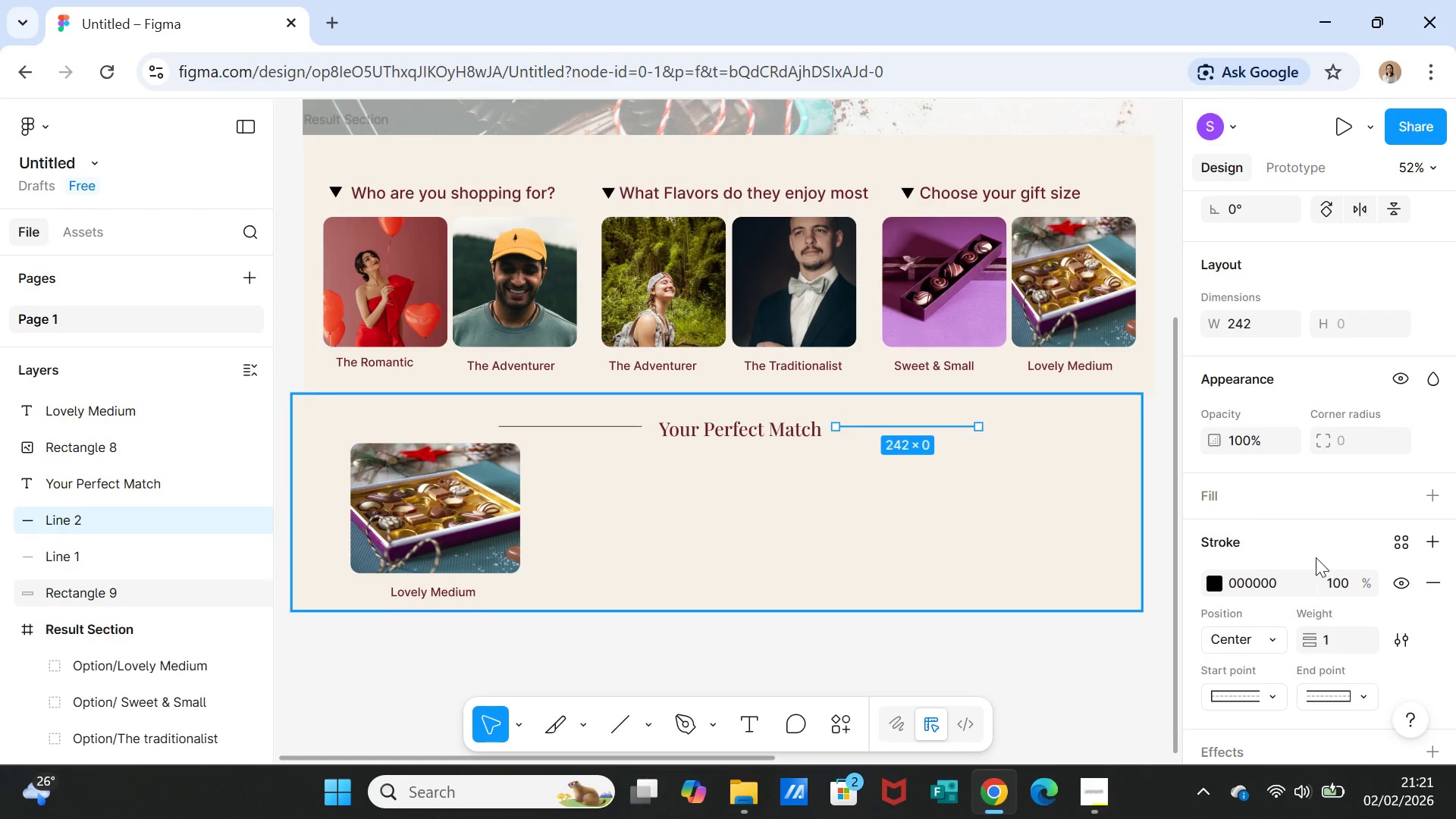 
scroll: coordinate [1369, 604], scroll_direction: down, amount: 1.0
 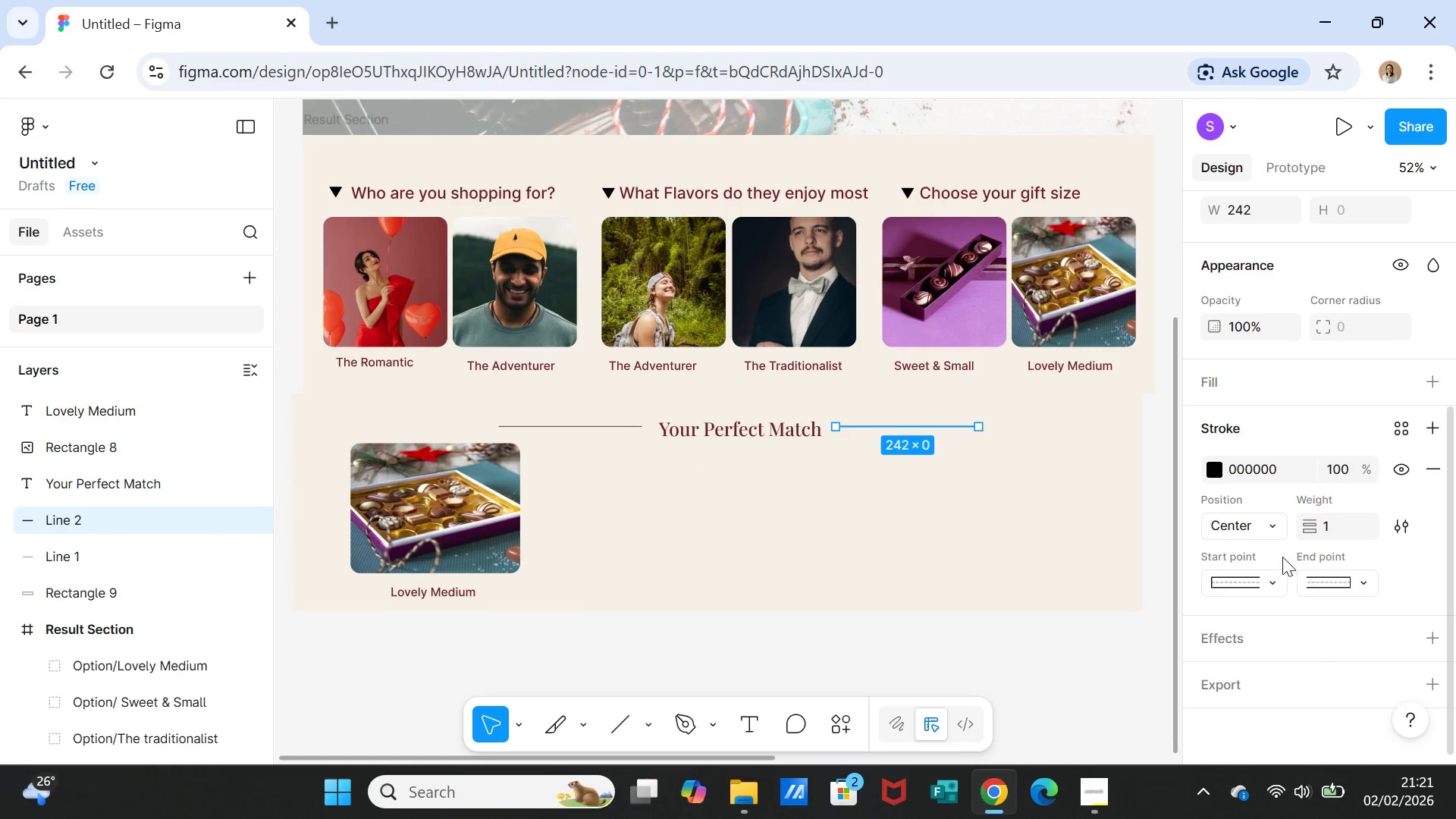 
left_click([1268, 527])
 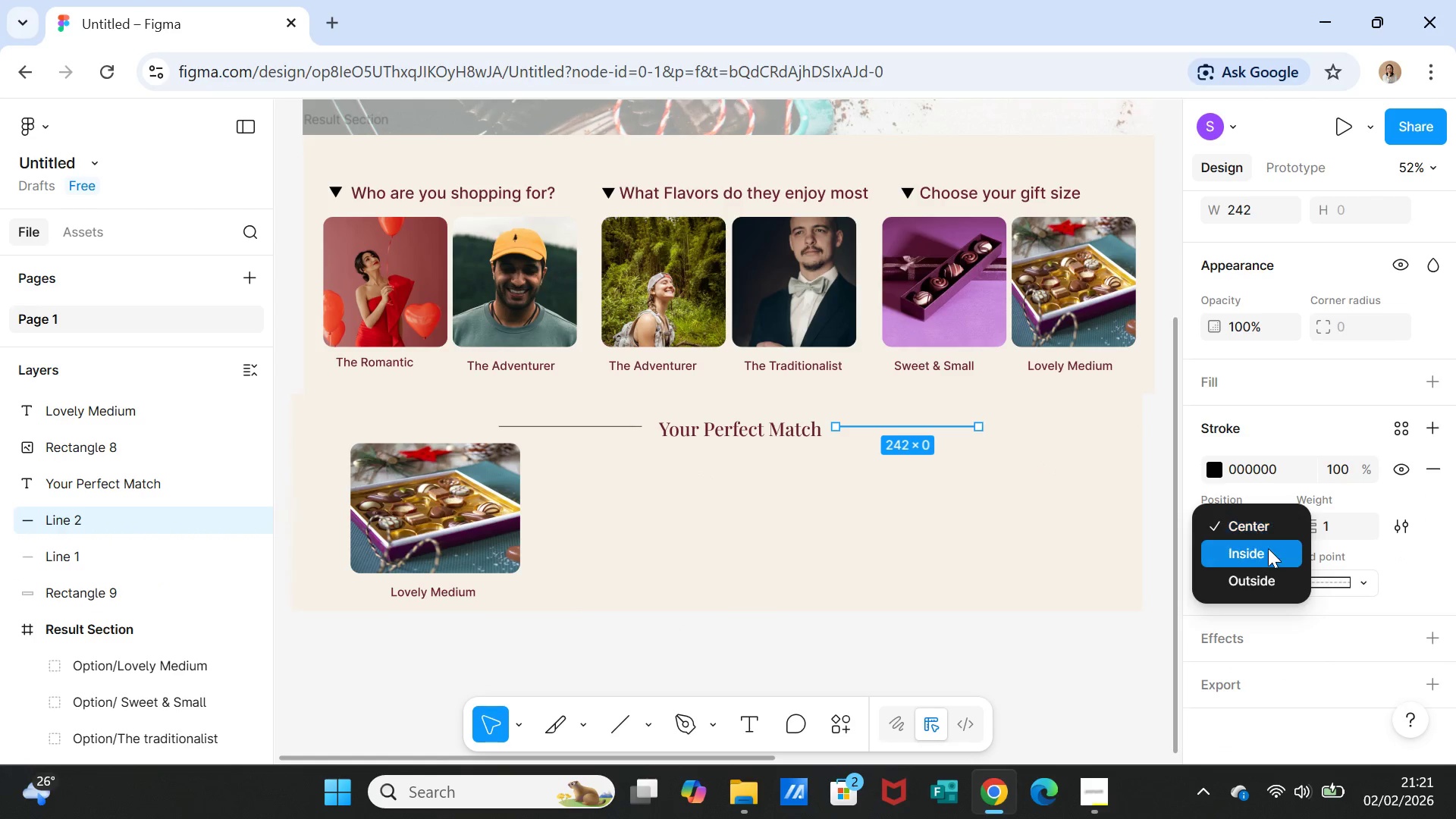 
left_click([1267, 549])
 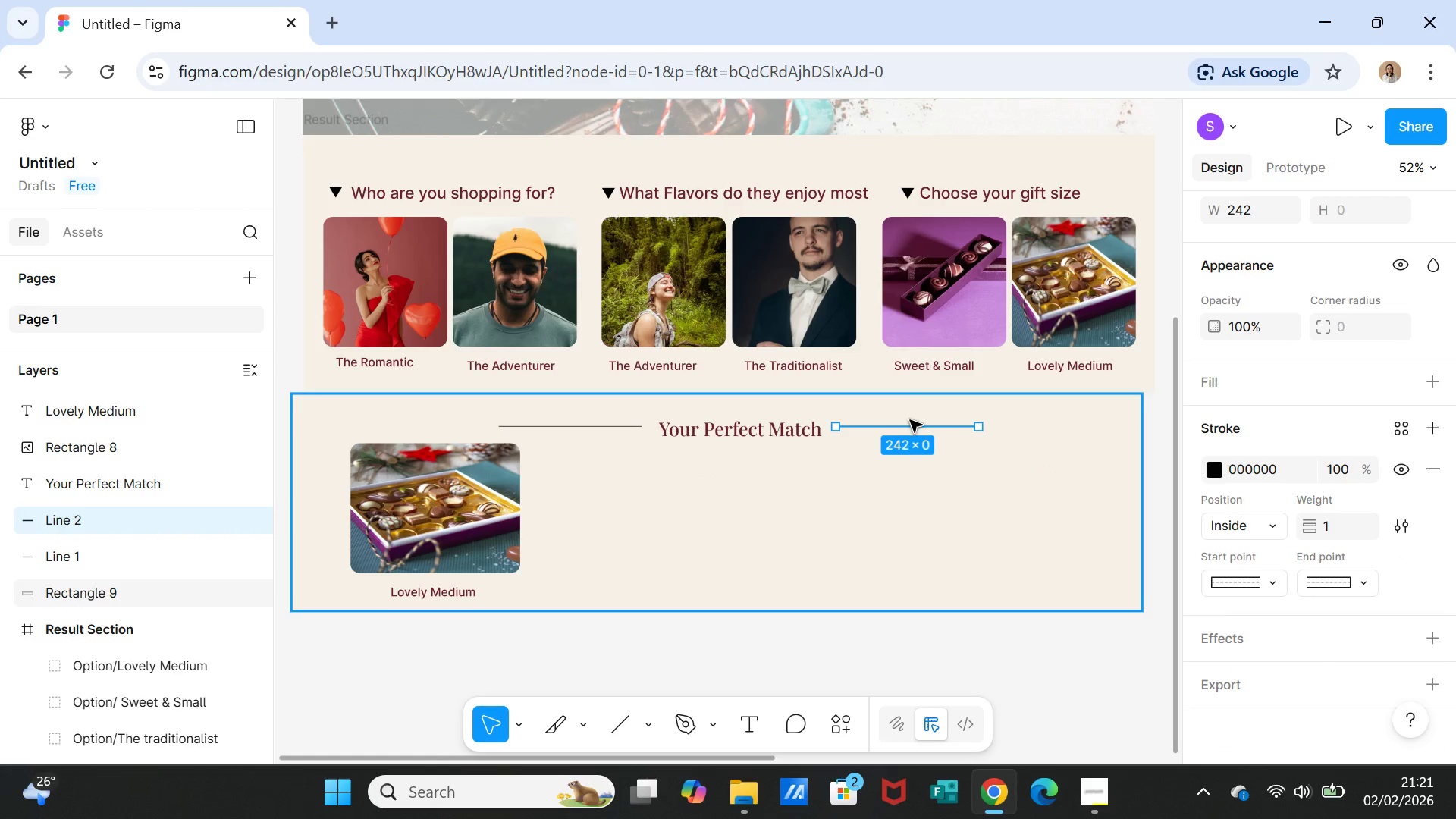 
left_click_drag(start_coordinate=[899, 428], to_coordinate=[894, 432])
 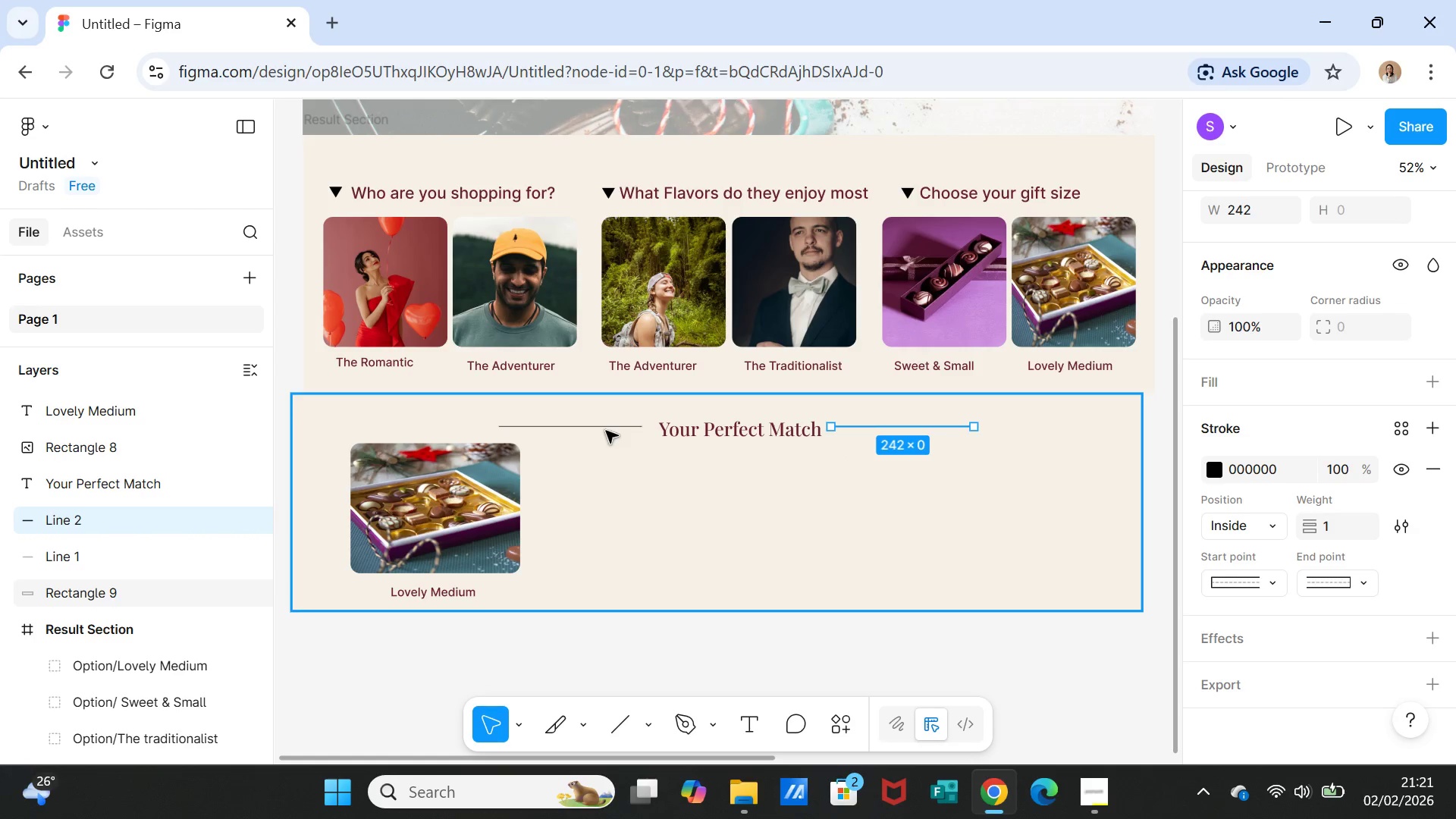 
left_click([606, 429])
 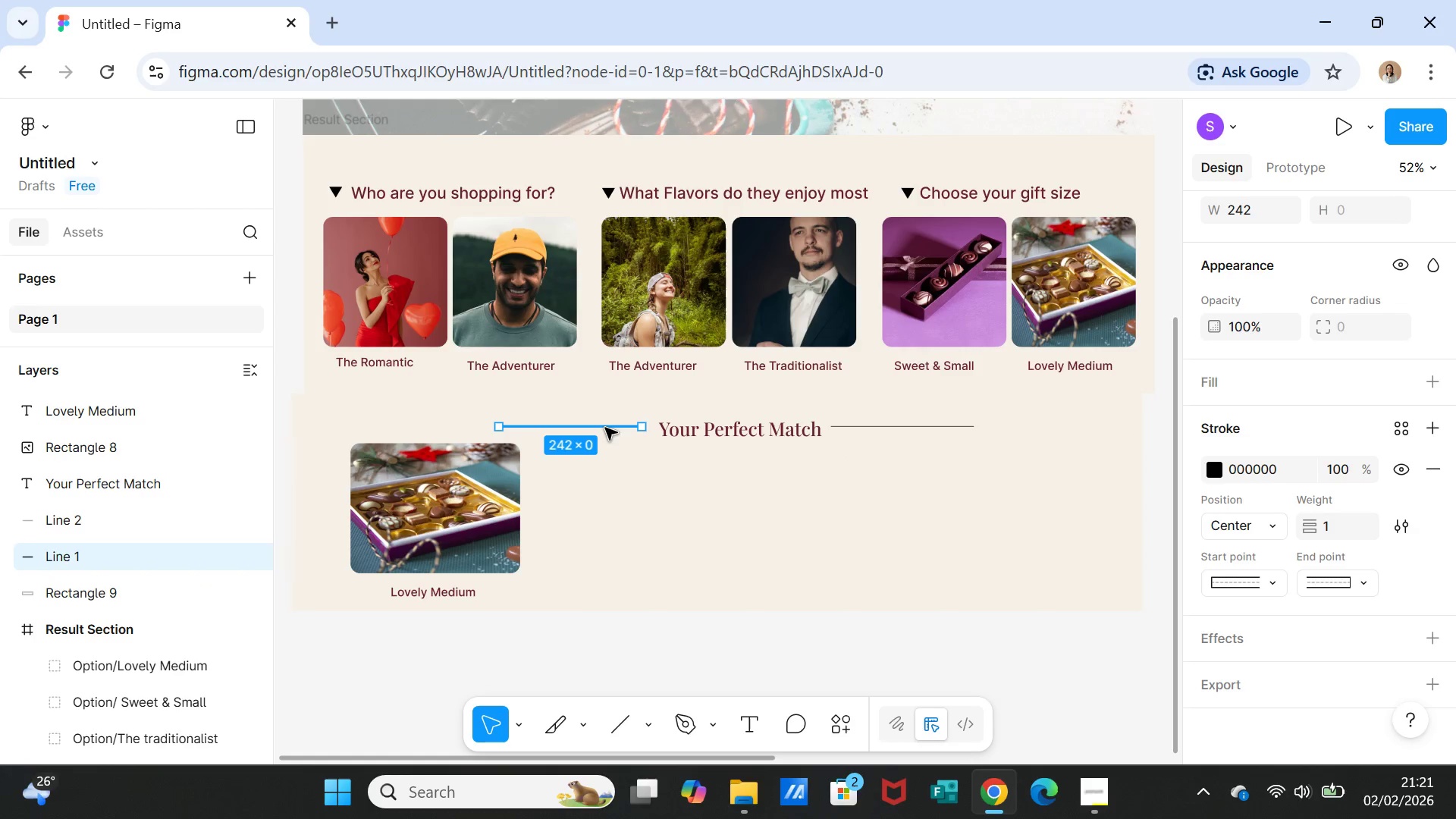 
left_click_drag(start_coordinate=[605, 428], to_coordinate=[613, 429])
 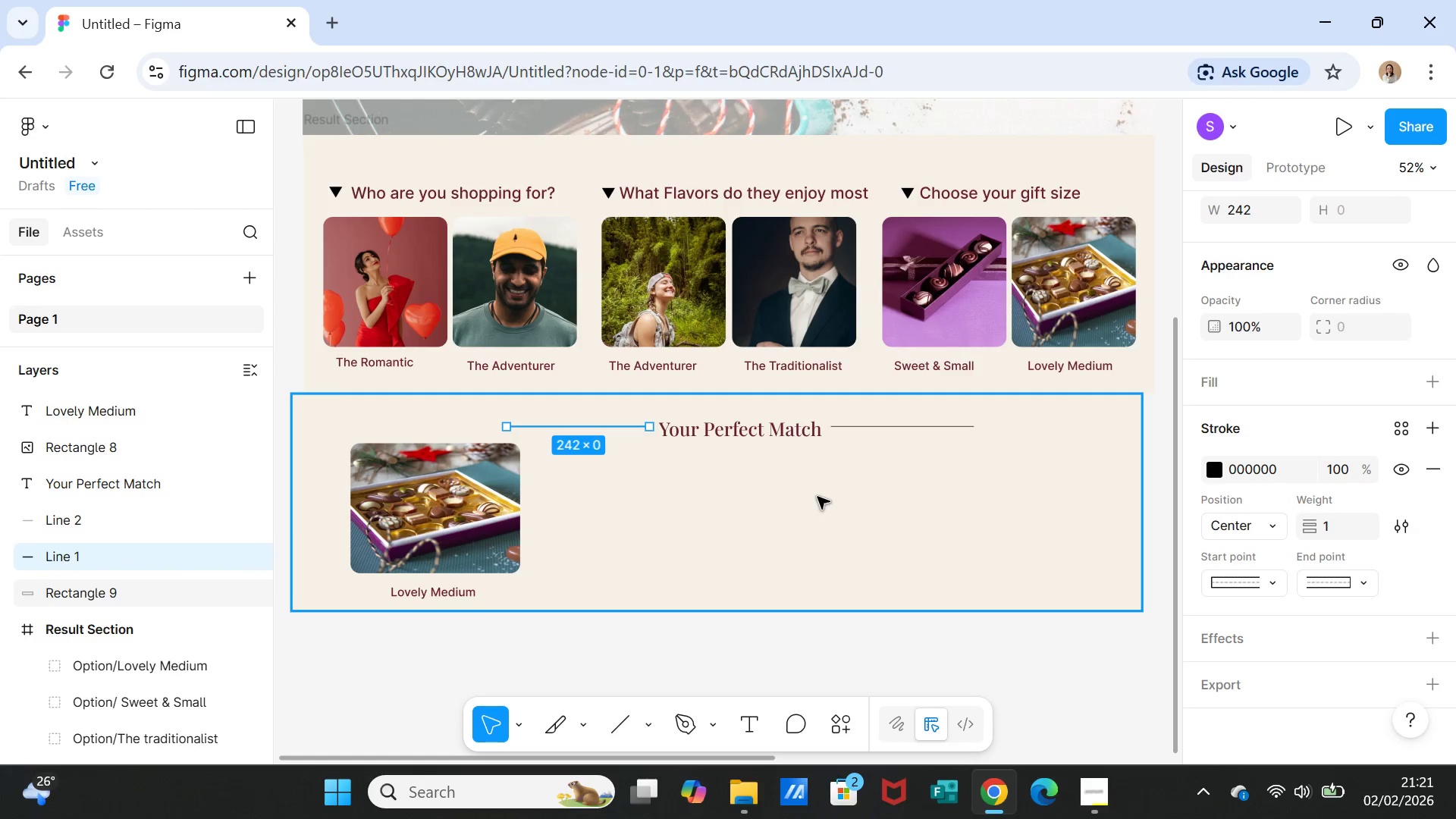 
left_click([817, 497])
 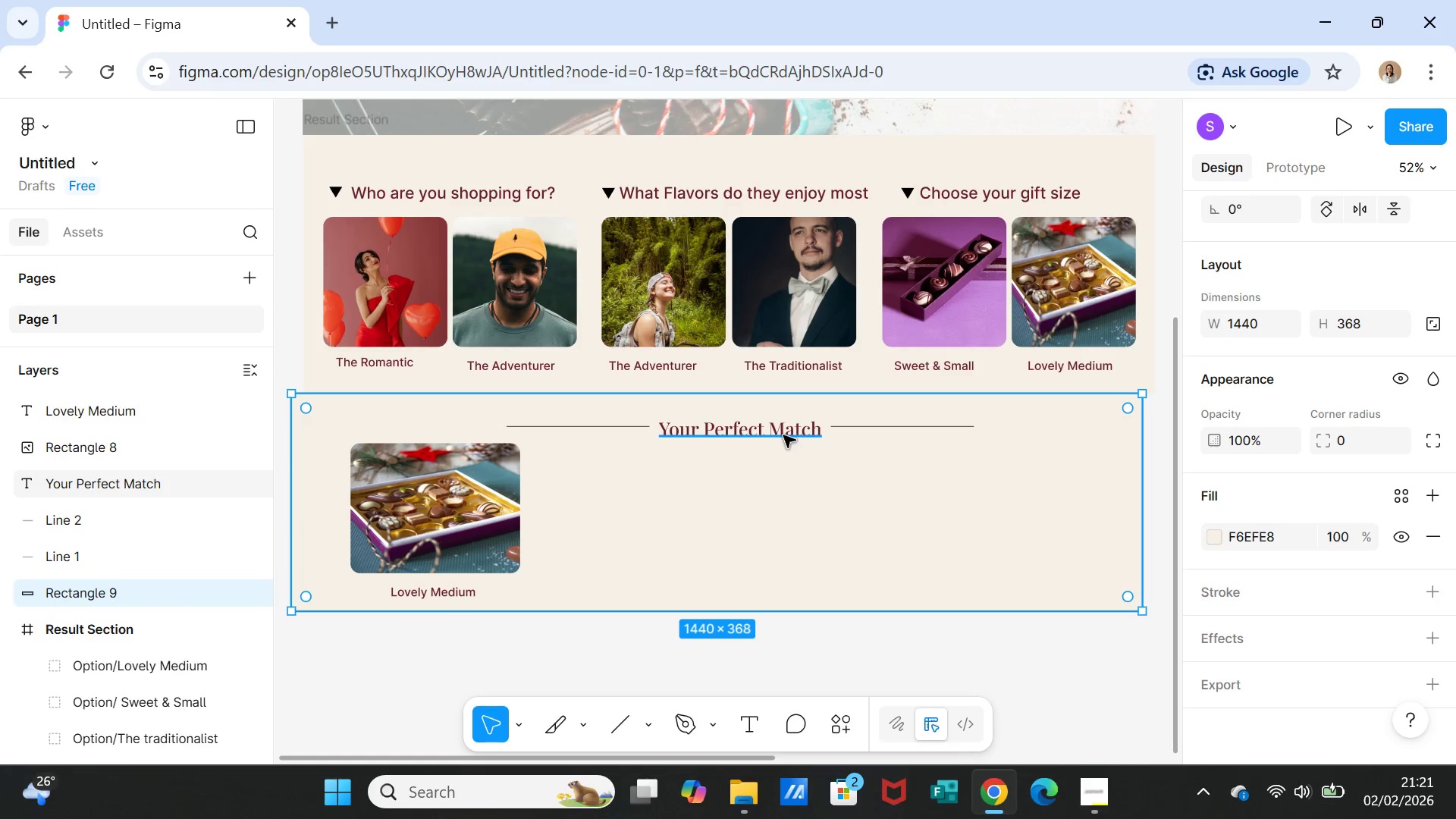 
left_click([783, 435])
 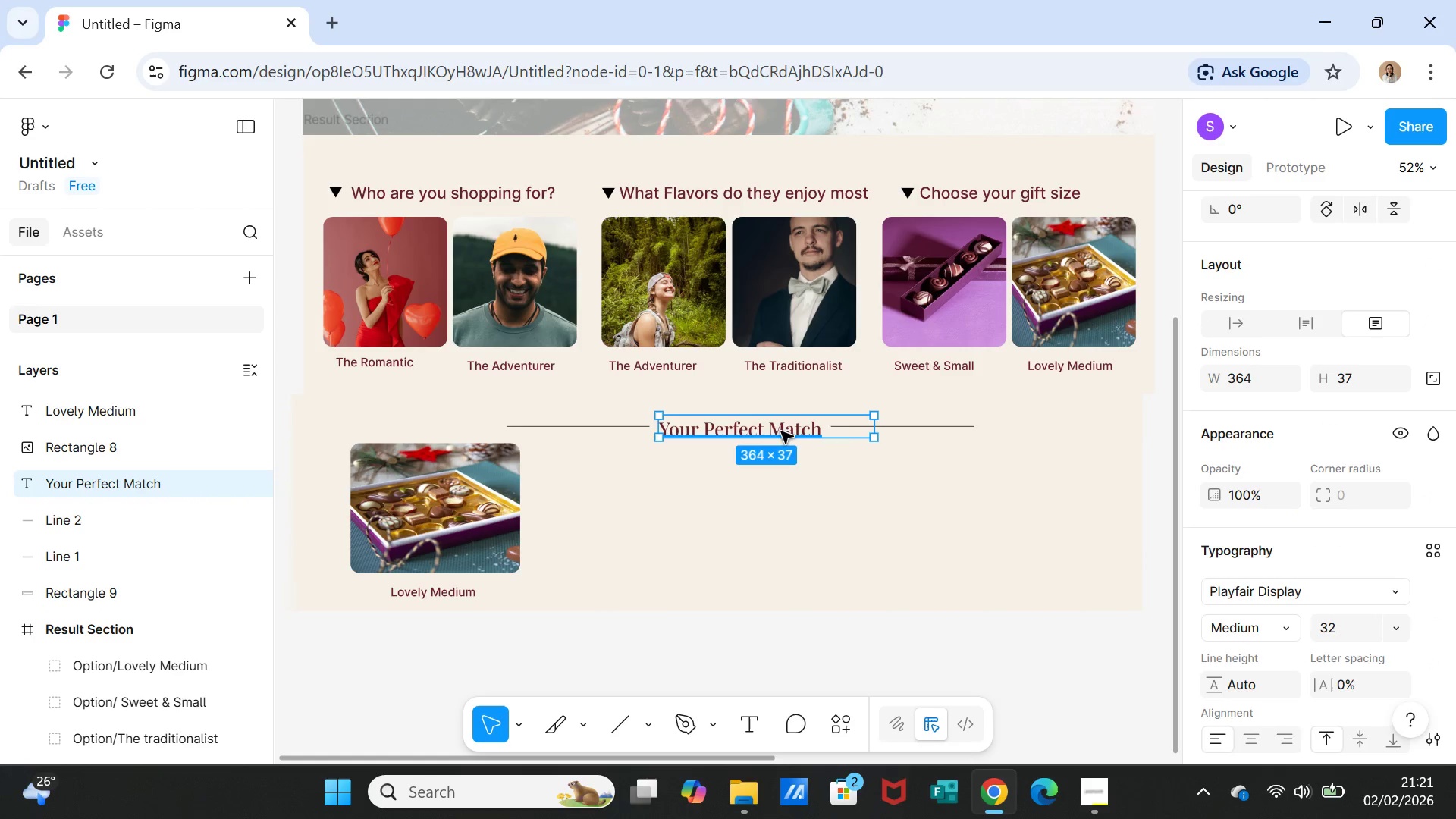 
wait(5.02)
 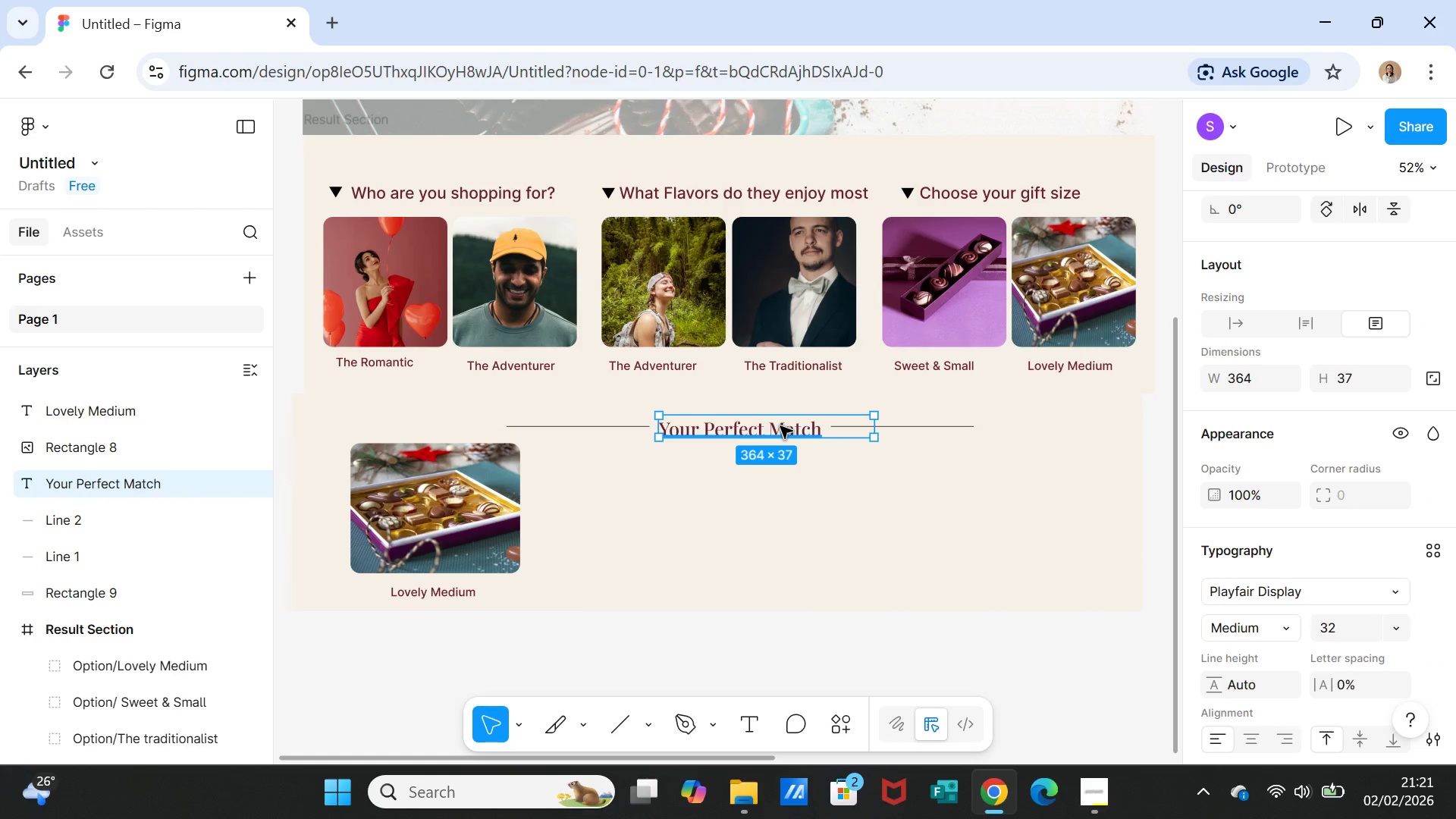 
left_click([1354, 625])
 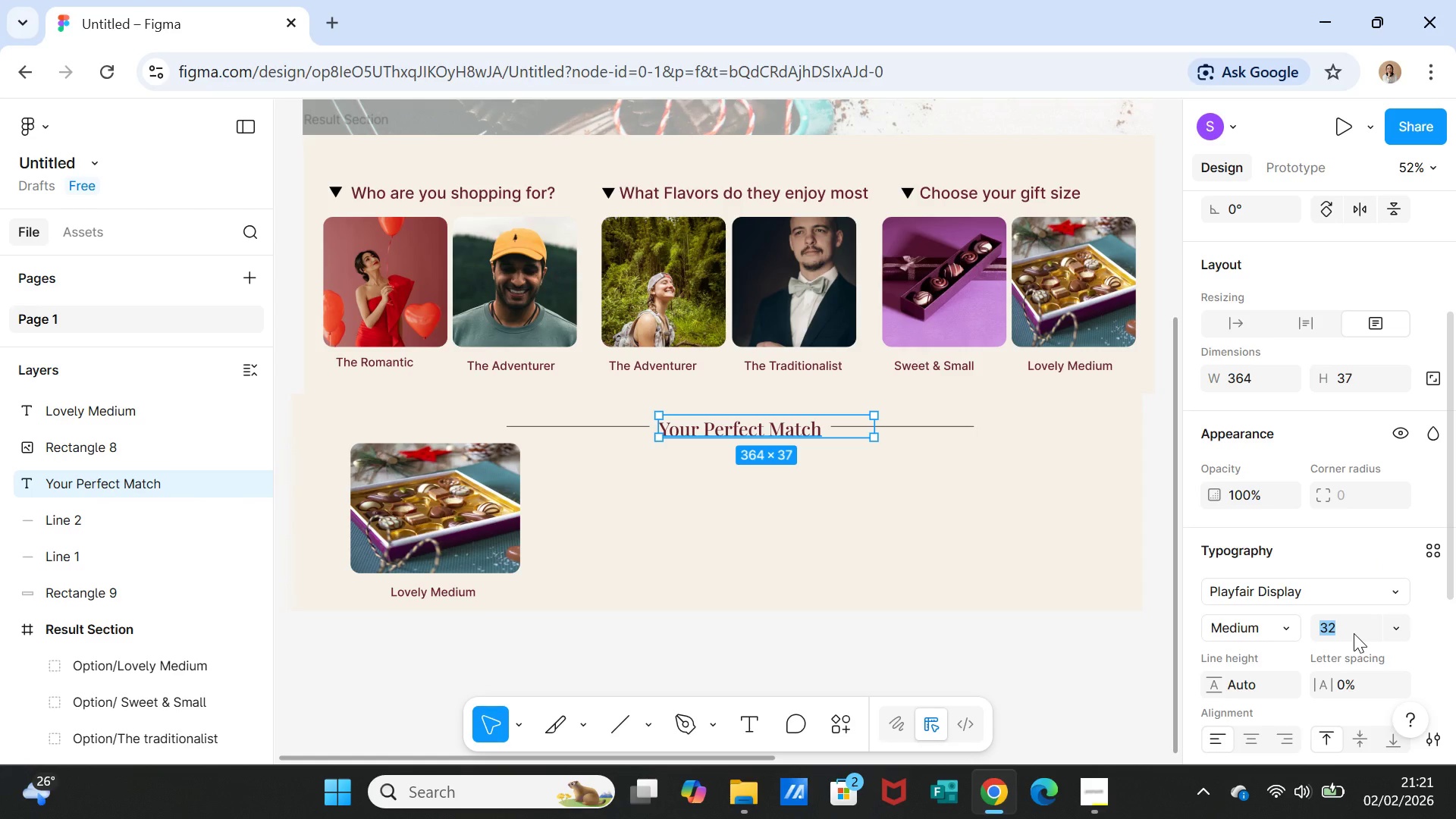 
type(35)
 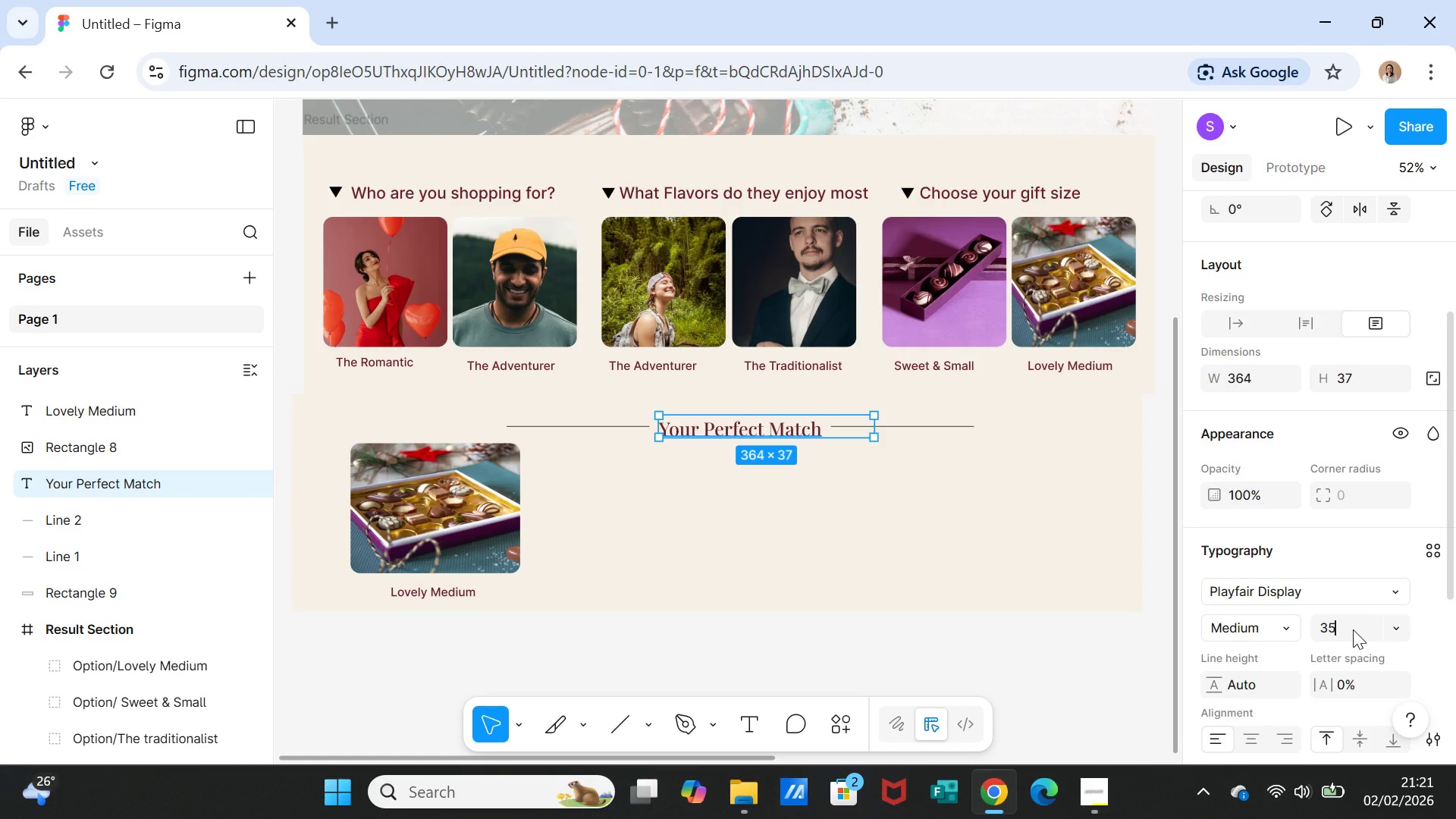 
key(Enter)
 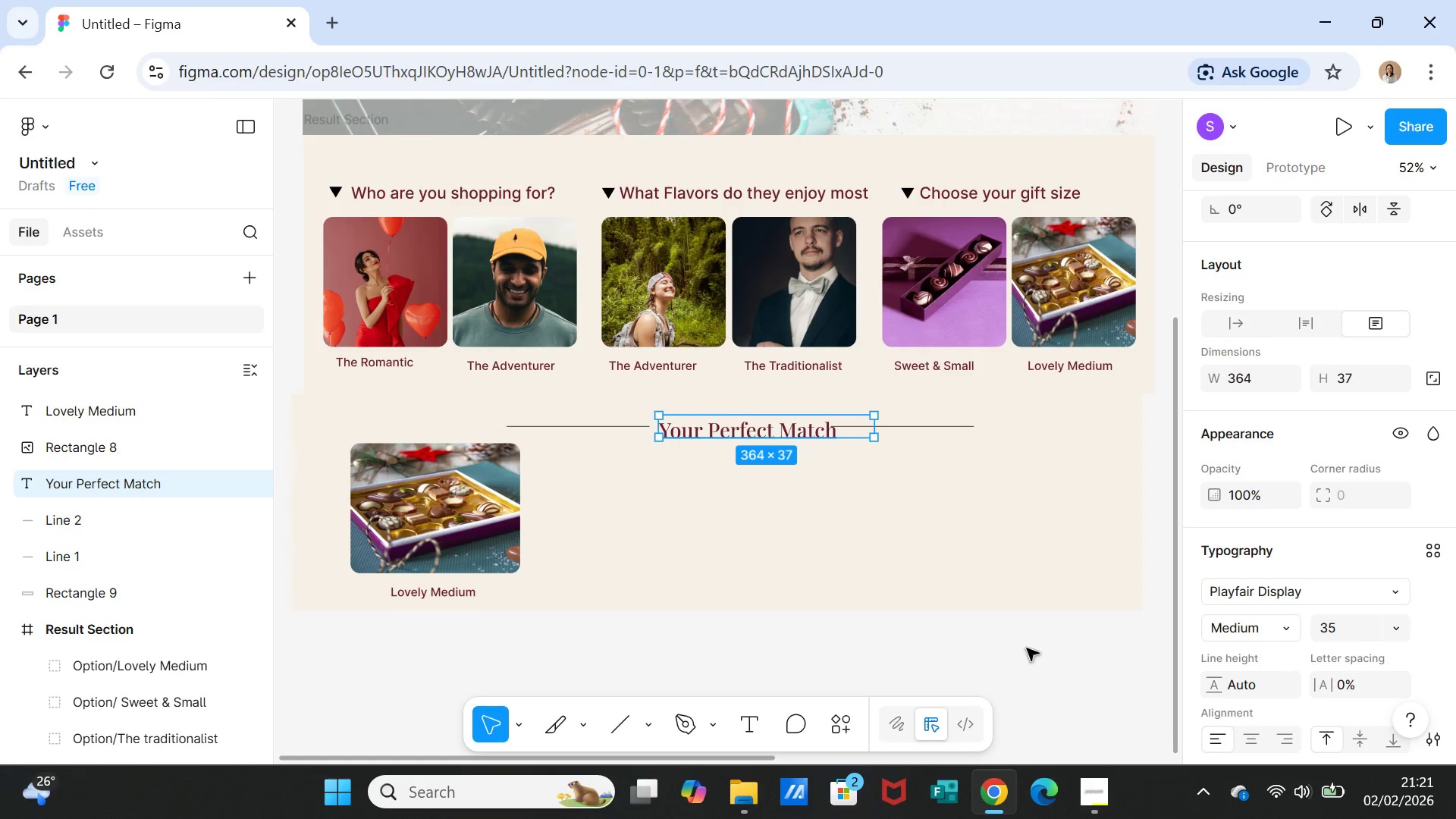 
left_click([913, 578])
 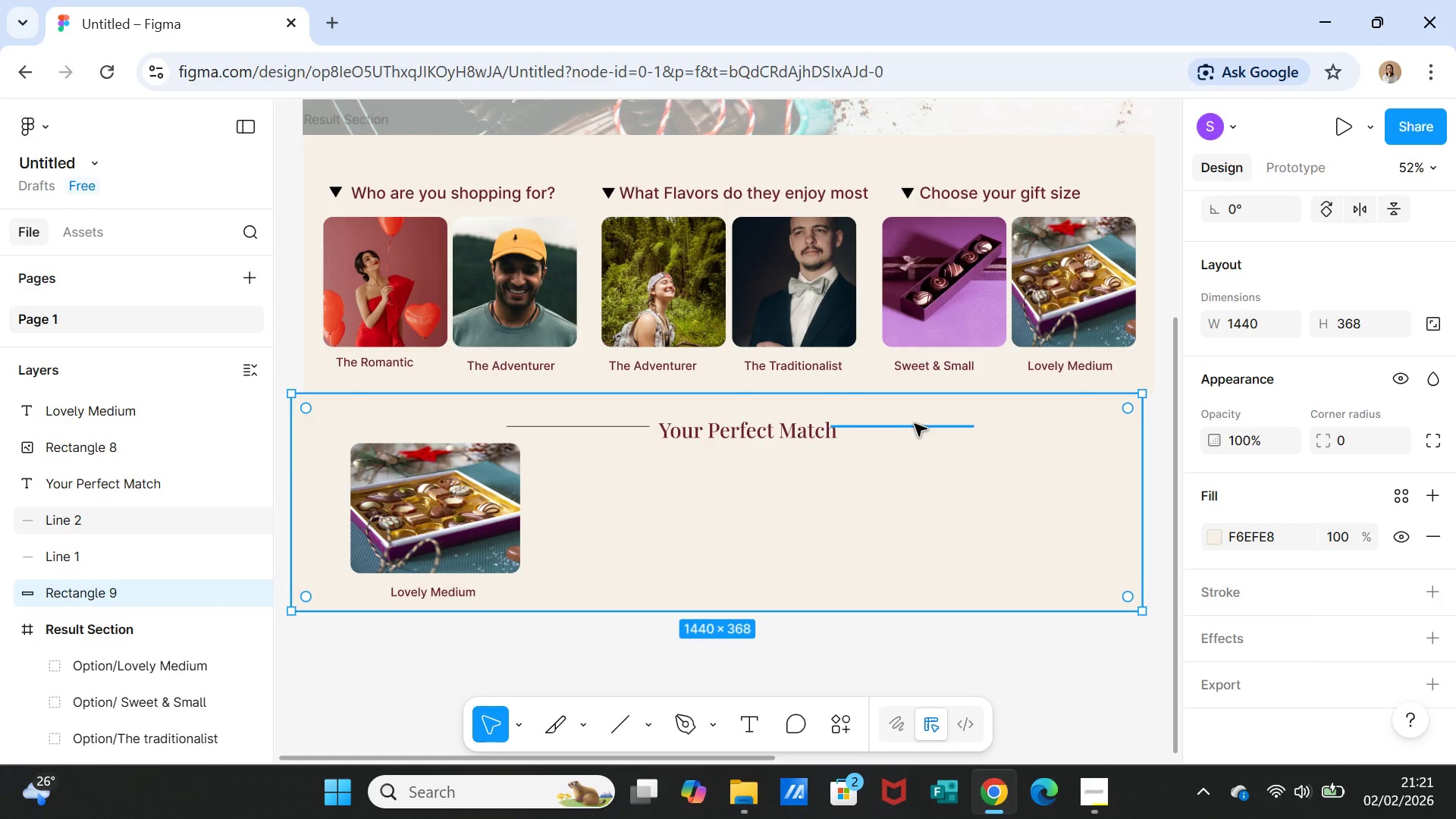 
left_click_drag(start_coordinate=[776, 438], to_coordinate=[774, 417])
 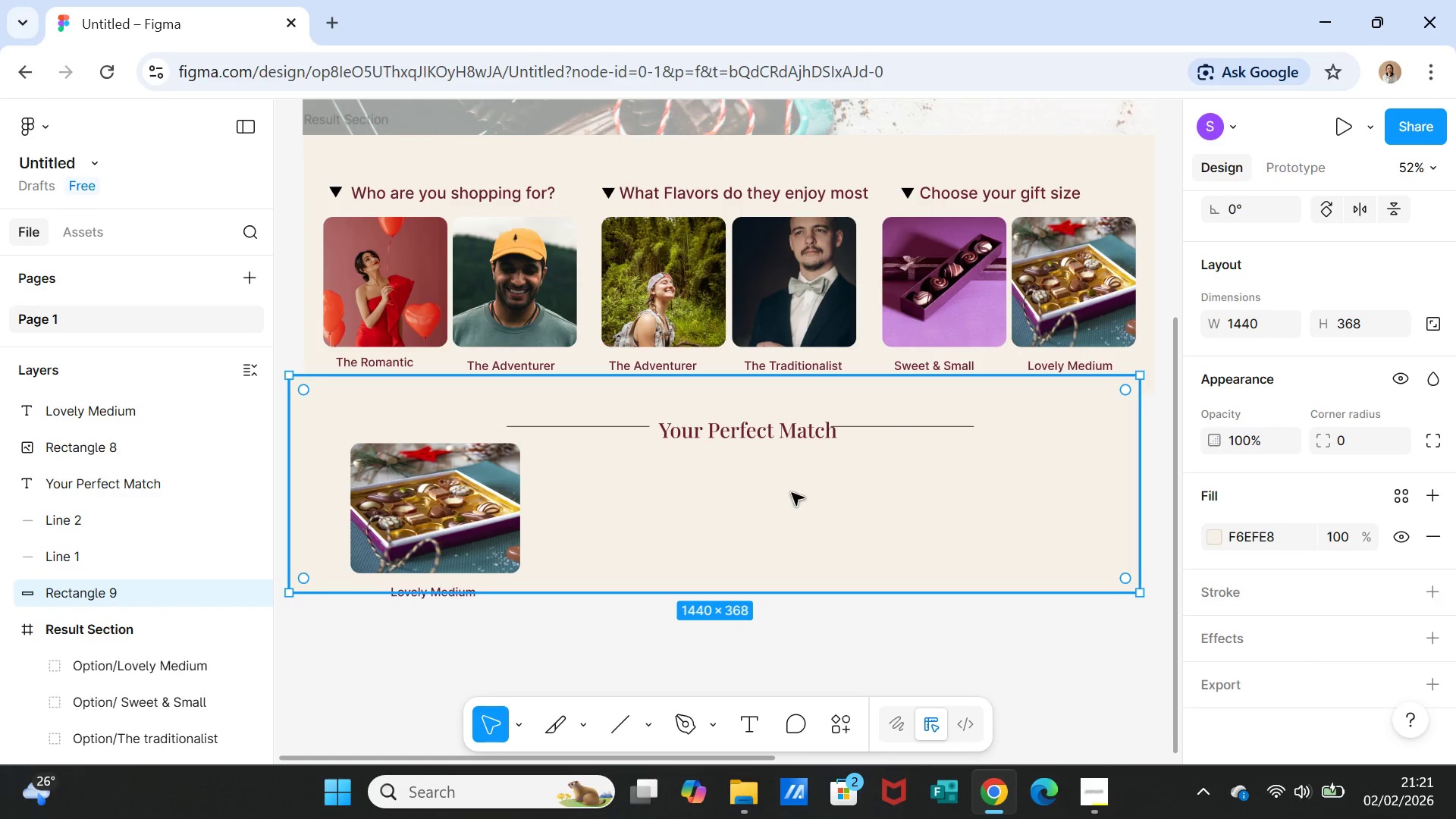 
key(Control+Z)
 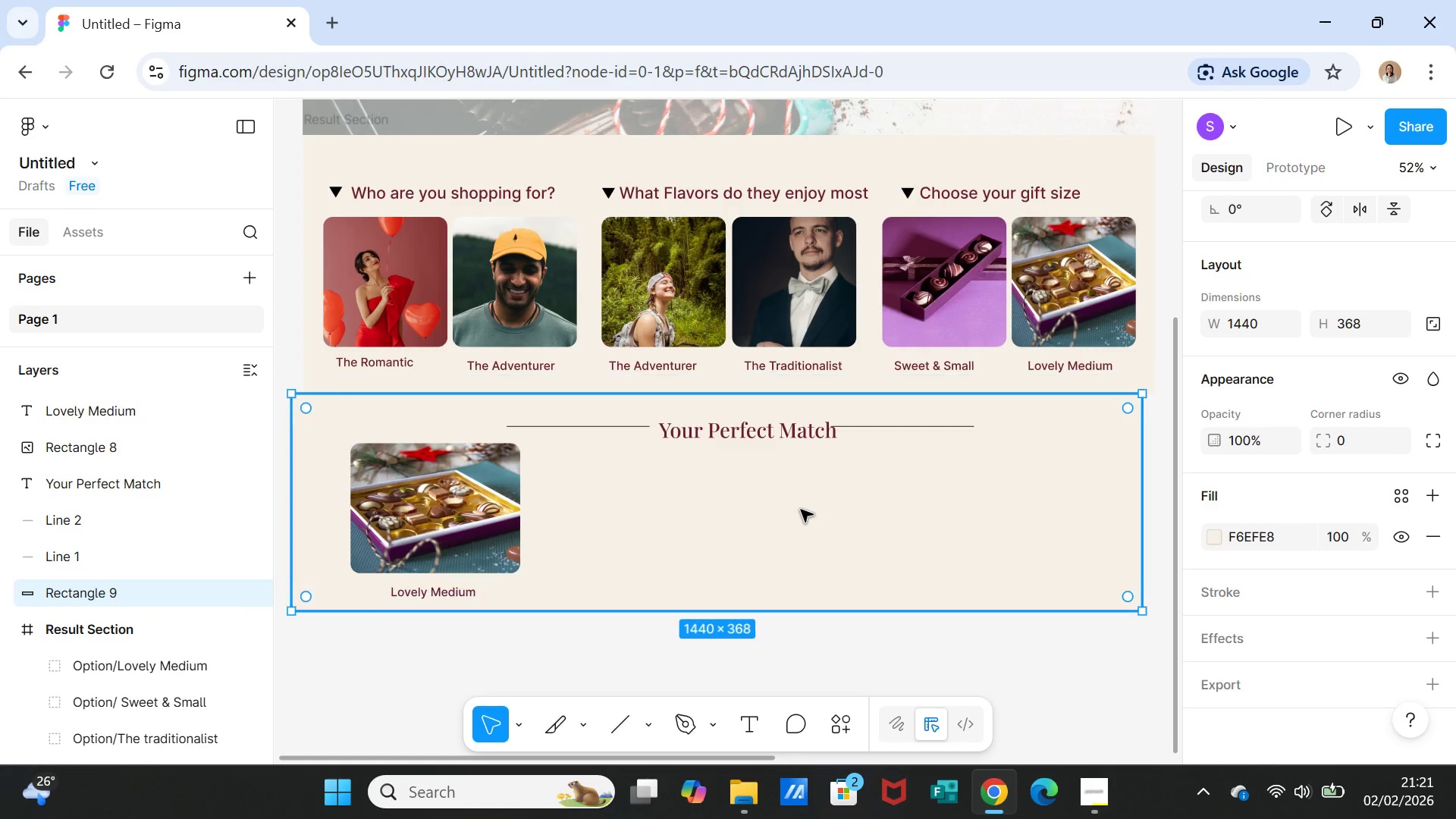 
key(Control+Z)
 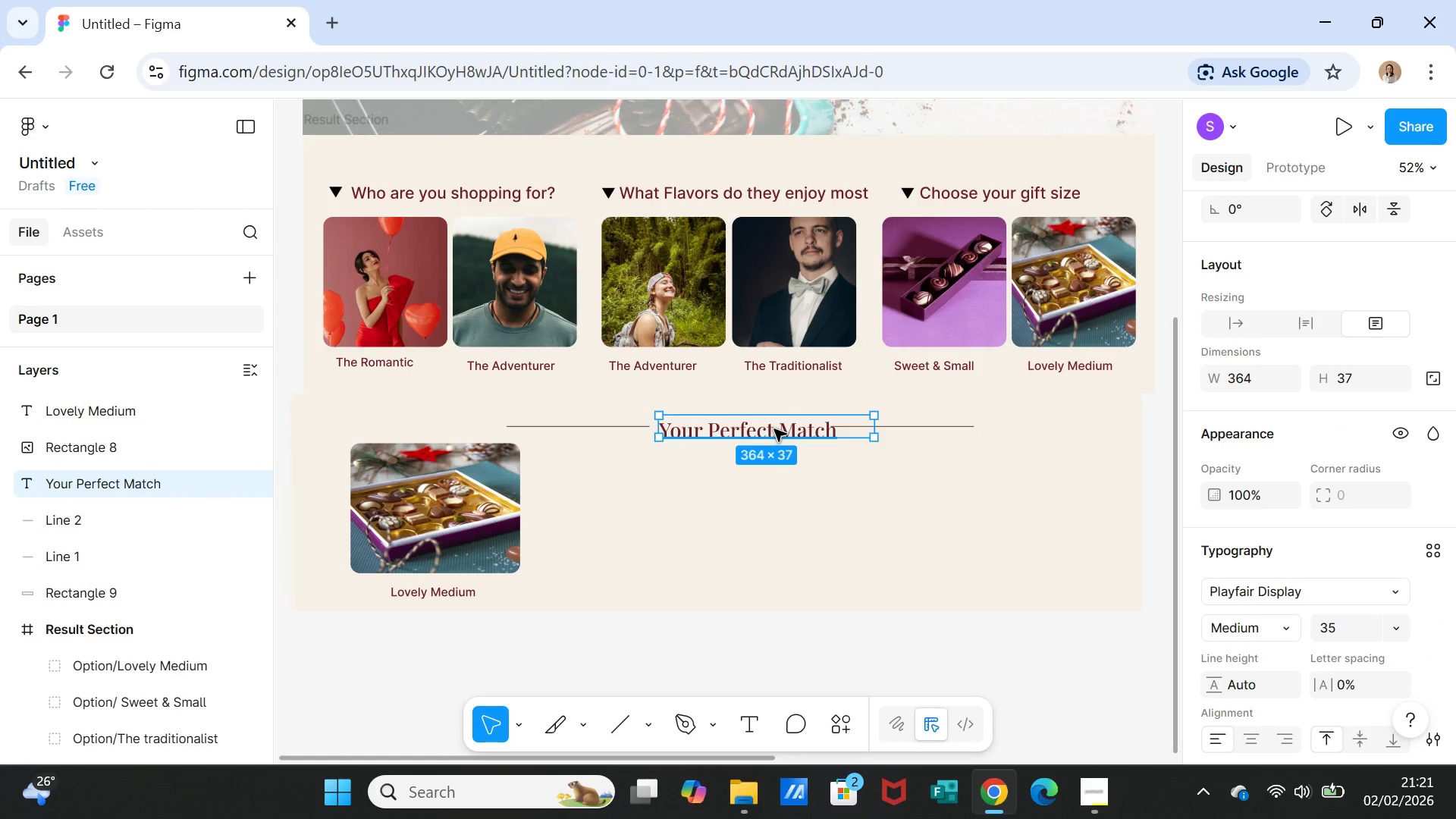 
left_click_drag(start_coordinate=[774, 429], to_coordinate=[771, 420])
 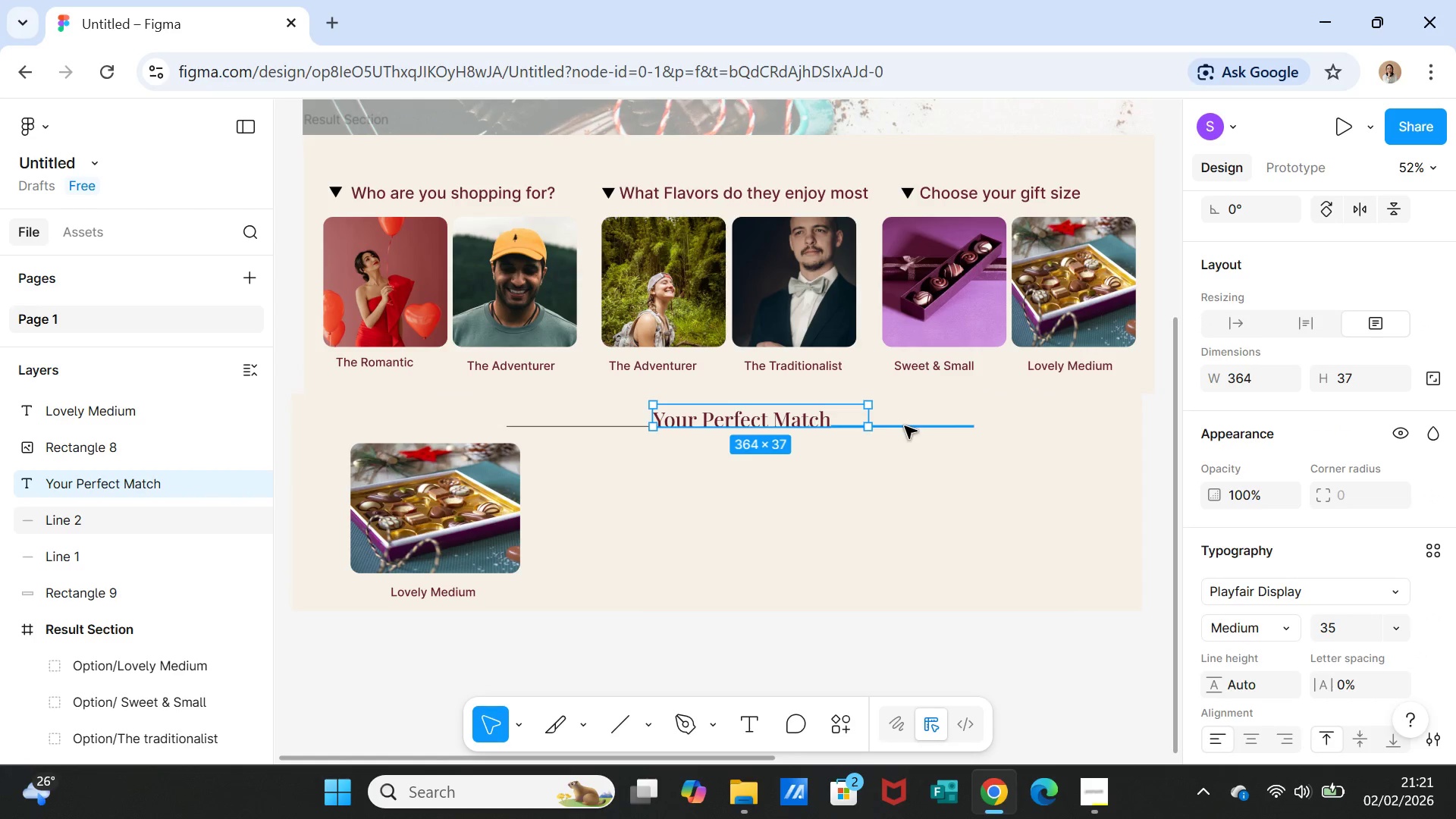 
left_click([905, 426])
 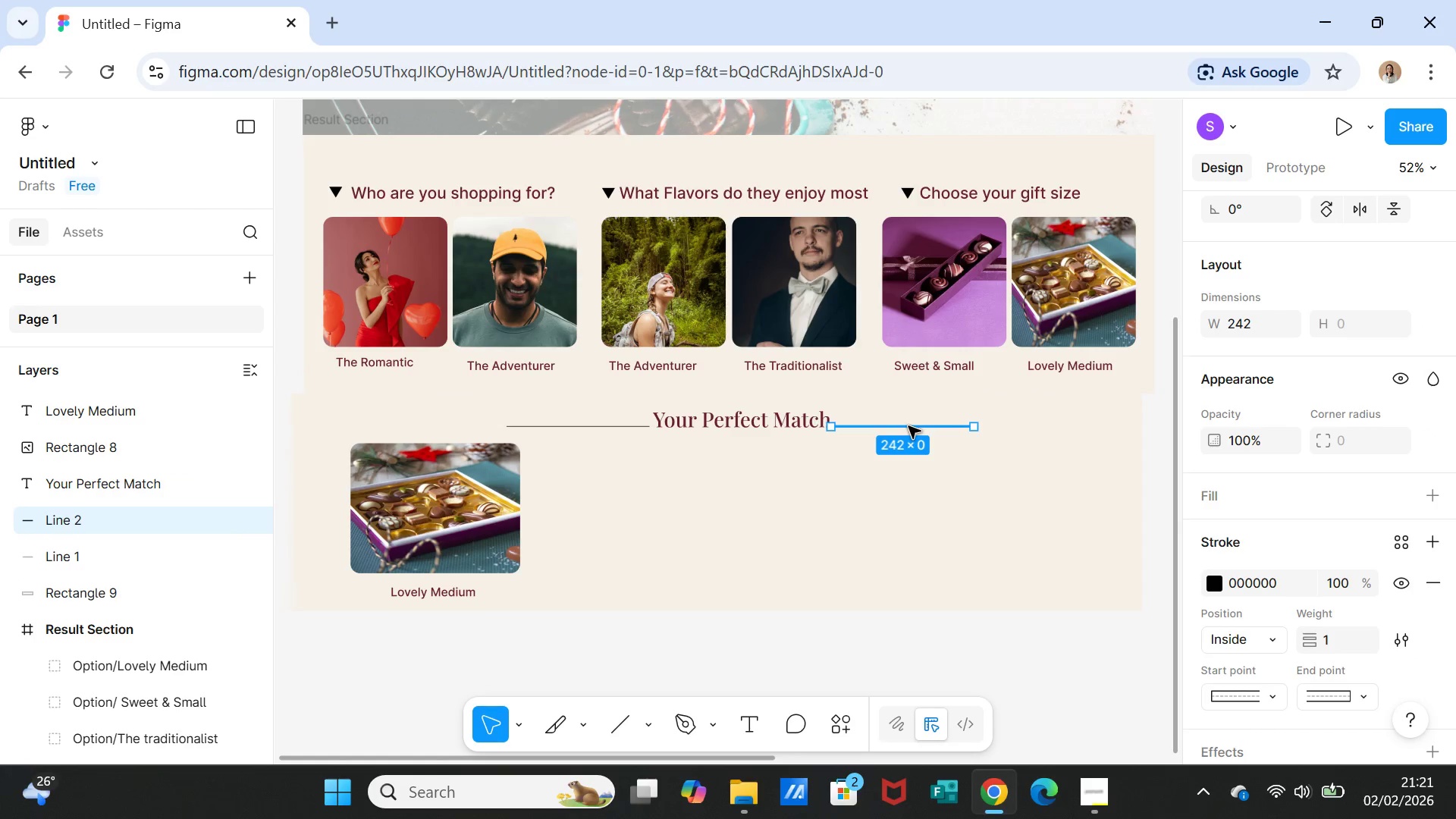 
left_click_drag(start_coordinate=[908, 426], to_coordinate=[929, 420])
 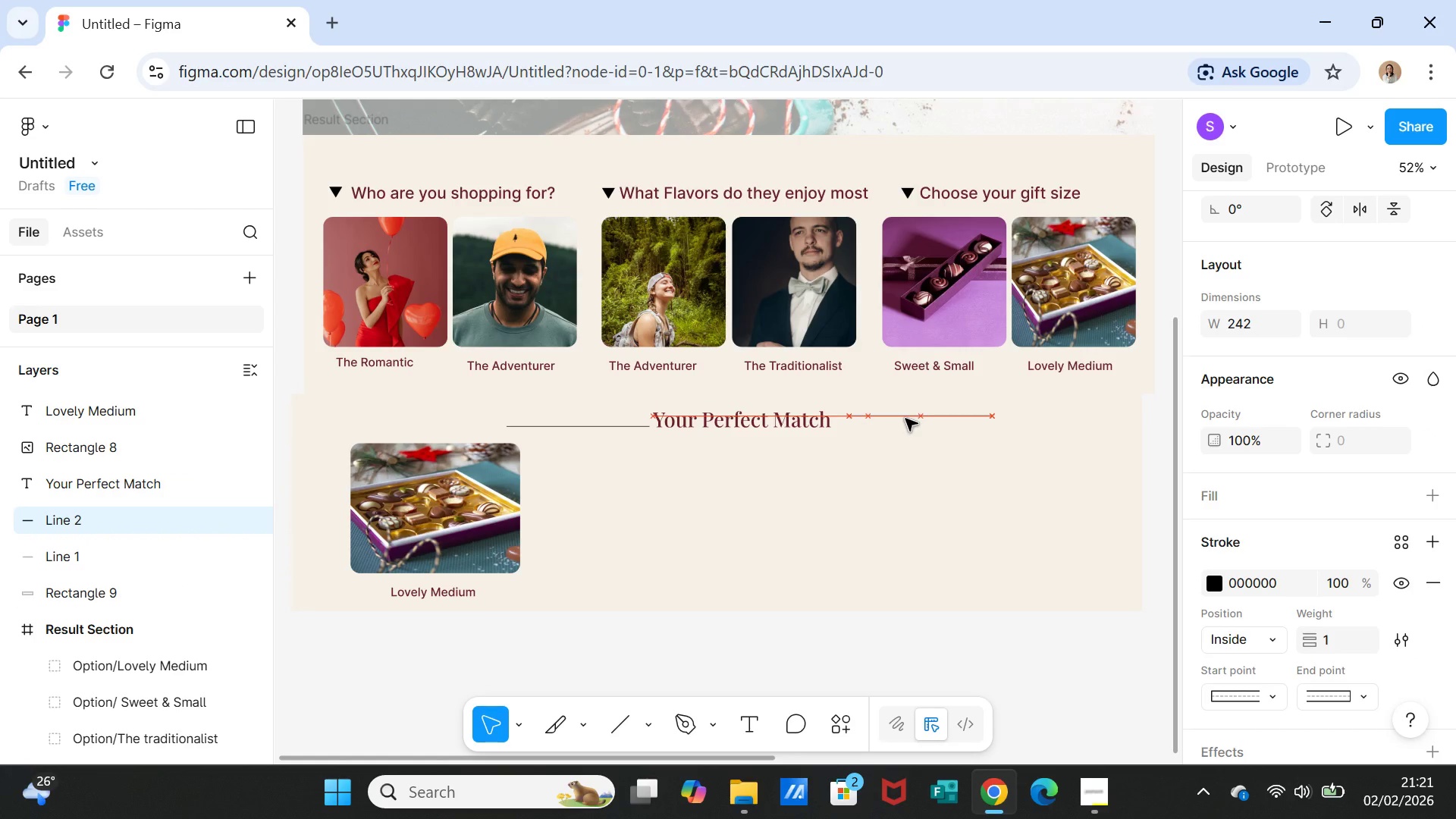 
left_click([601, 426])
 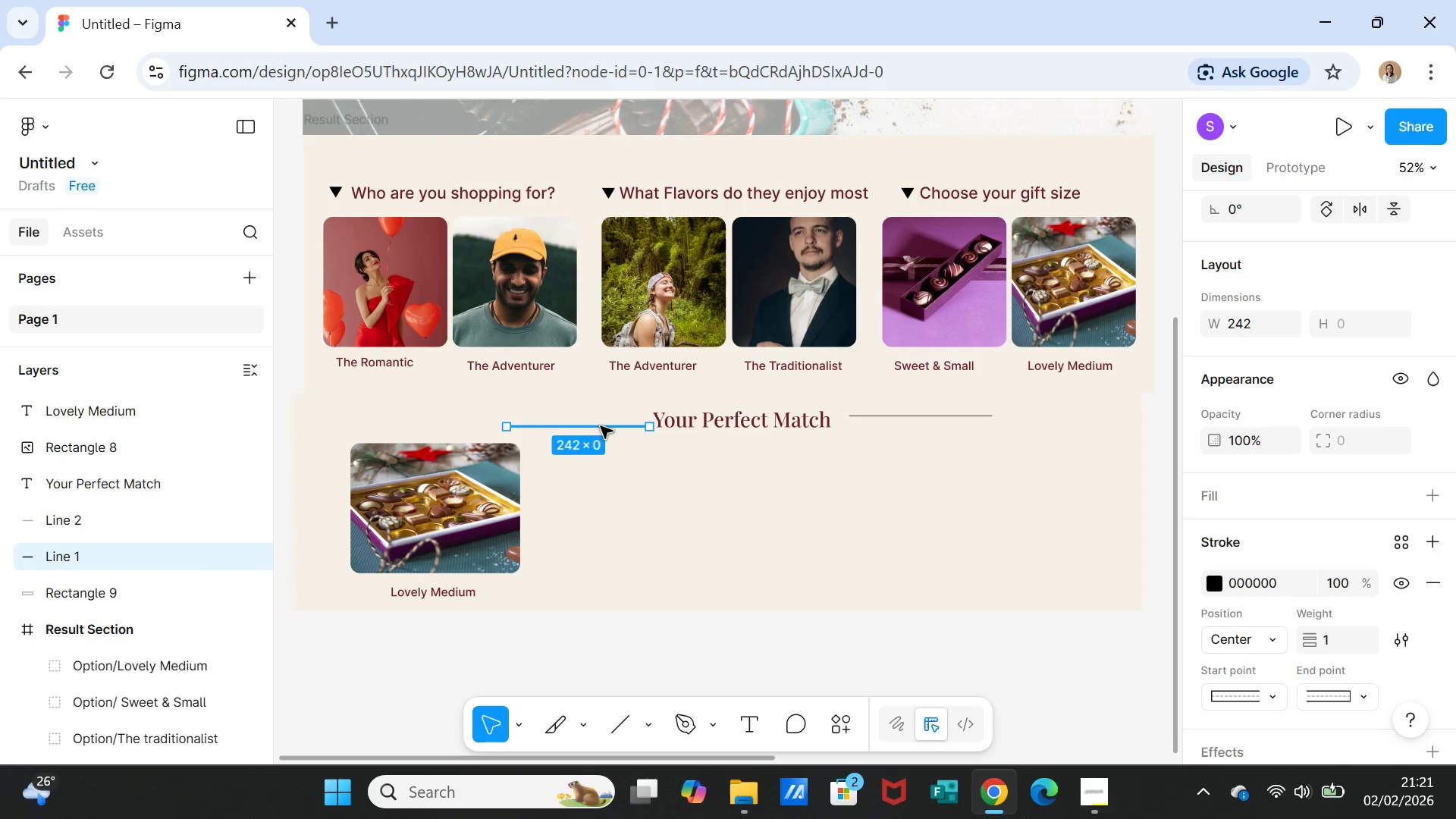 
left_click_drag(start_coordinate=[601, 426], to_coordinate=[601, 419])
 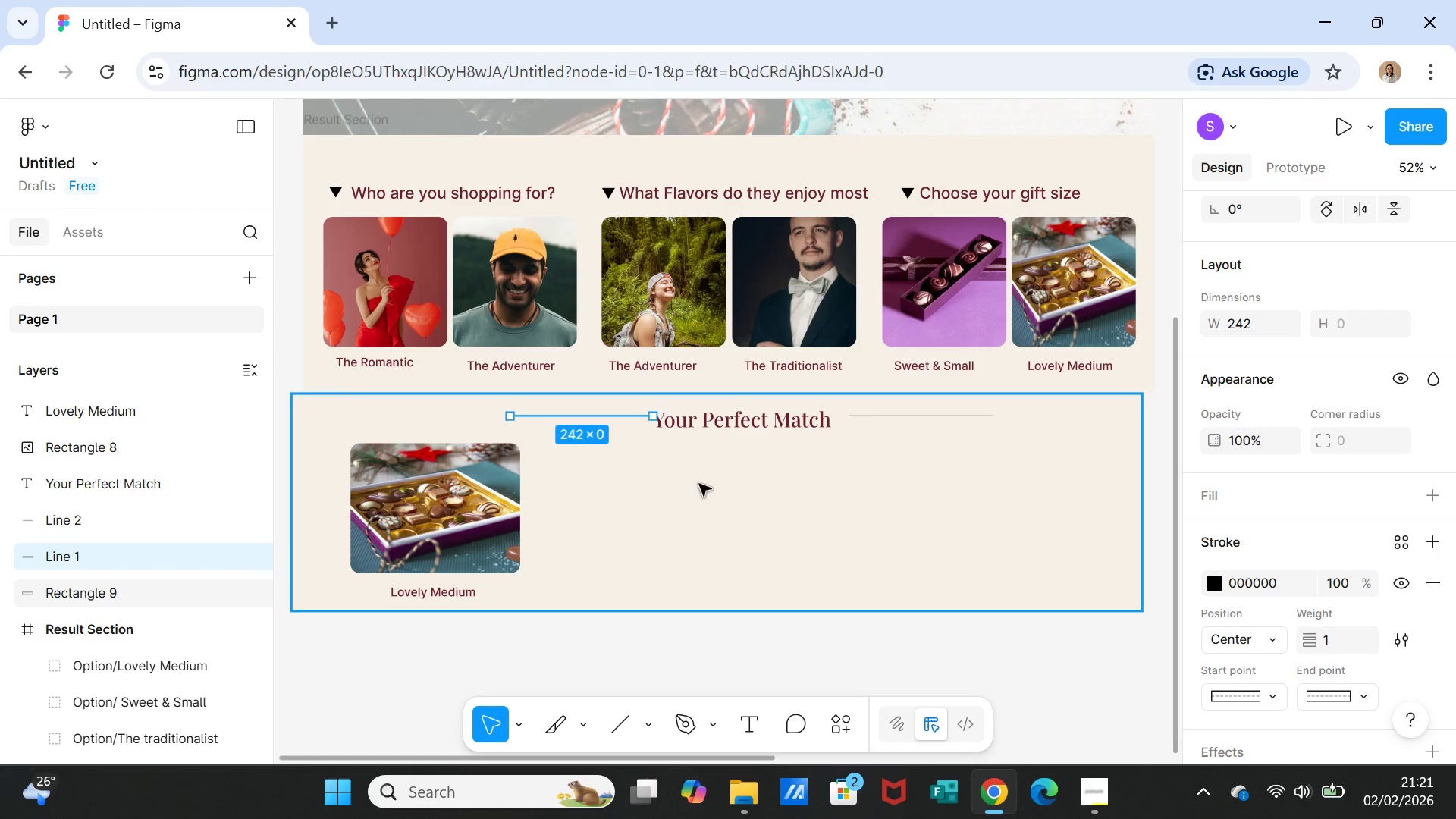 
left_click([699, 484])
 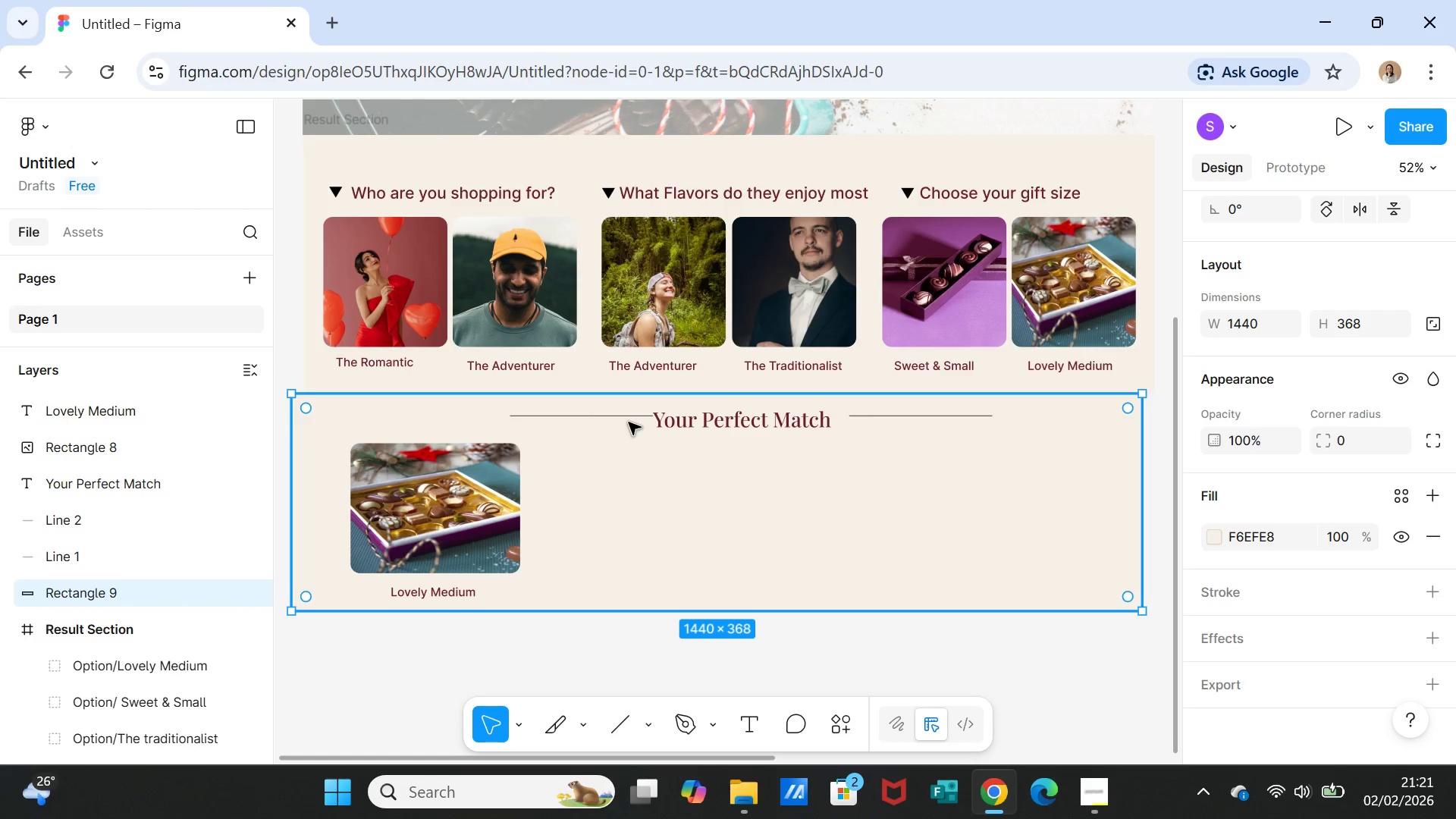 
left_click([625, 412])
 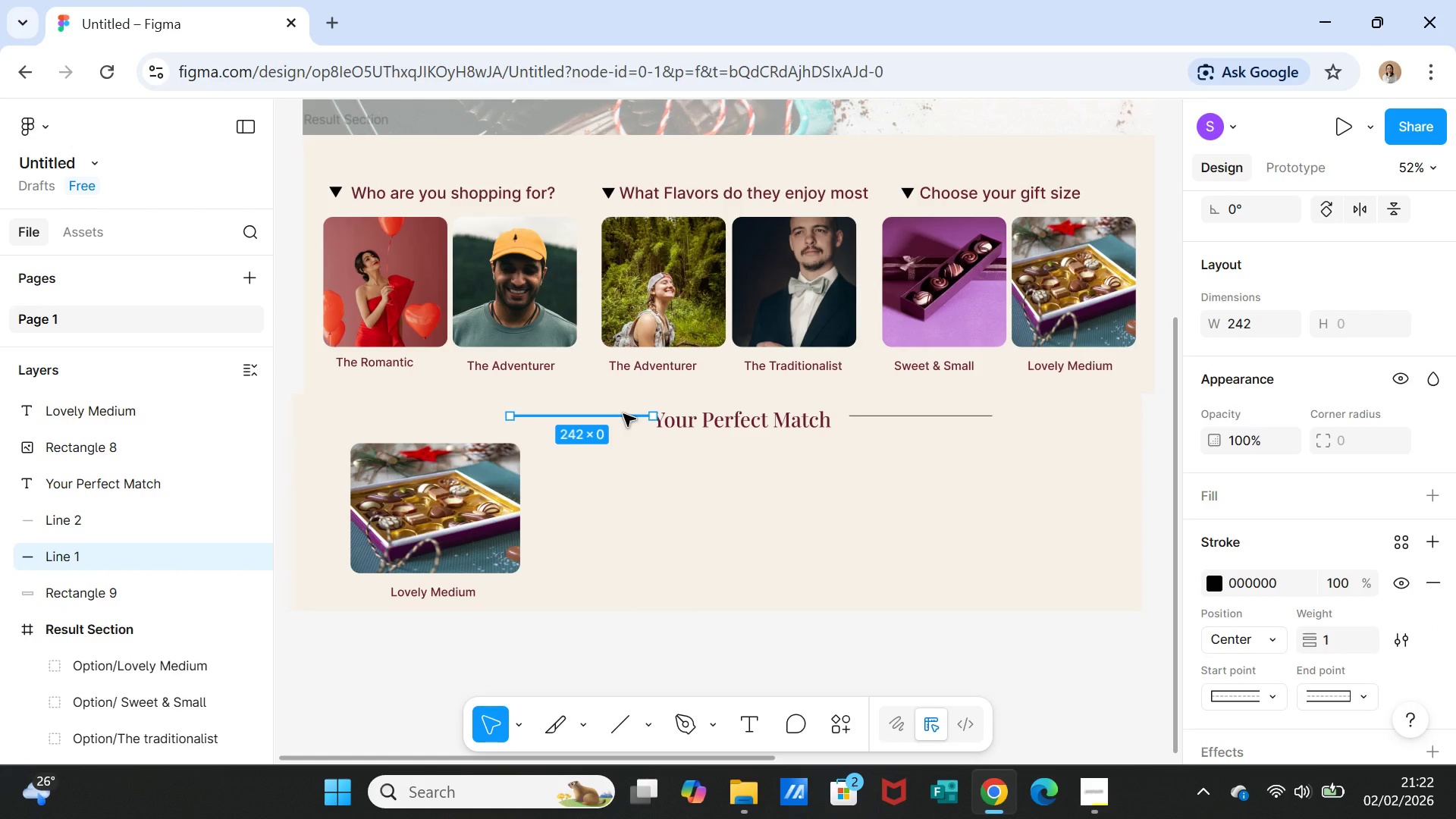 
key(Delete)
 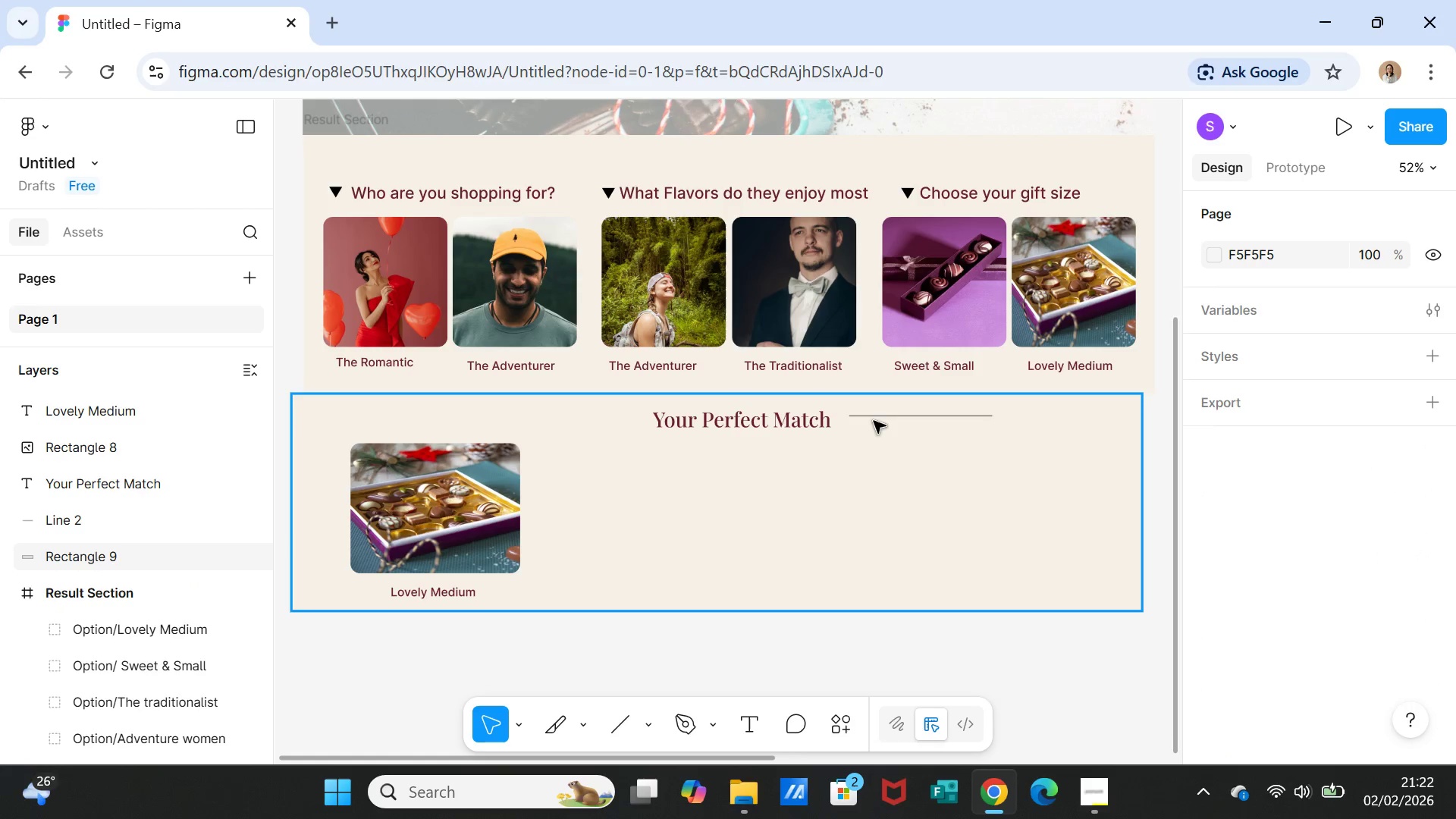 
left_click([874, 421])
 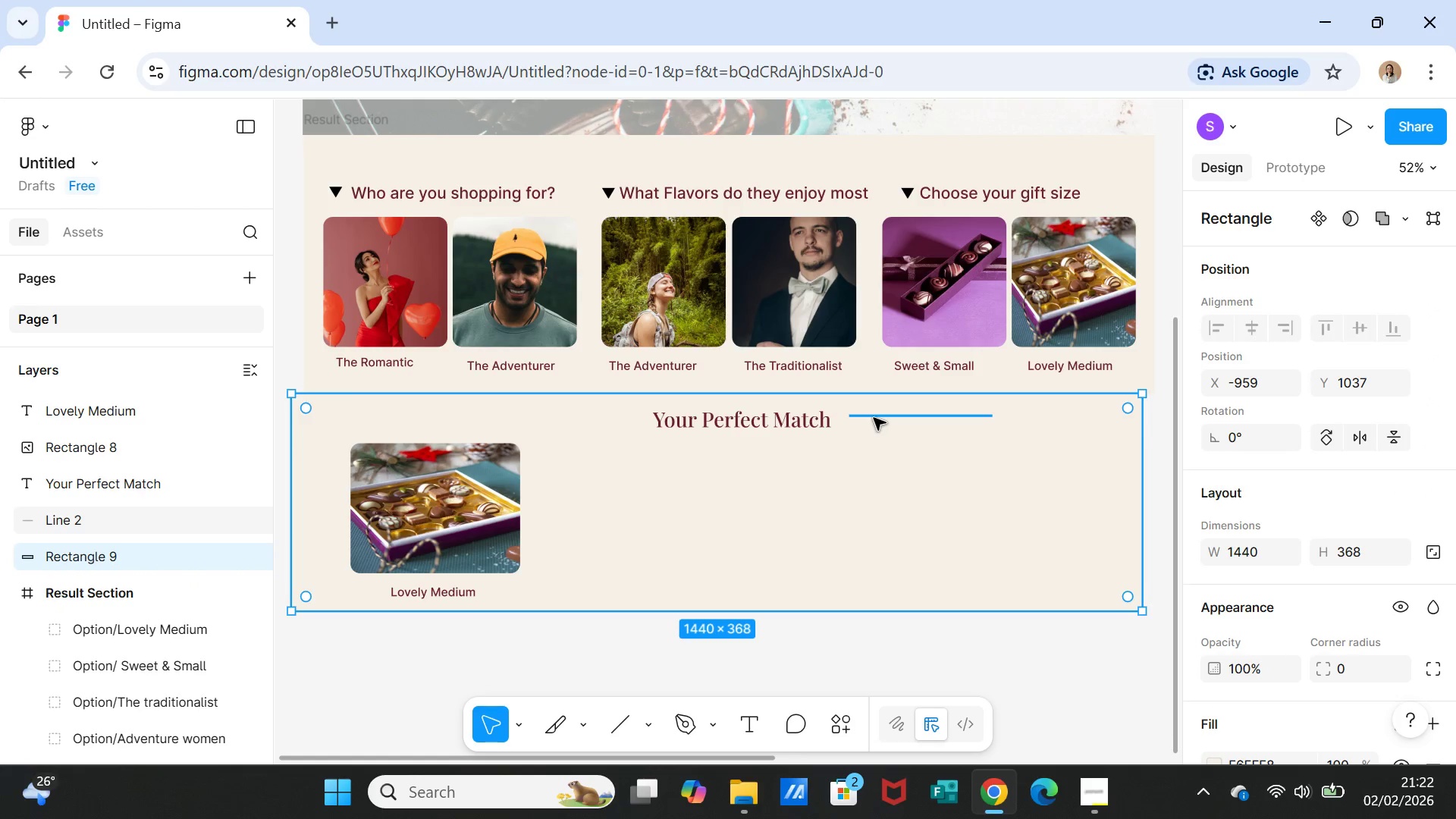 
left_click([874, 418])
 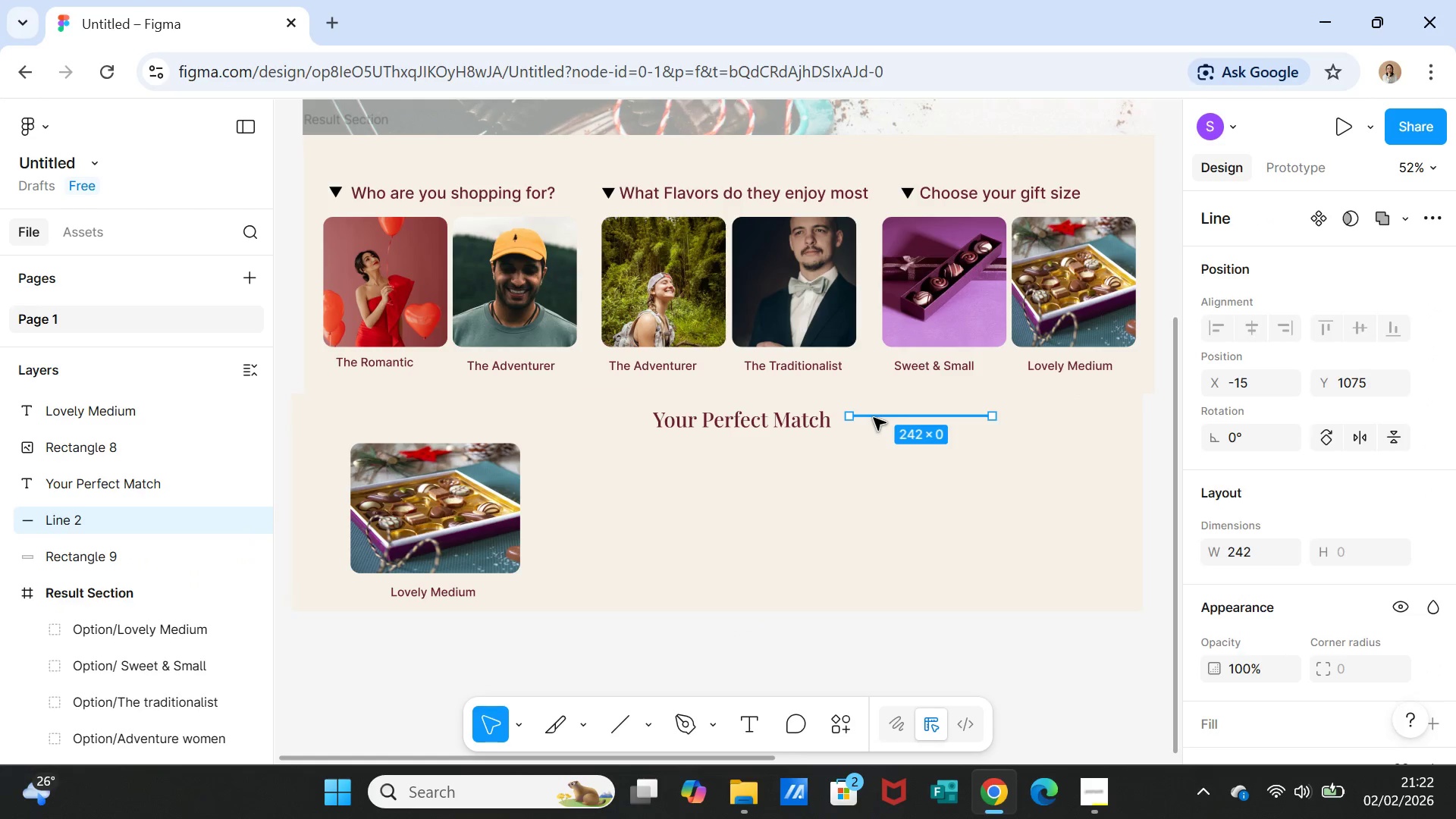 
key(Delete)
 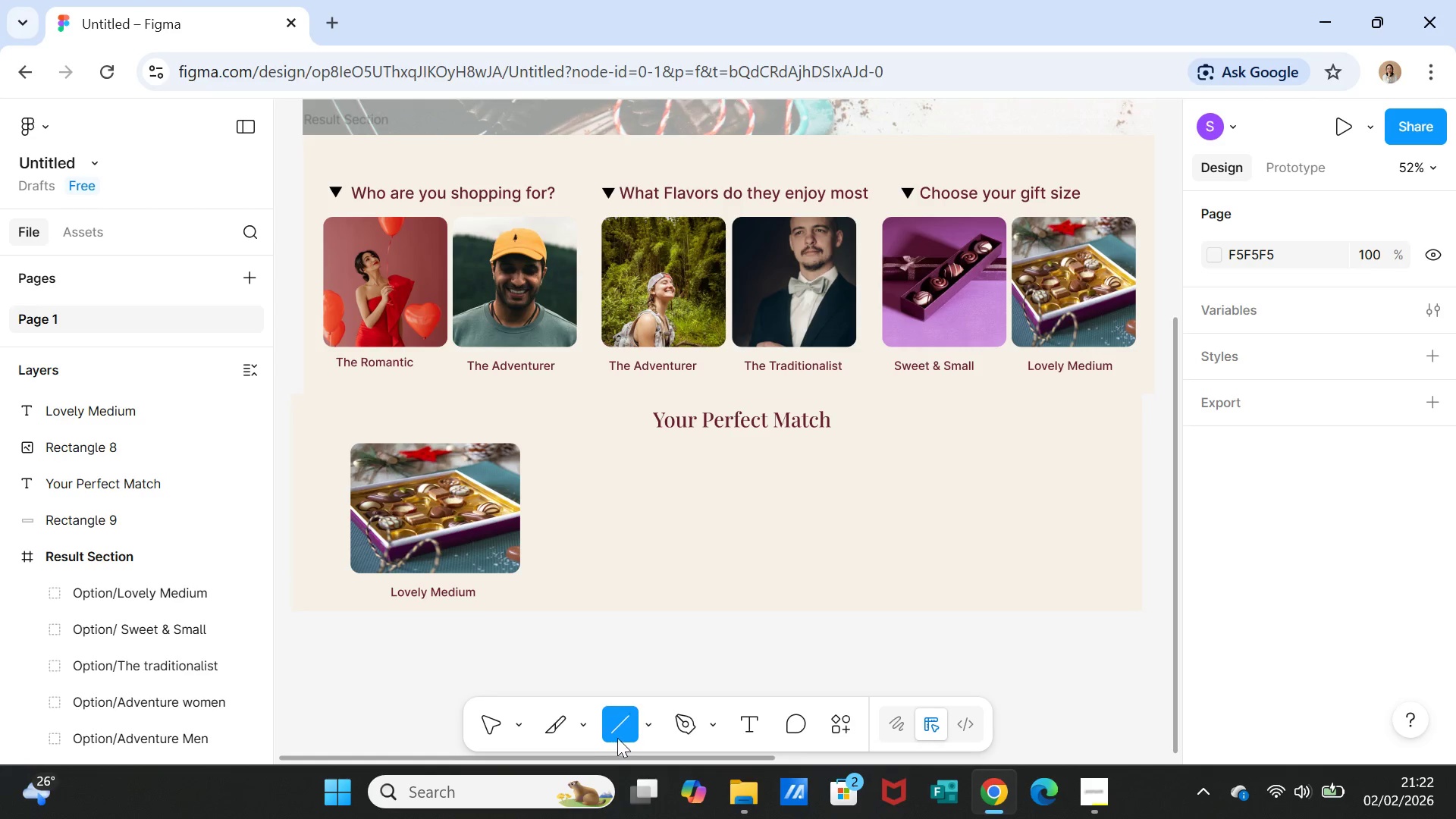 
wait(5.99)
 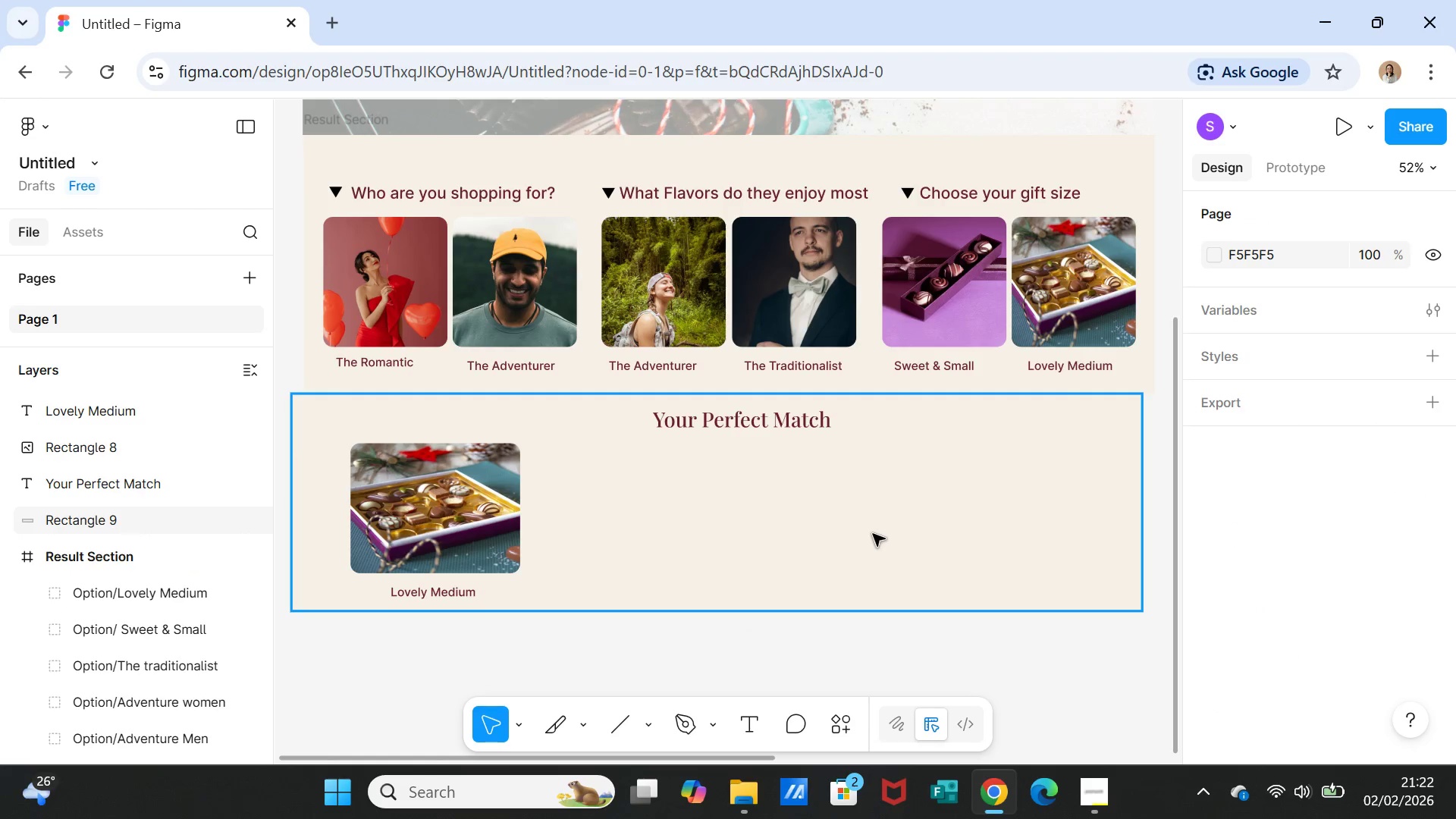 
left_click_drag(start_coordinate=[570, 424], to_coordinate=[644, 422])
 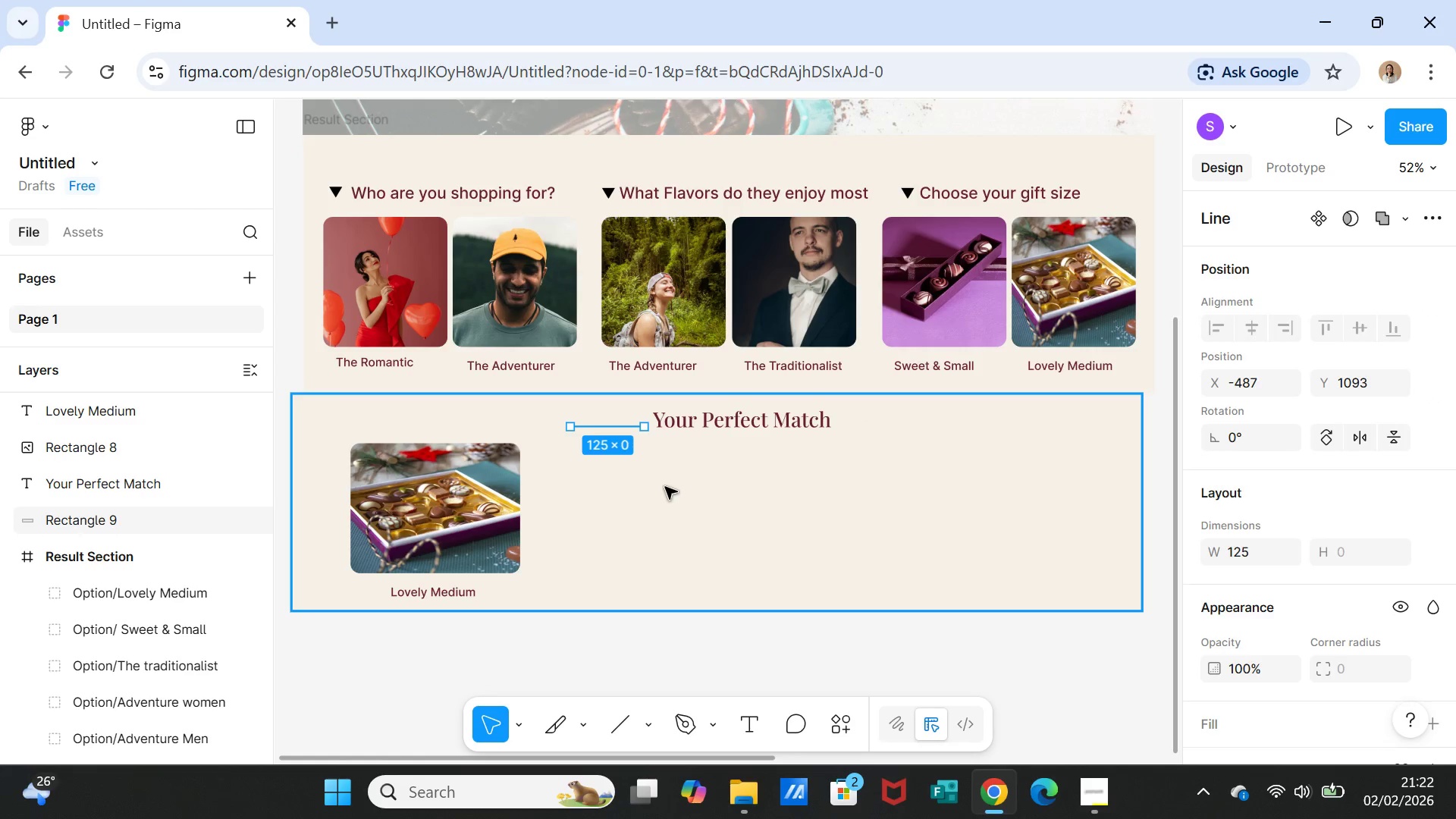 
left_click([665, 488])
 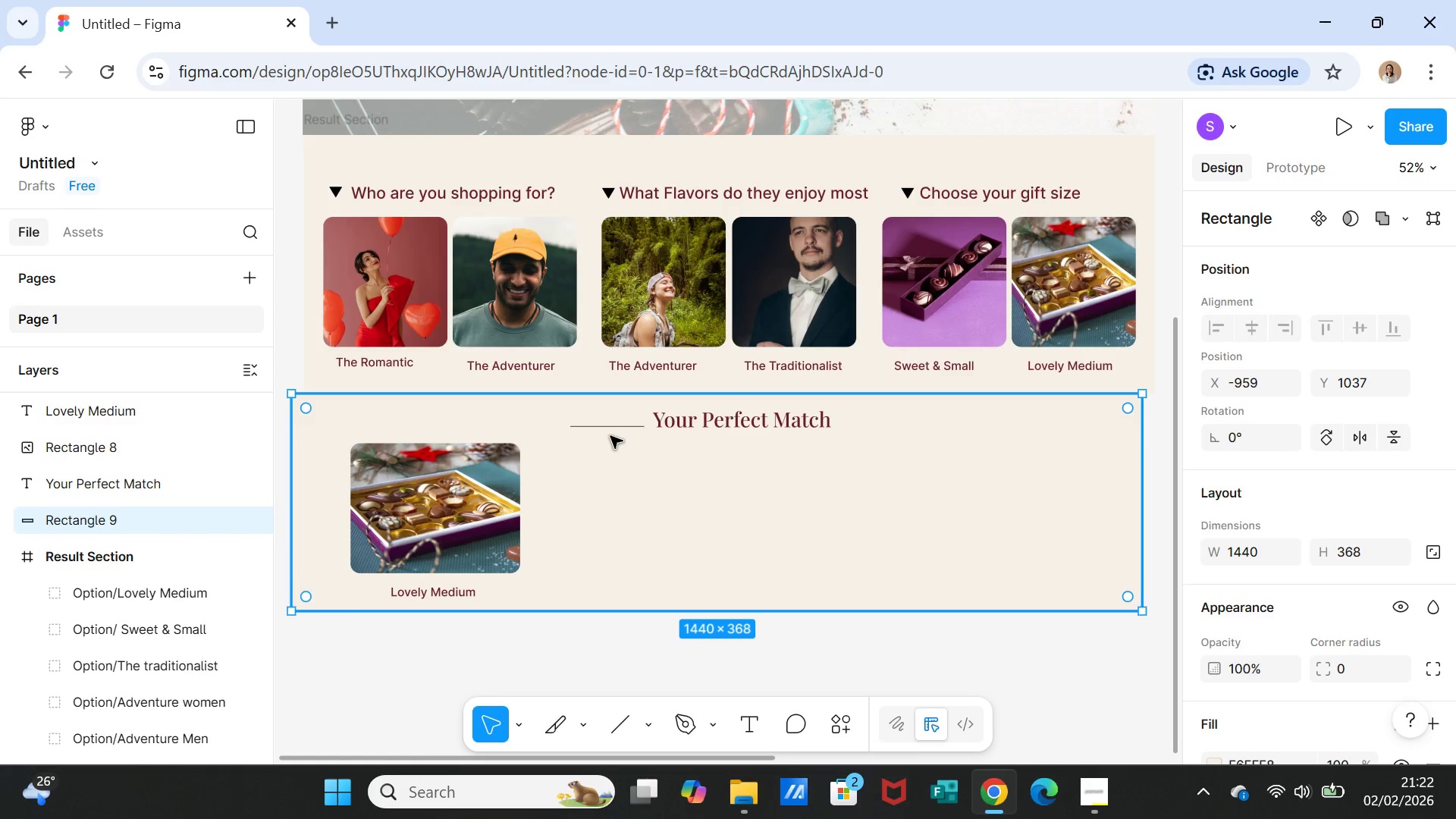 
left_click([607, 425])
 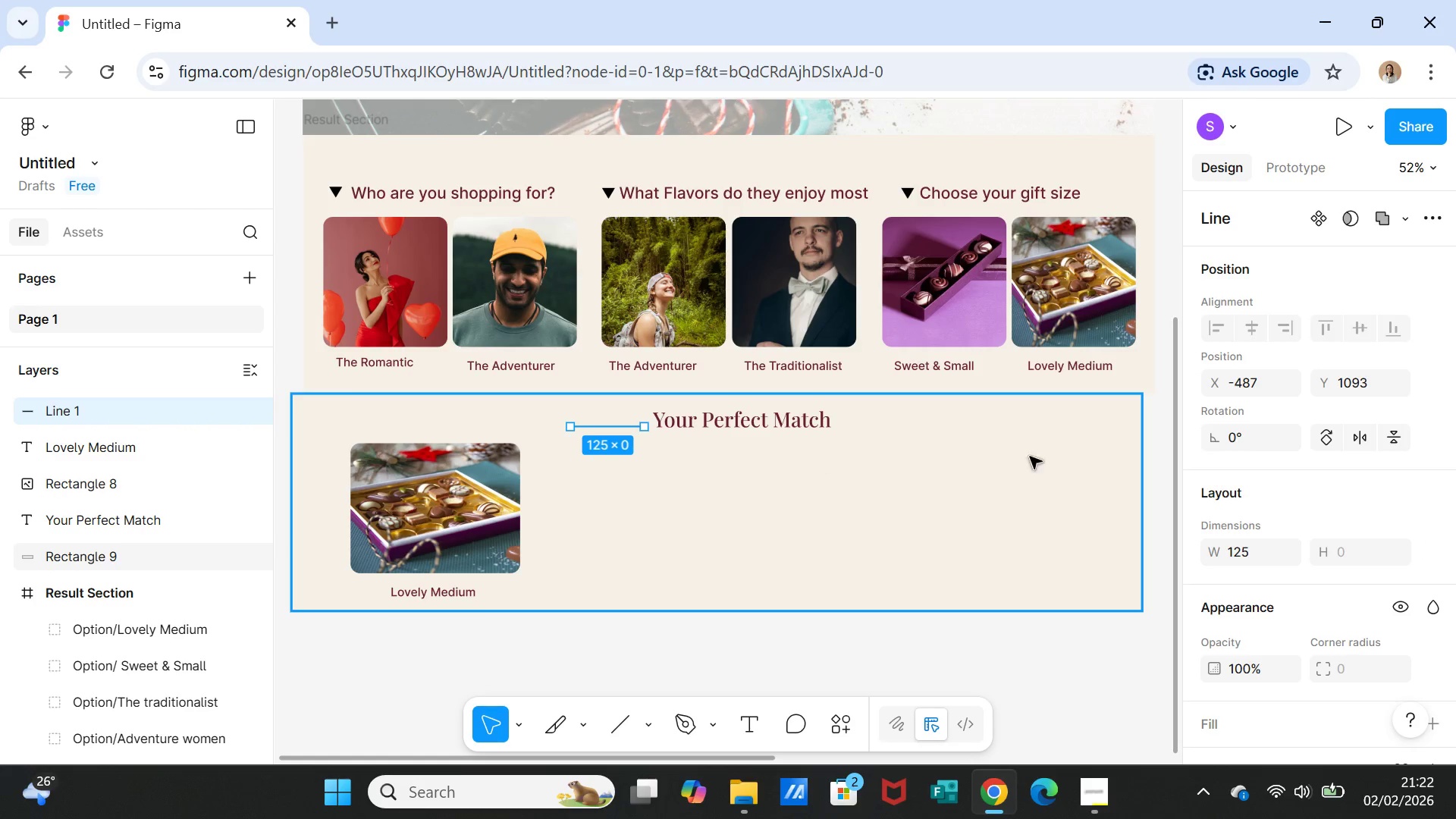 
wait(5.36)
 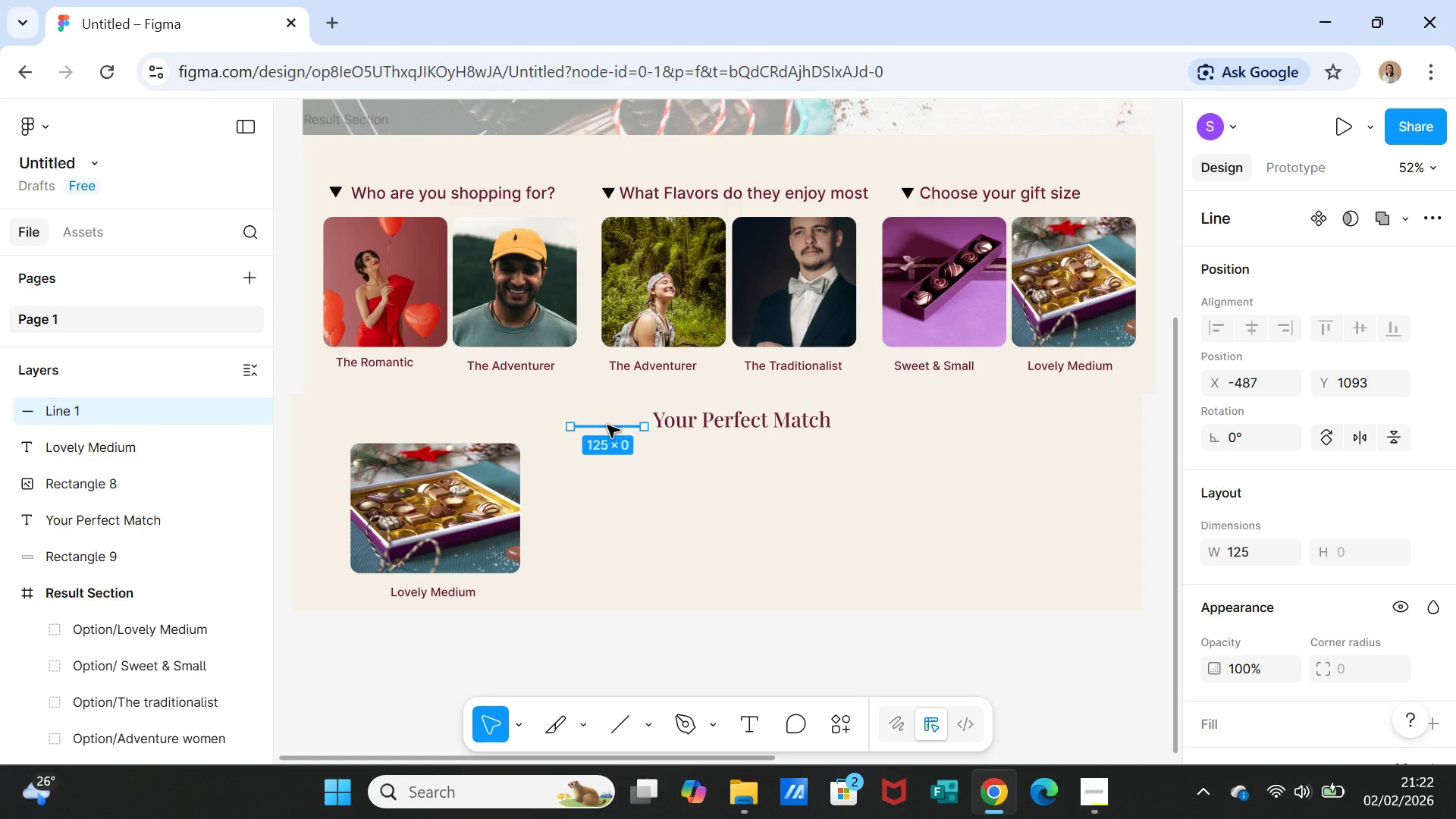 
left_click([1363, 434])
 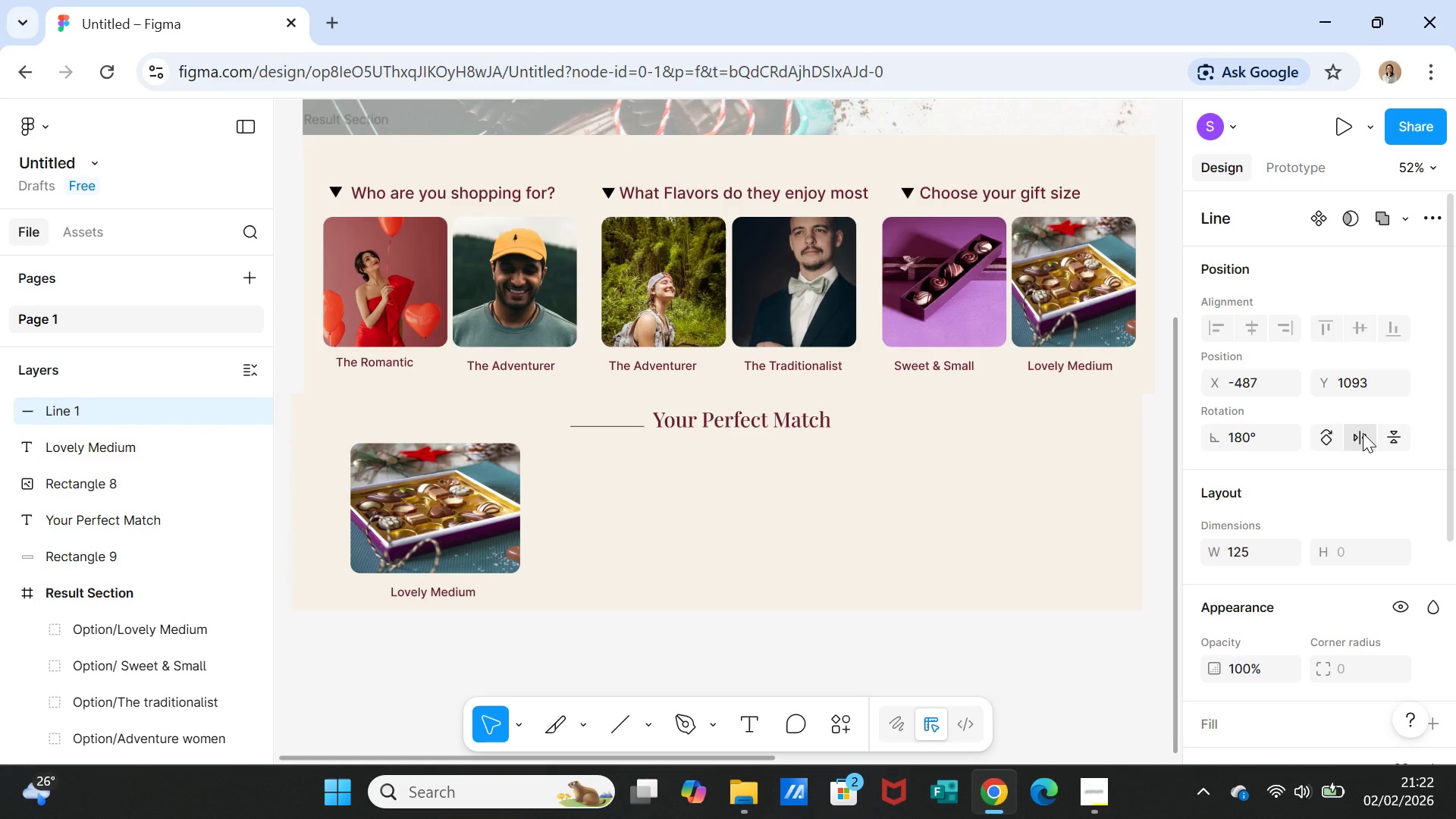 
left_click([1363, 433])
 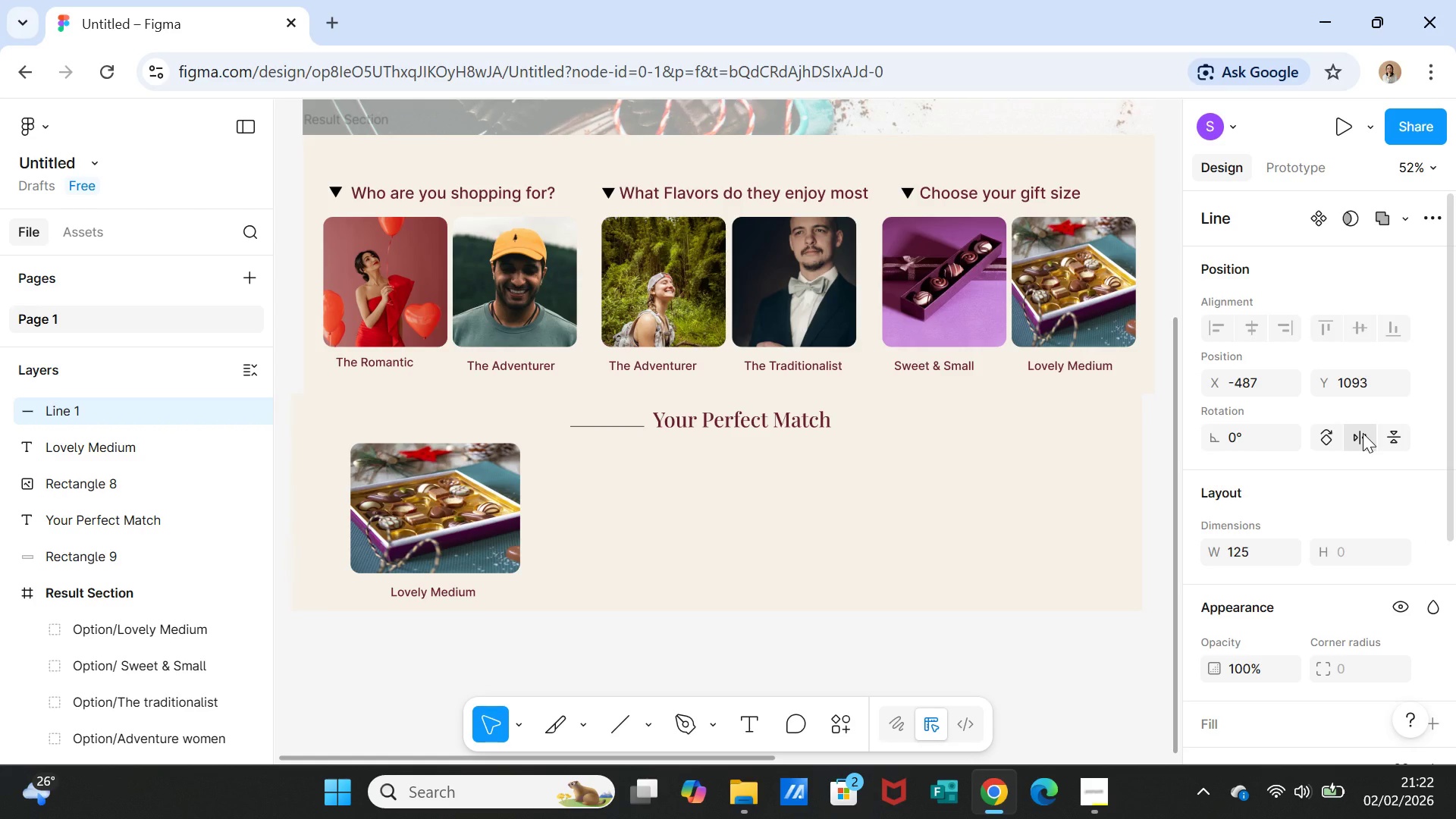 
left_click([1363, 433])
 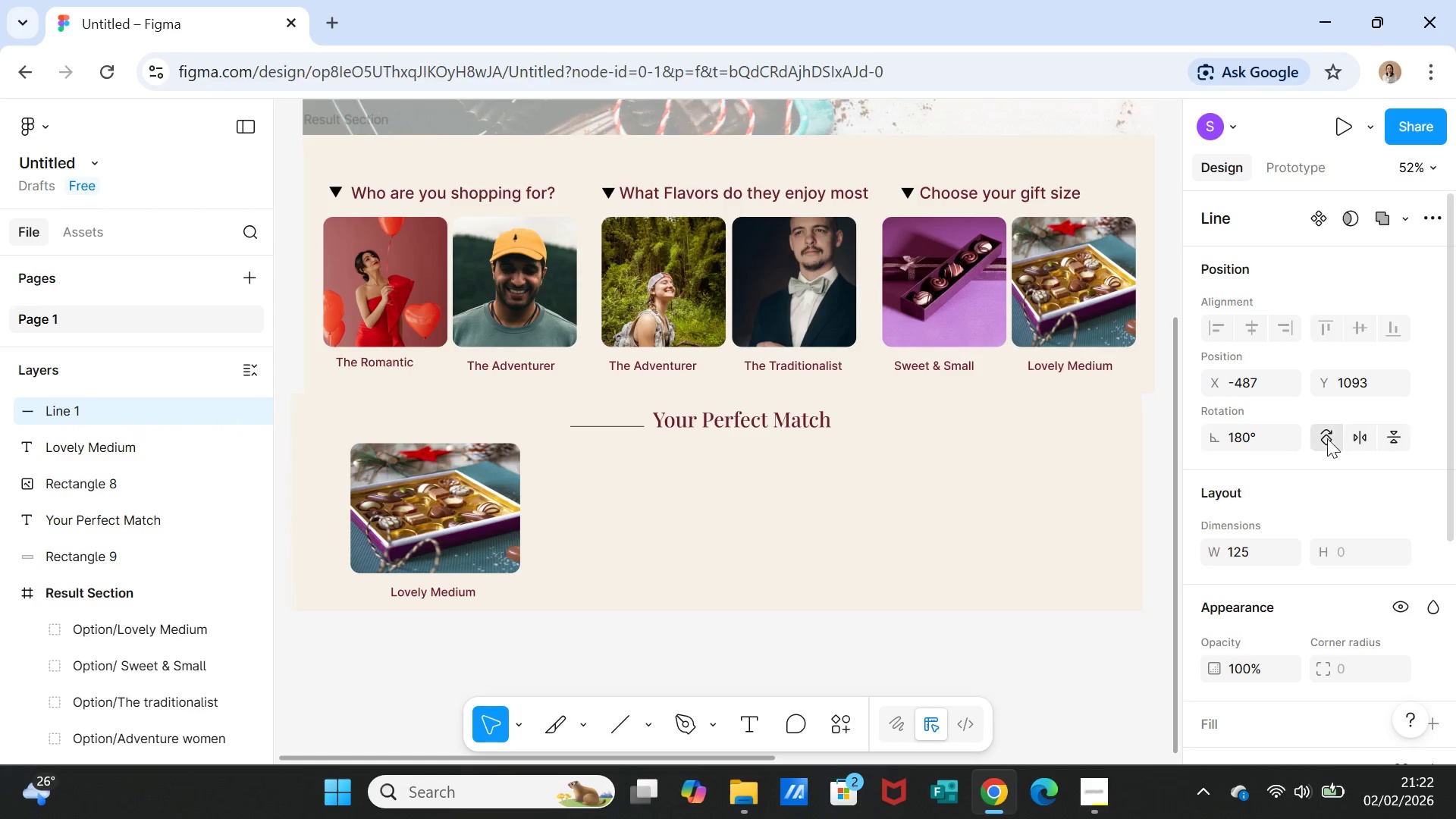 
left_click([1326, 438])
 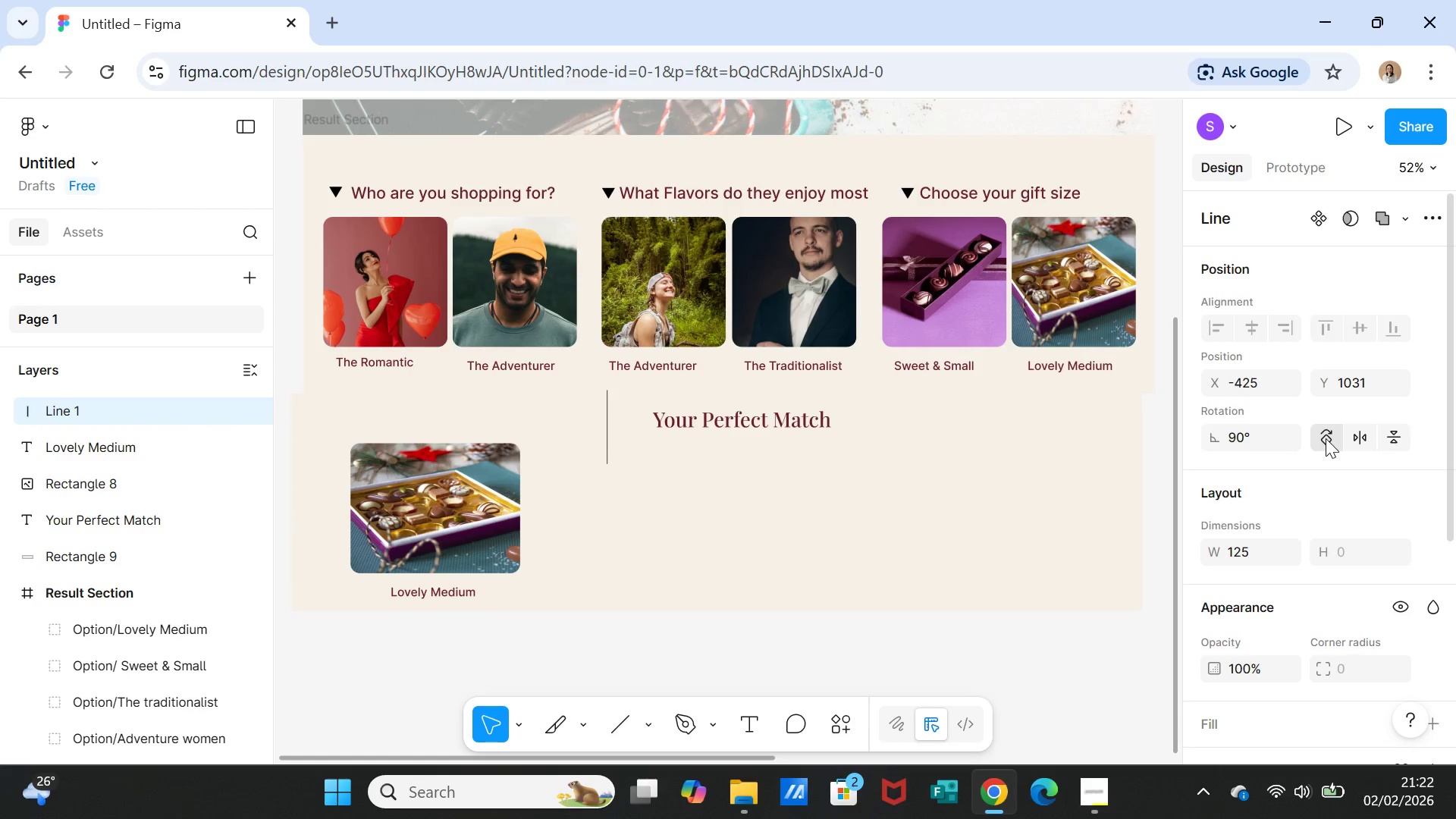 
left_click([1326, 438])
 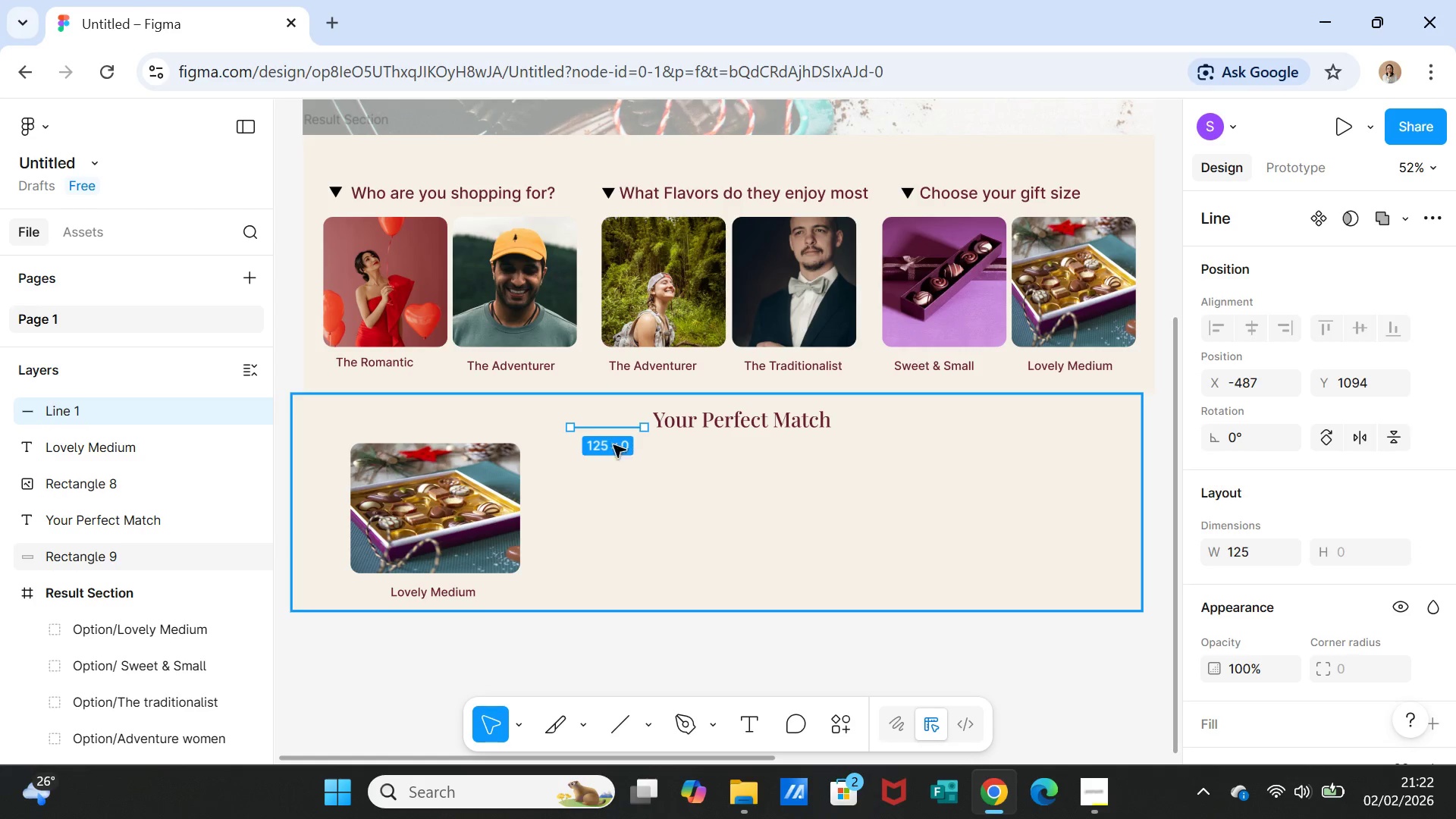 
left_click([592, 428])
 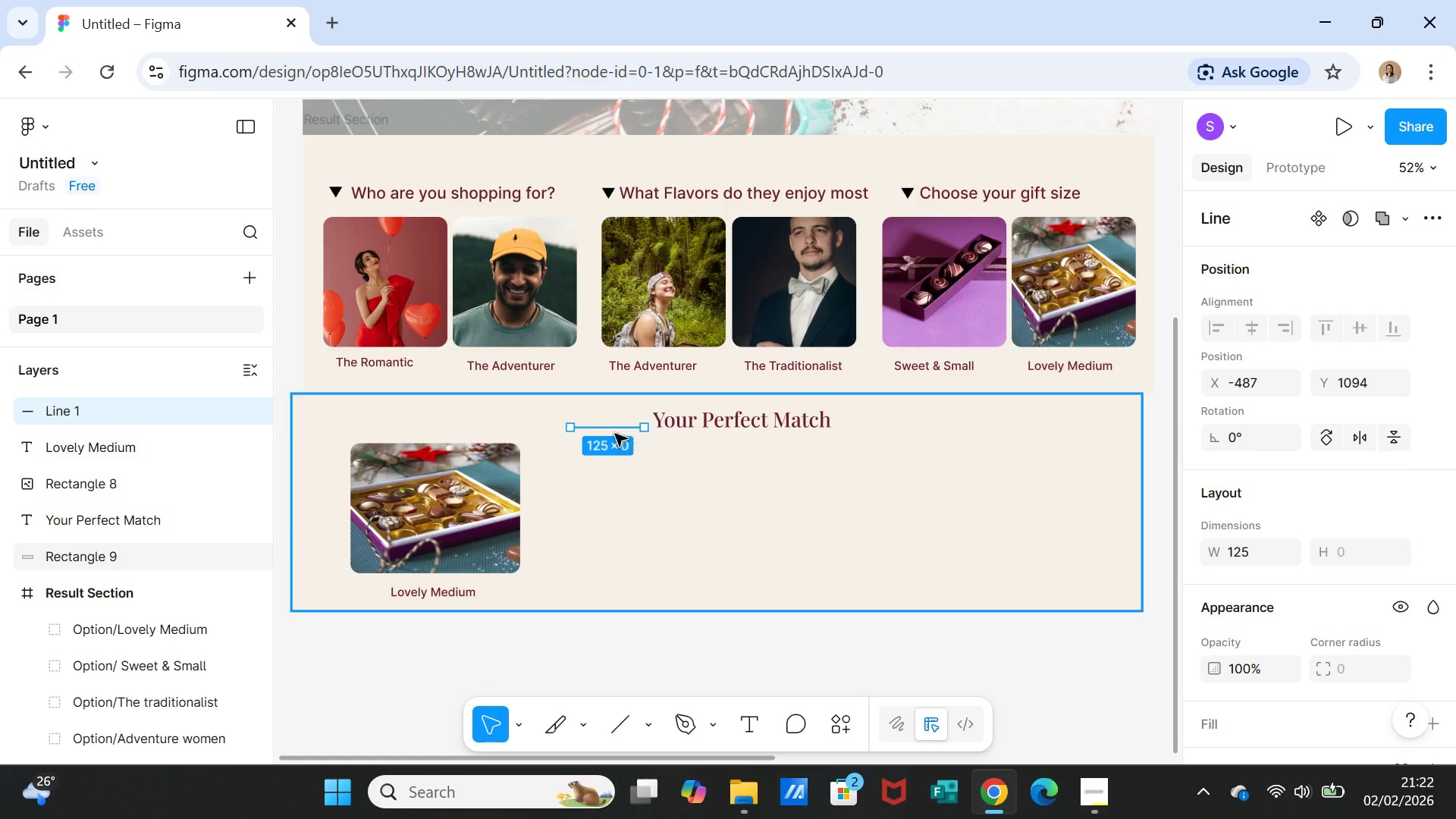 
left_click_drag(start_coordinate=[613, 430], to_coordinate=[613, 425])
 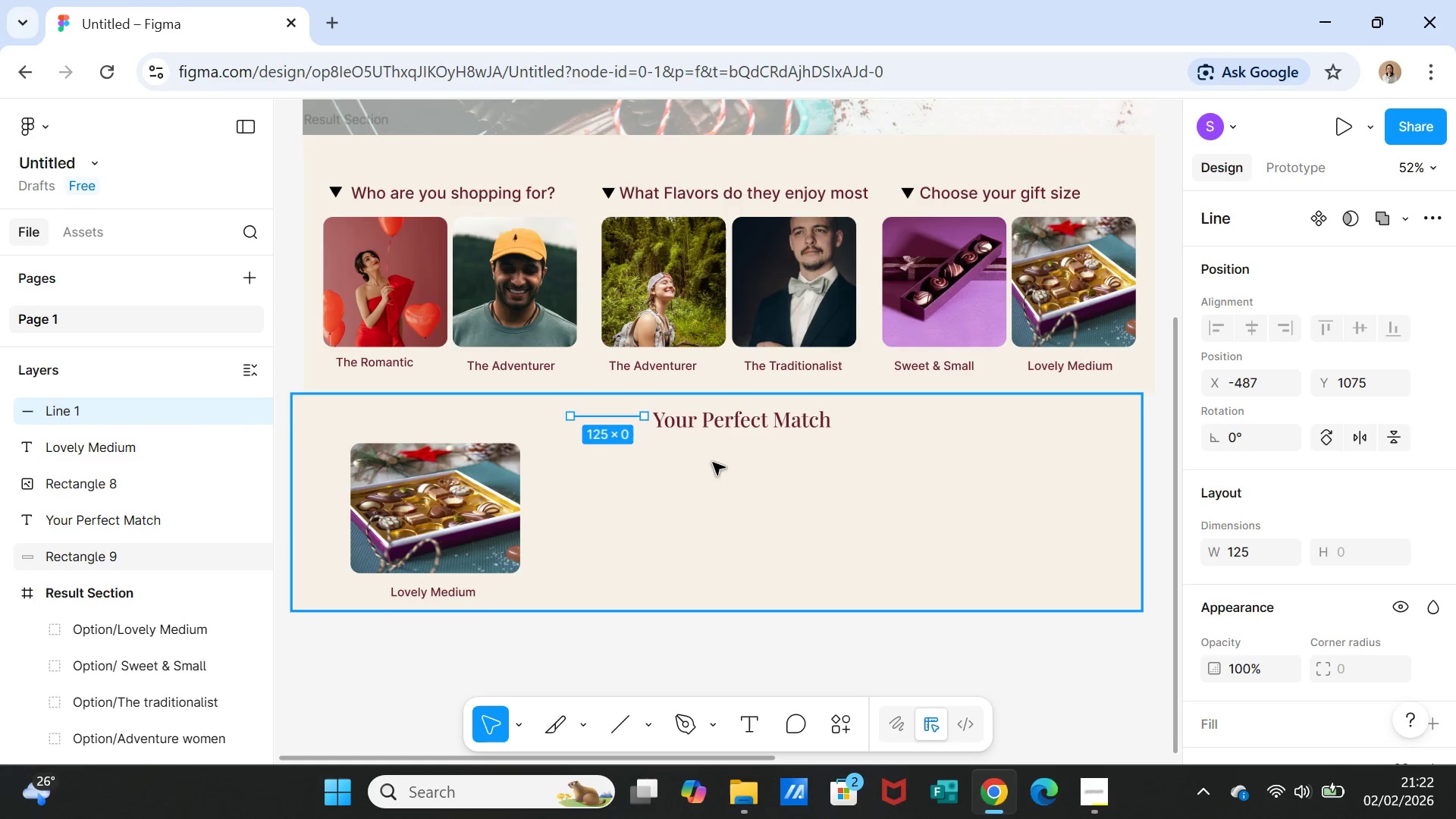 
left_click([713, 463])
 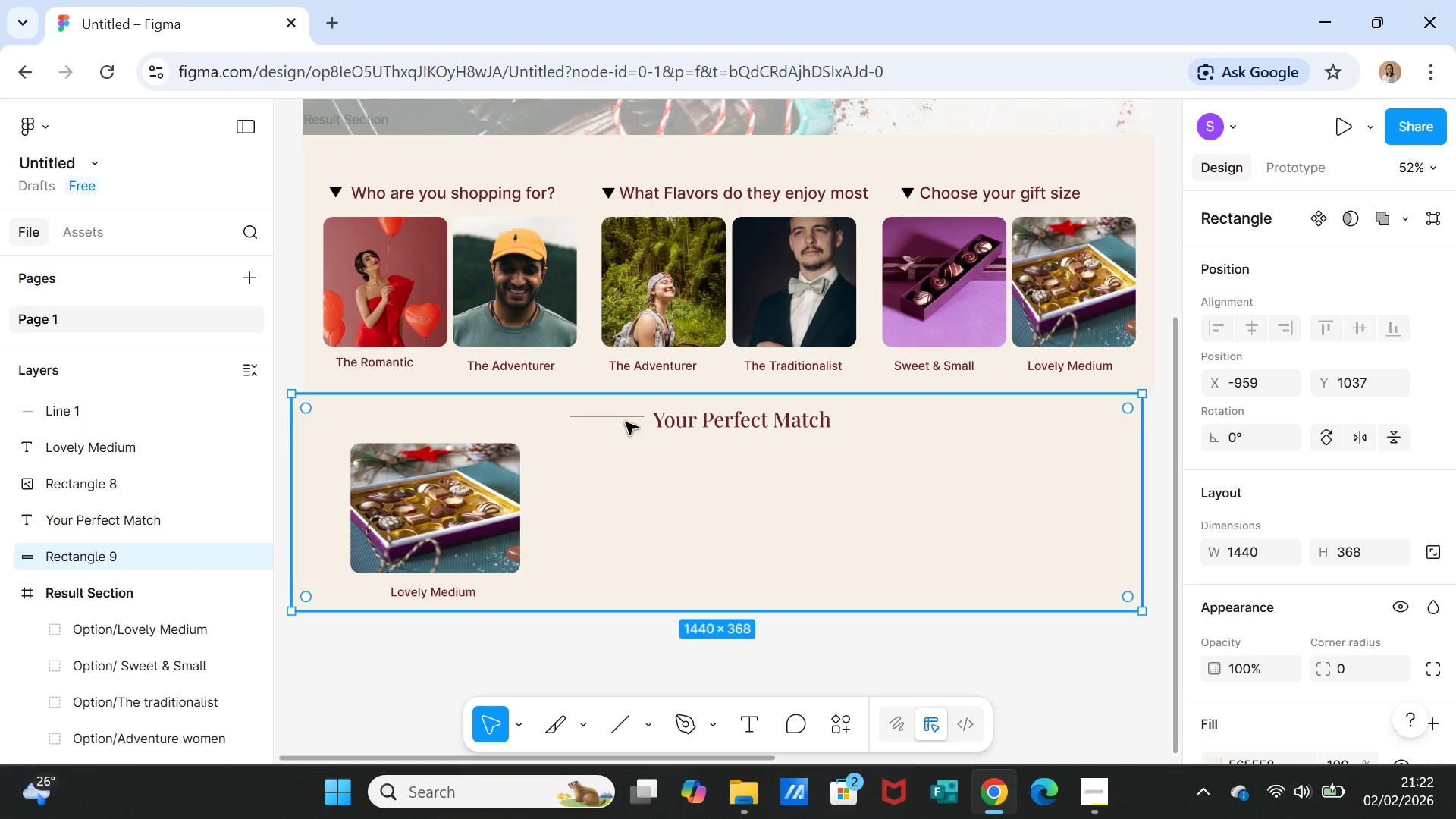 
left_click([623, 417])
 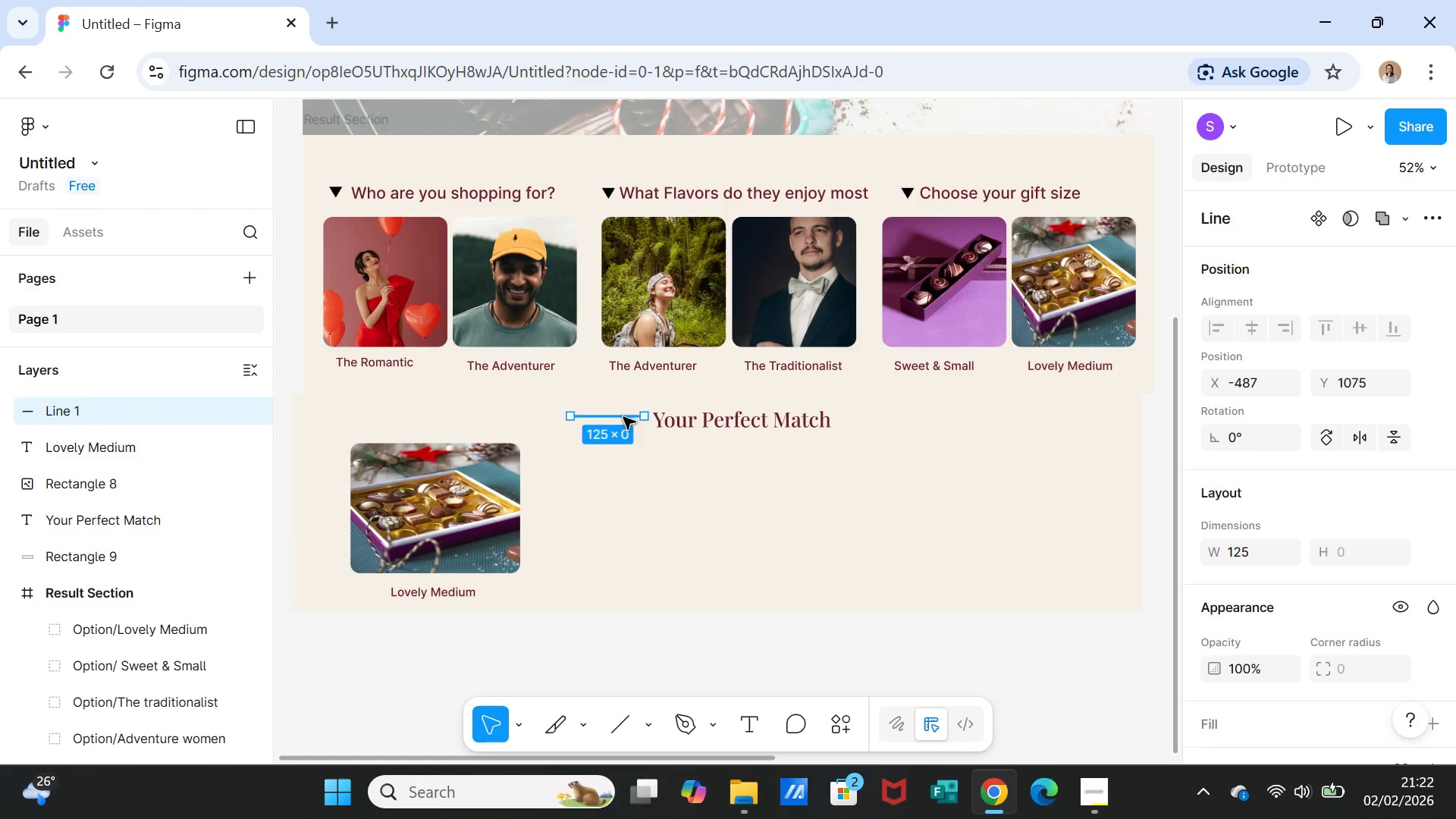 
left_click_drag(start_coordinate=[623, 417], to_coordinate=[629, 422])
 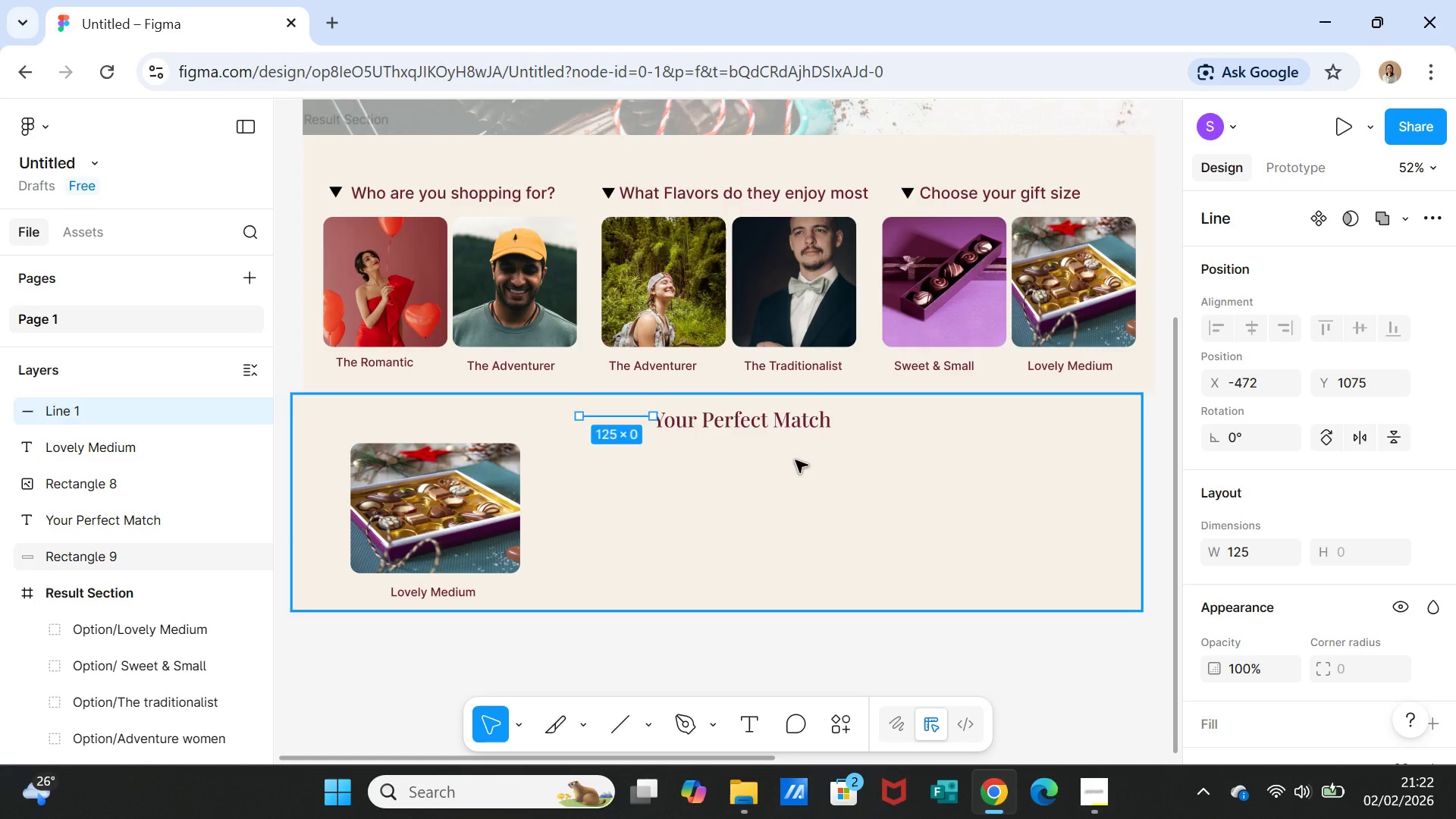 
left_click([795, 460])
 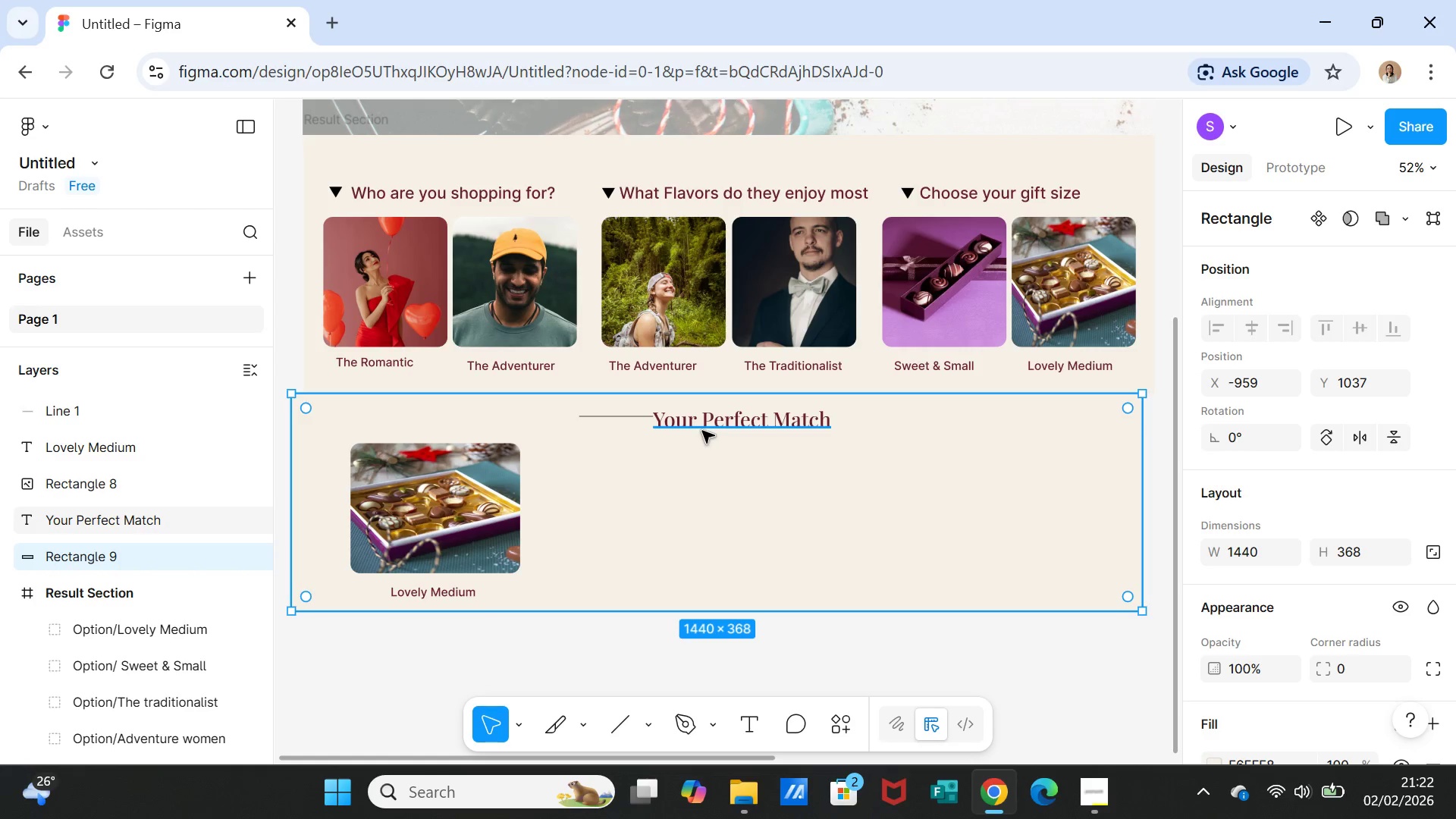 
left_click_drag(start_coordinate=[702, 427], to_coordinate=[710, 421])
 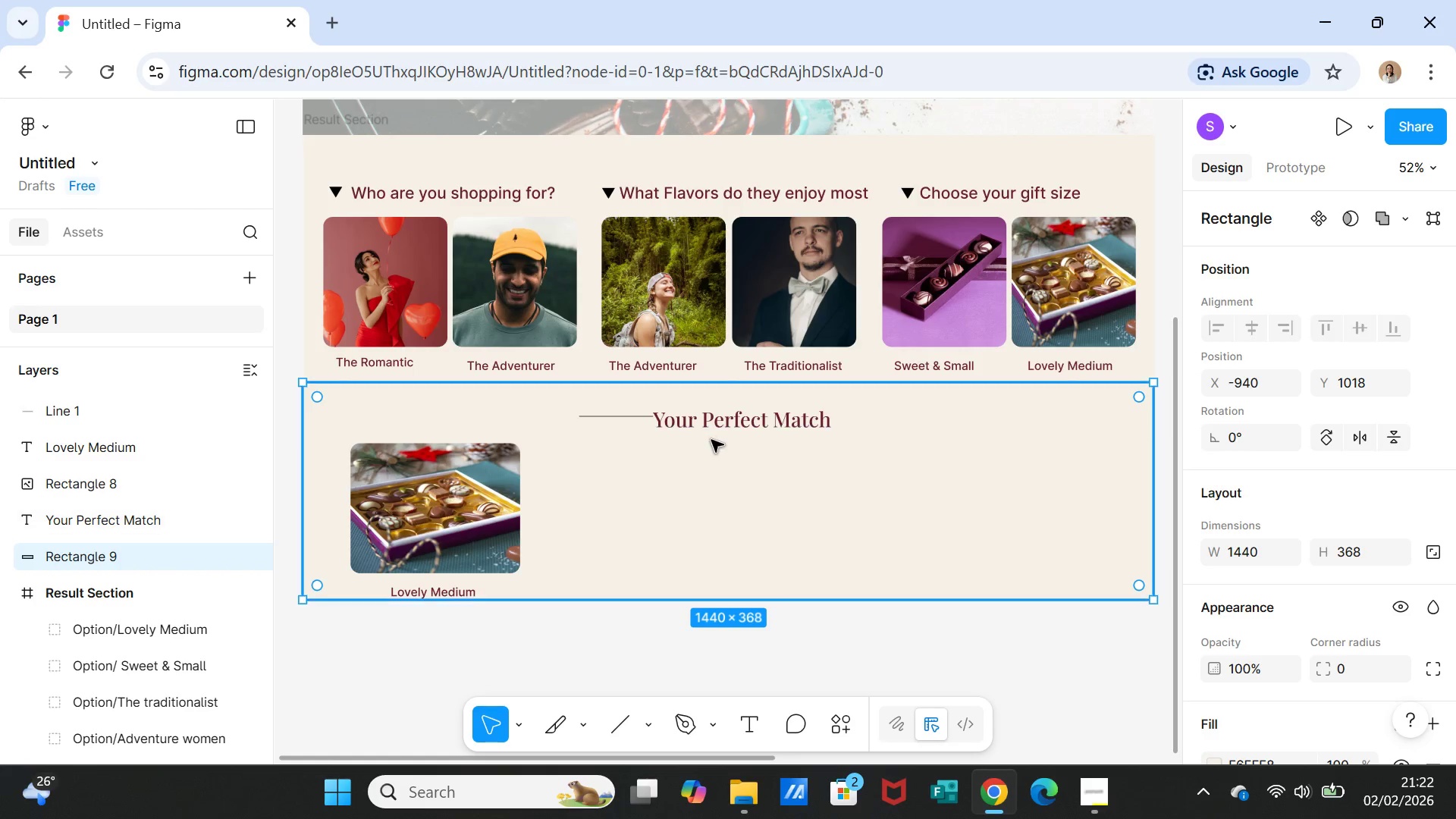 
key(Control+X)
 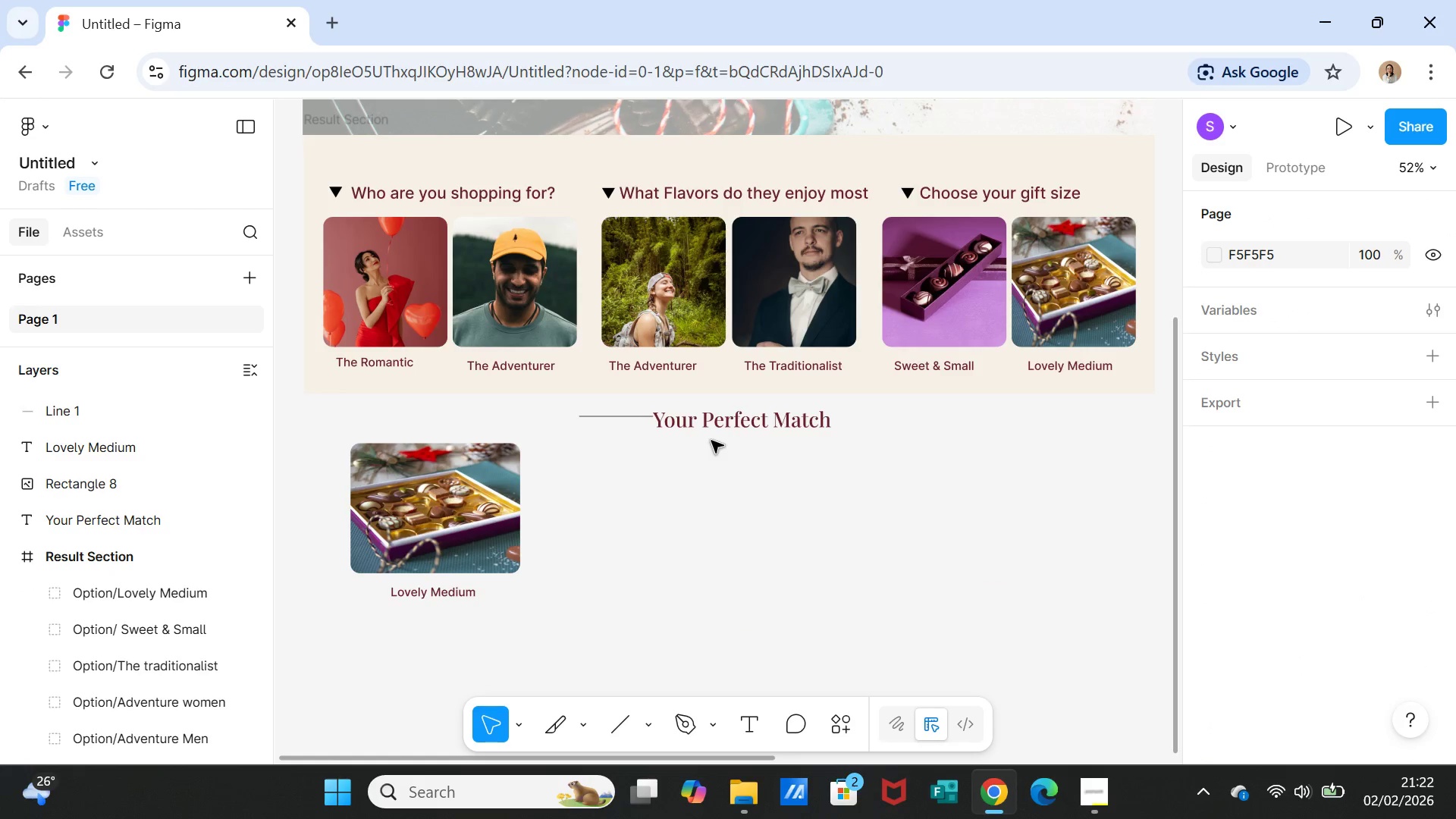 
key(Control+Z)
 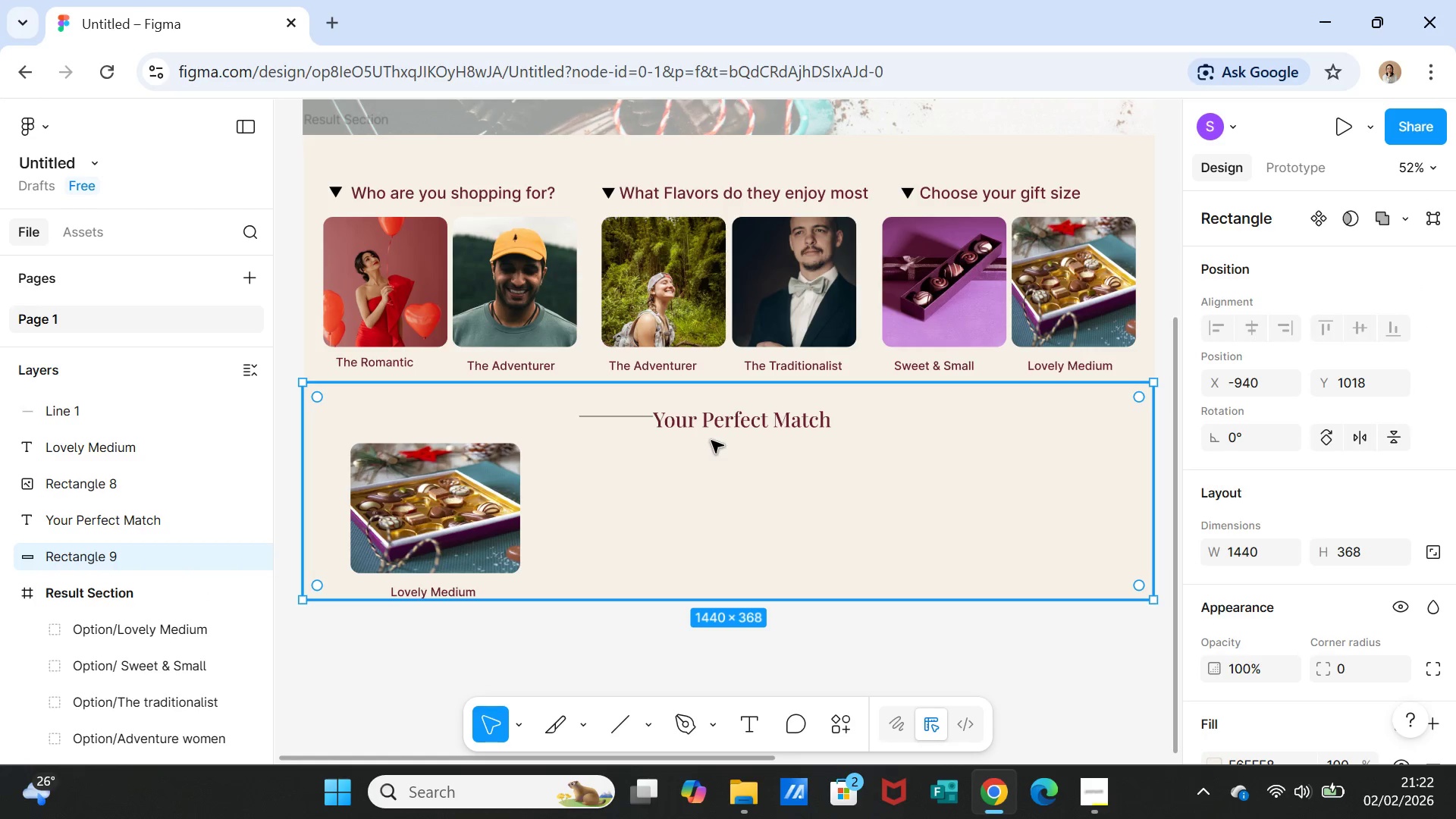 
key(Control+Z)
 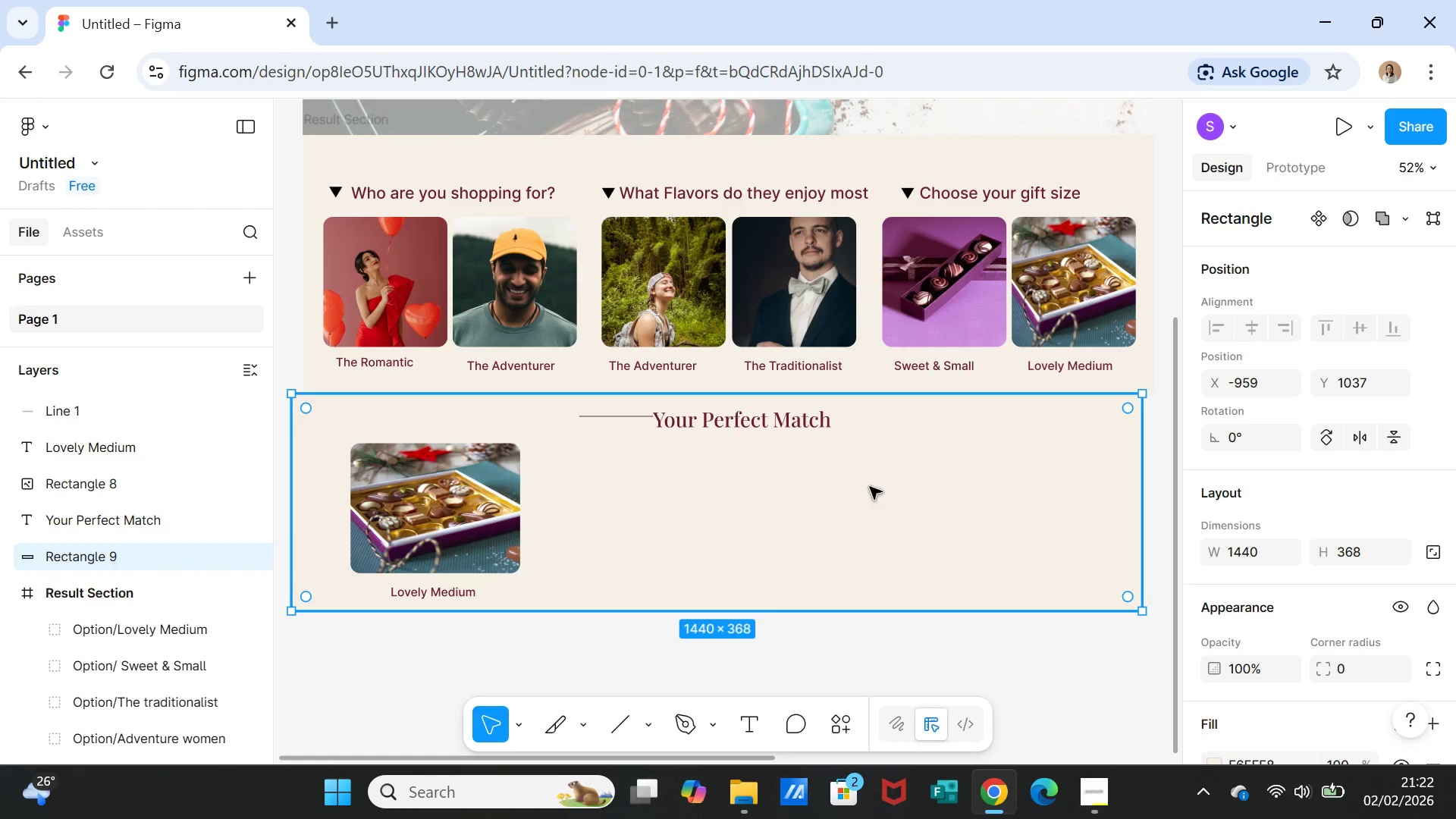 
left_click([935, 499])
 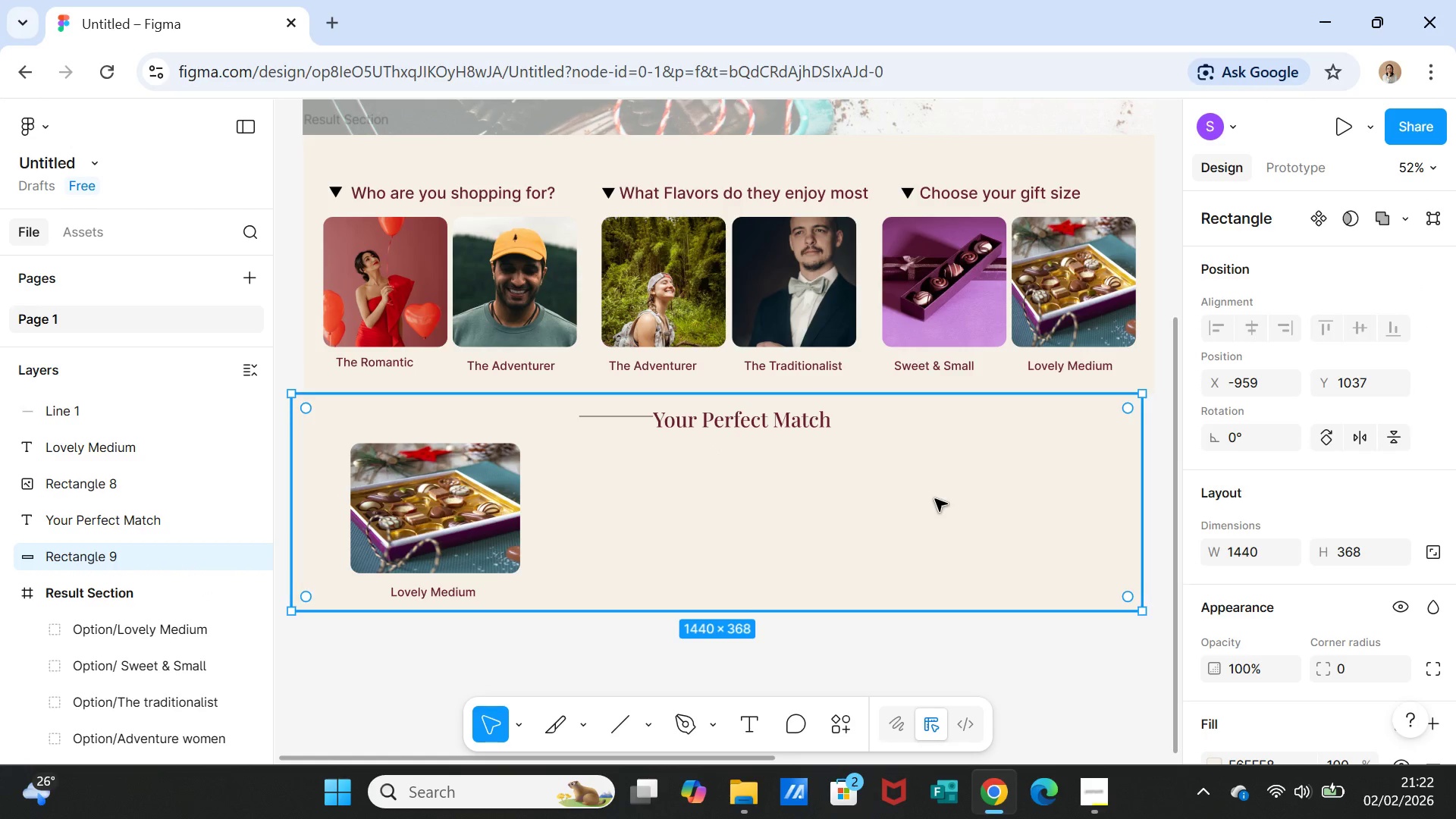 
left_click([935, 499])
 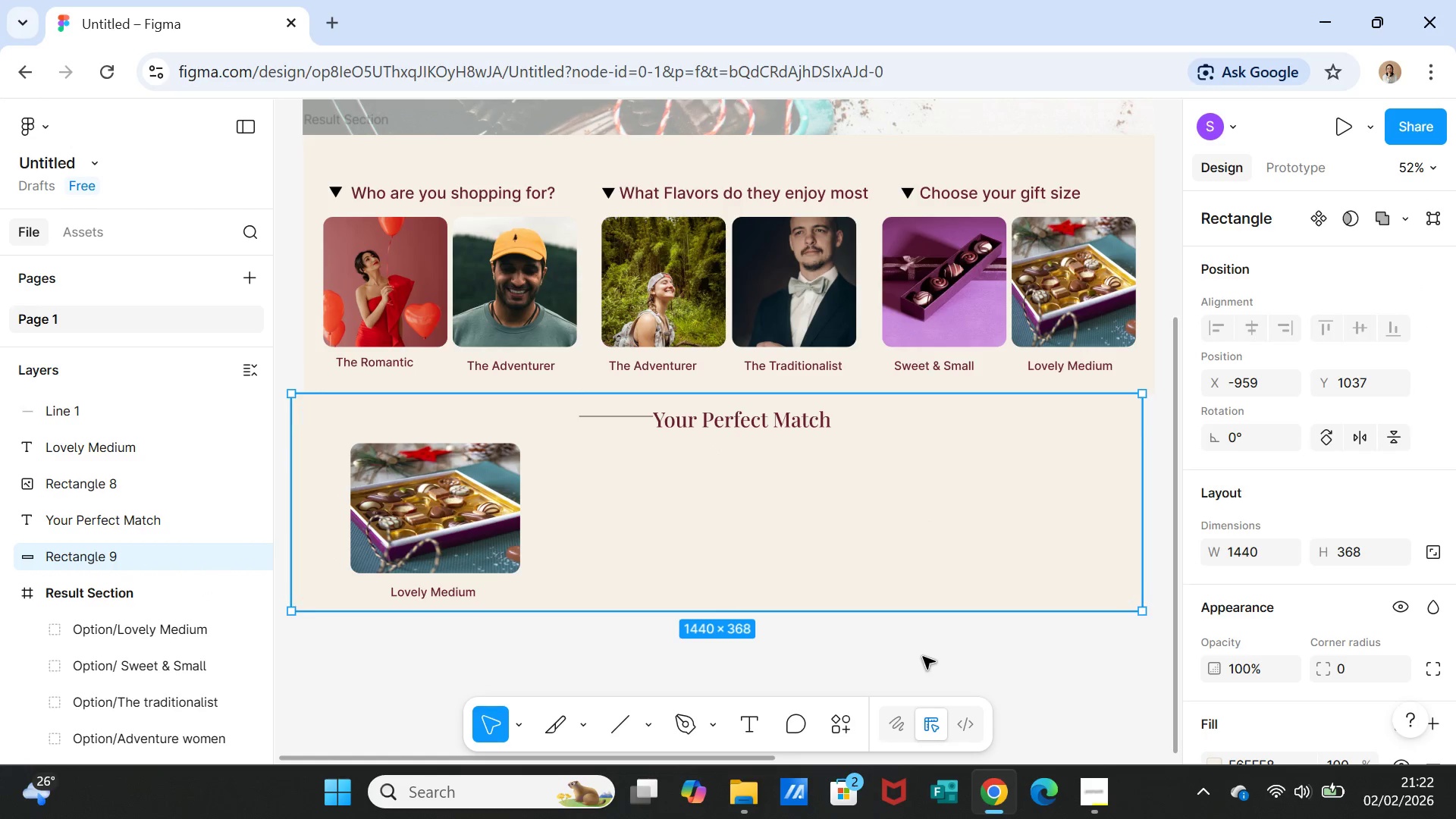 
left_click([923, 664])
 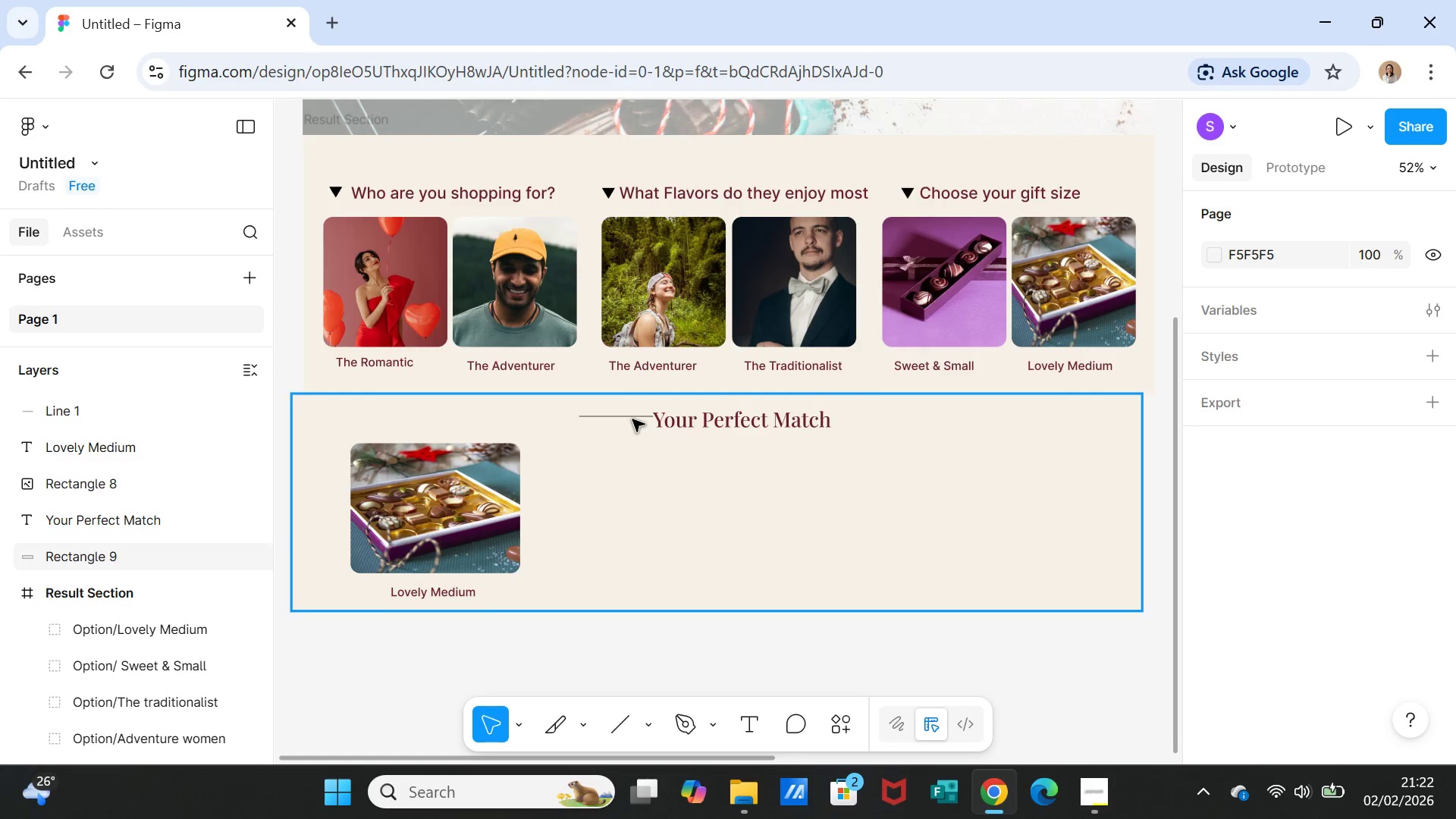 
left_click([631, 416])
 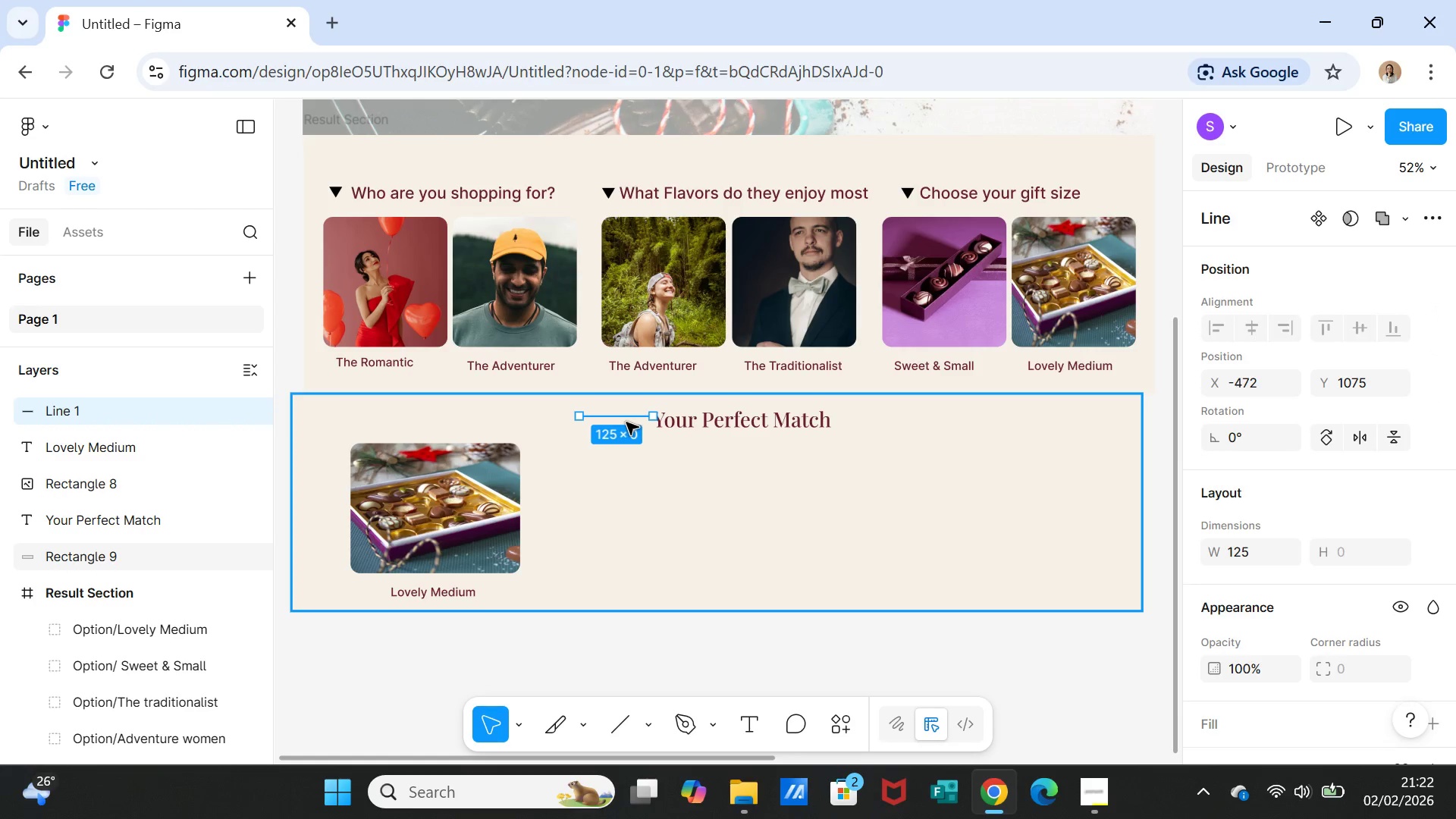 
key(Delete)
 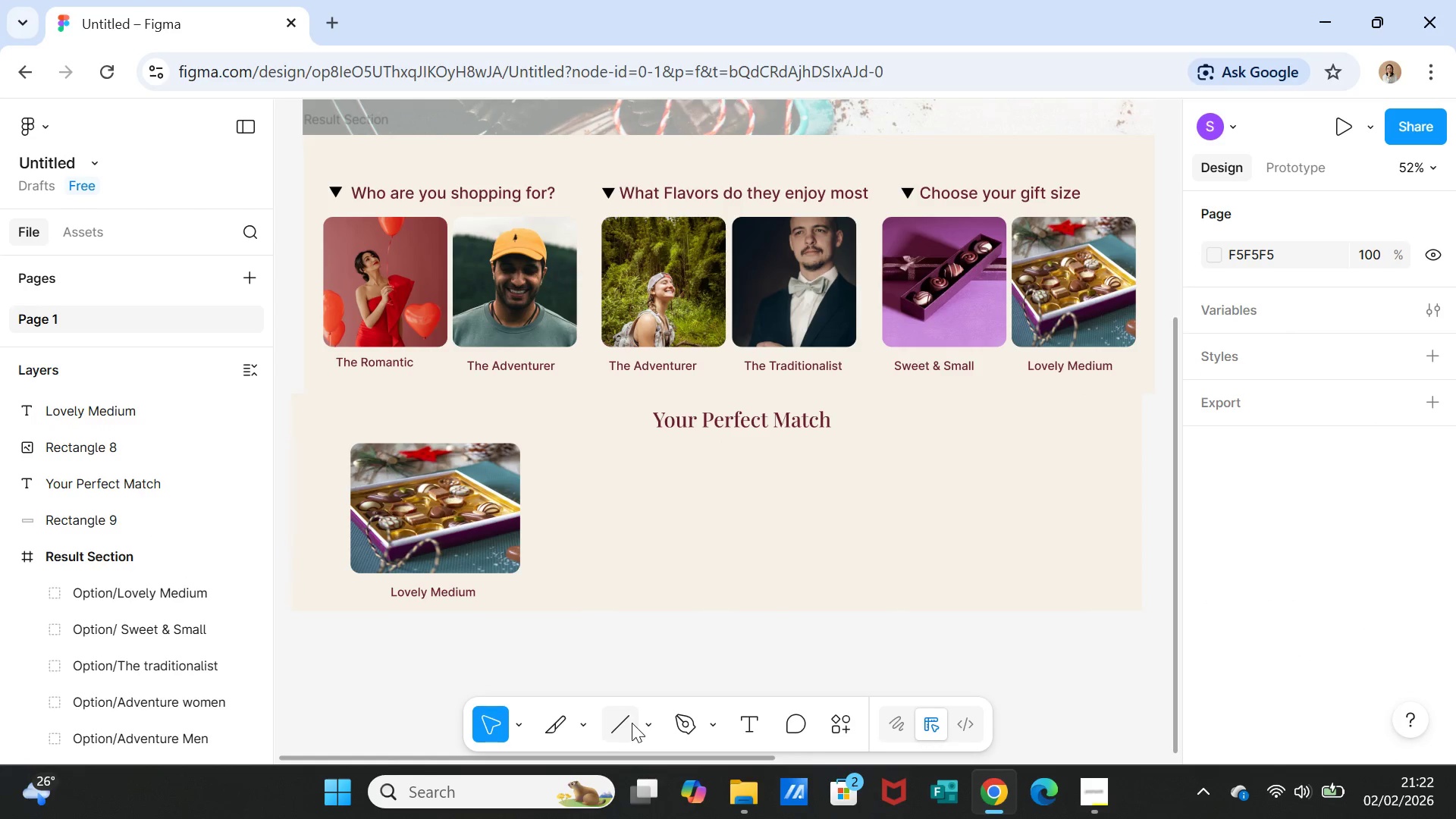 
left_click([647, 725])
 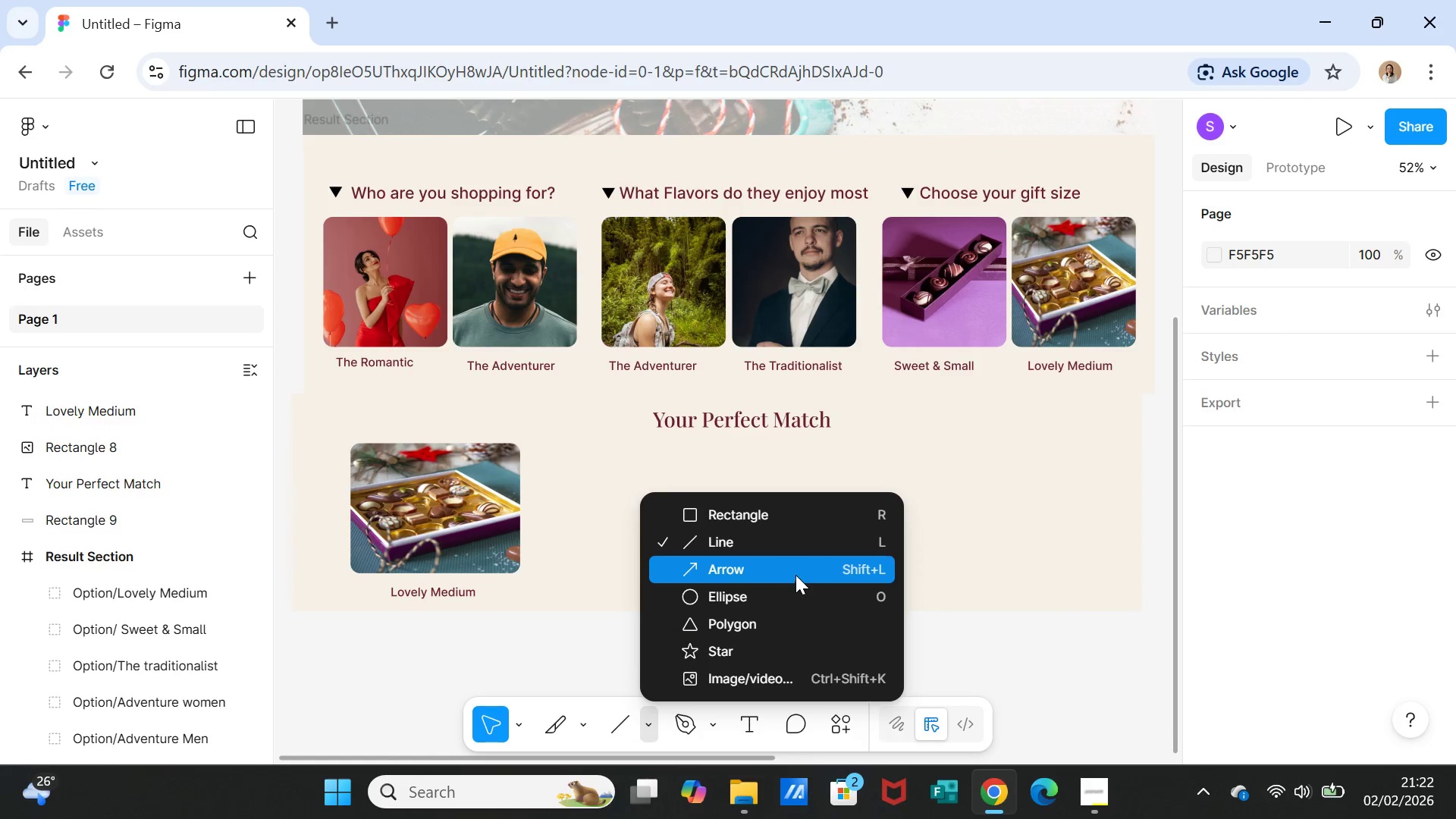 
wait(8.95)
 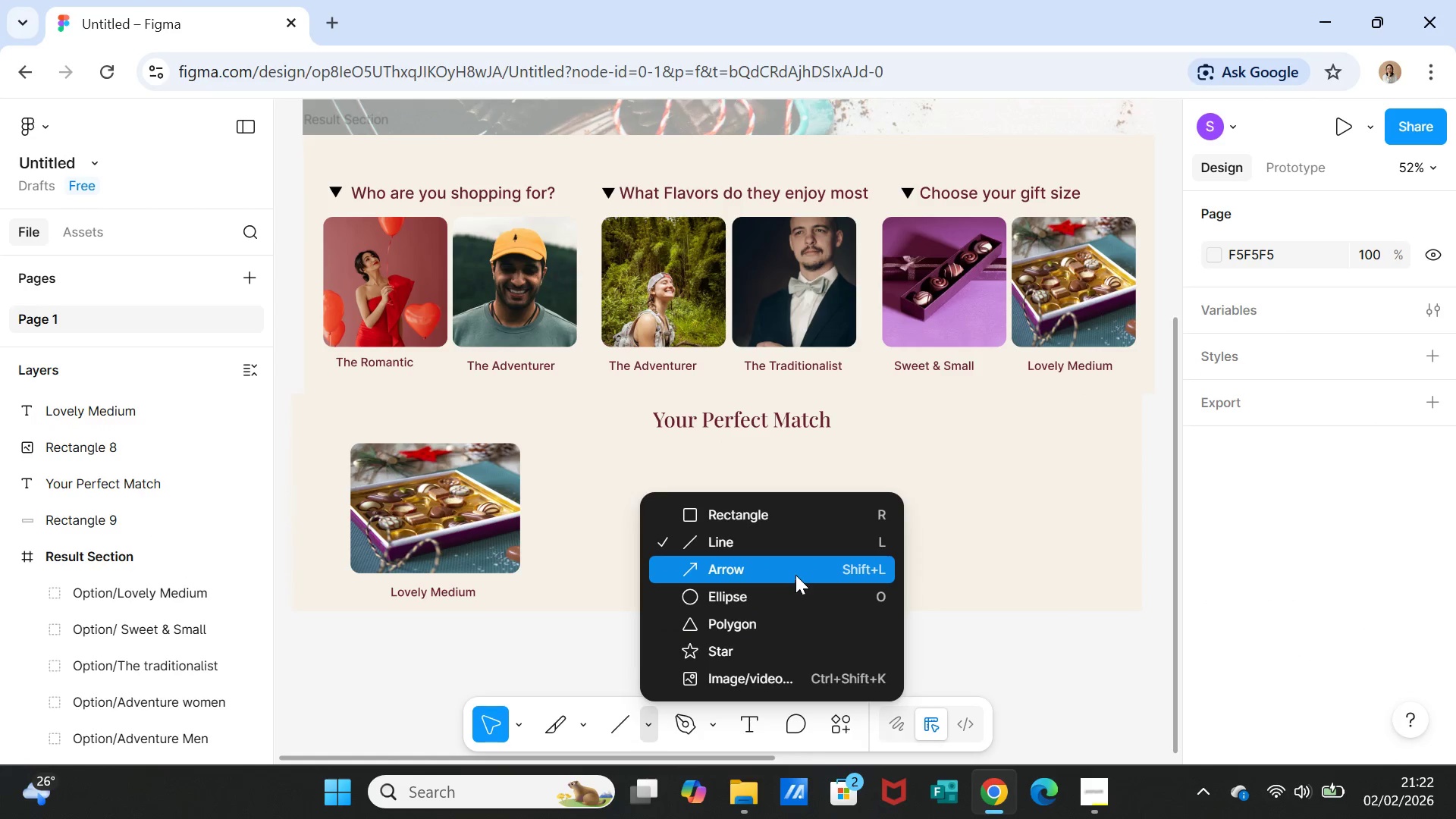 
left_click([815, 545])
 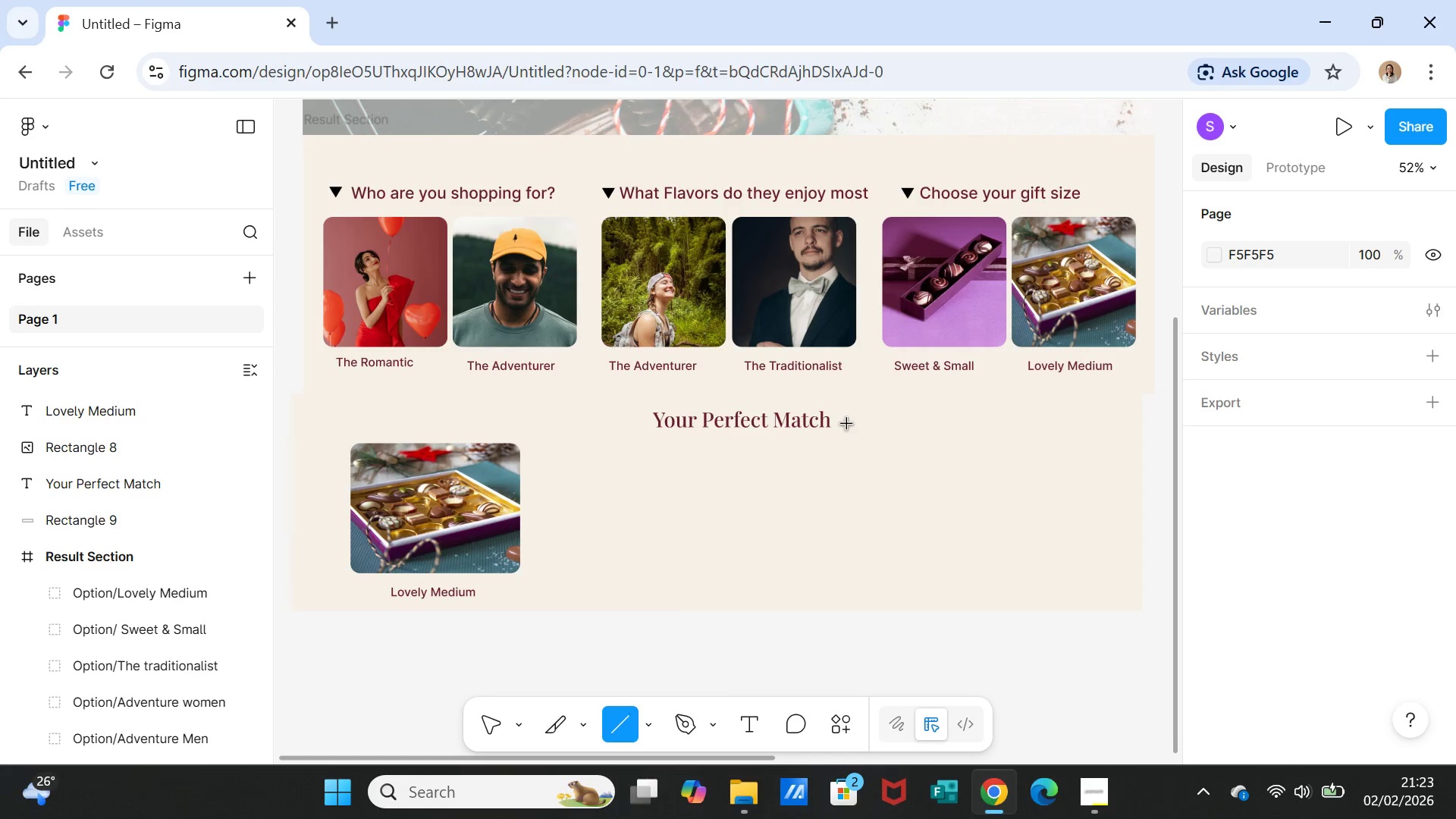 
left_click_drag(start_coordinate=[842, 424], to_coordinate=[979, 427])
 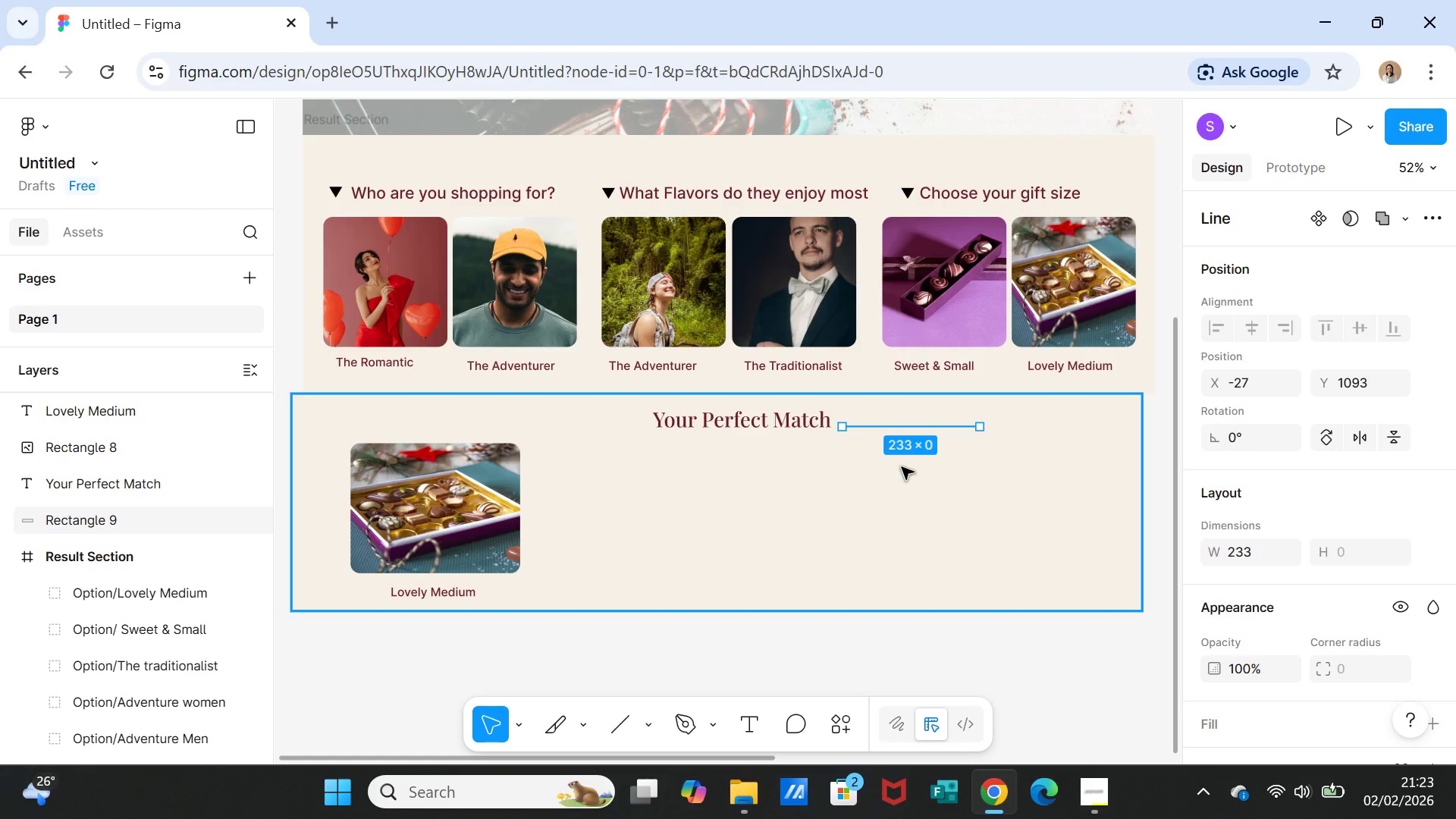 
left_click_drag(start_coordinate=[893, 428], to_coordinate=[893, 422])
 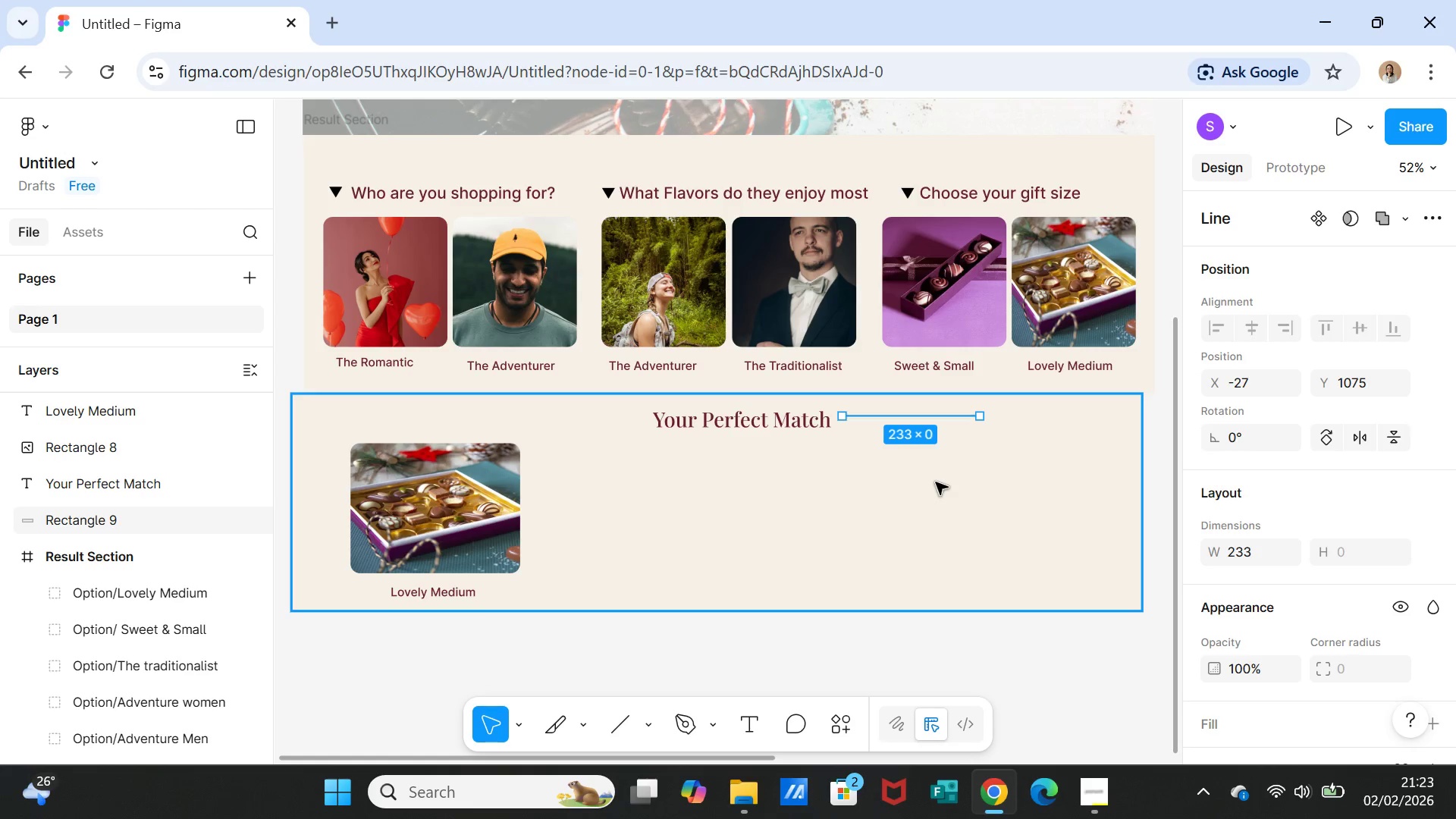 
left_click([936, 482])
 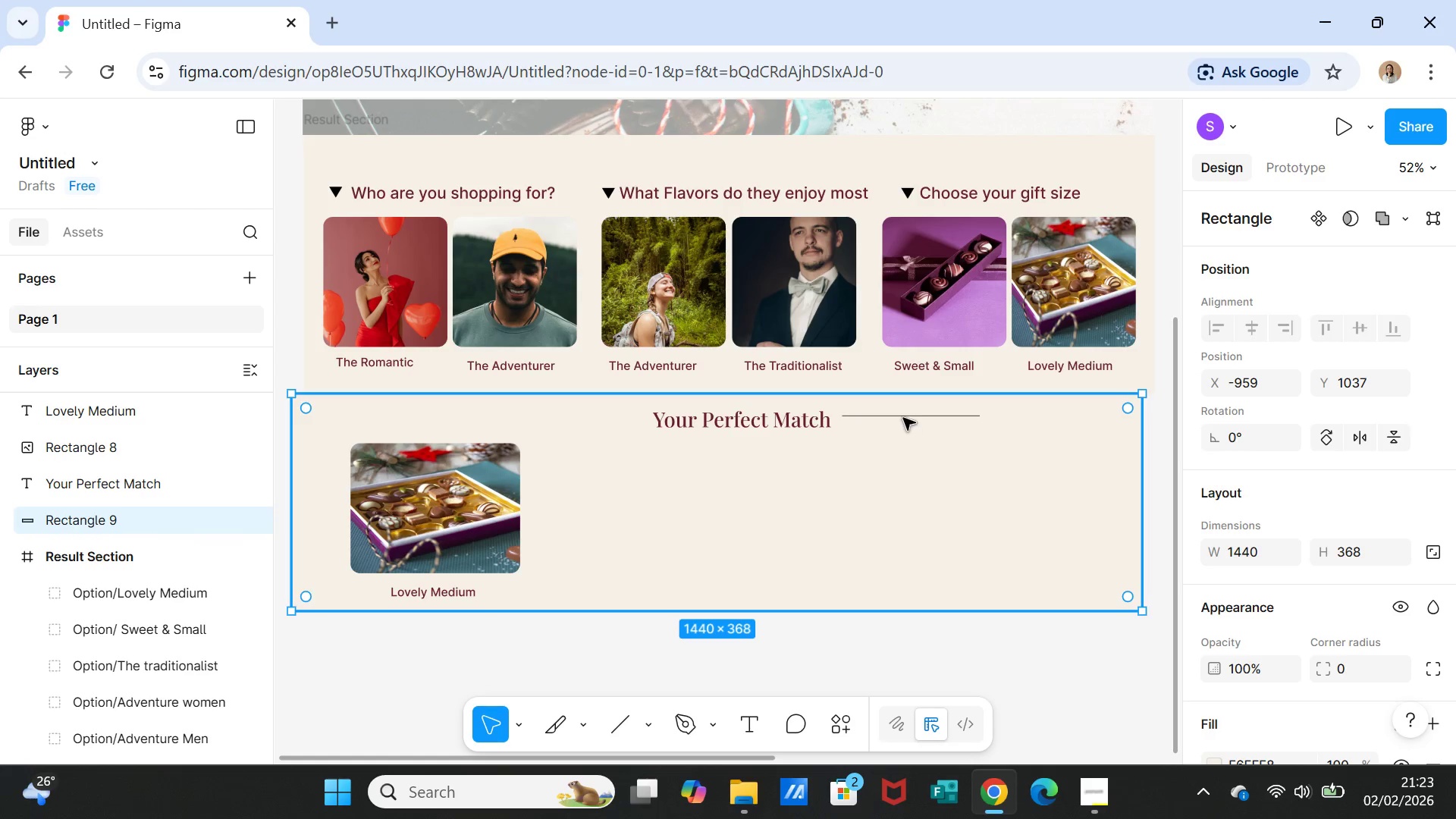 
left_click([902, 415])
 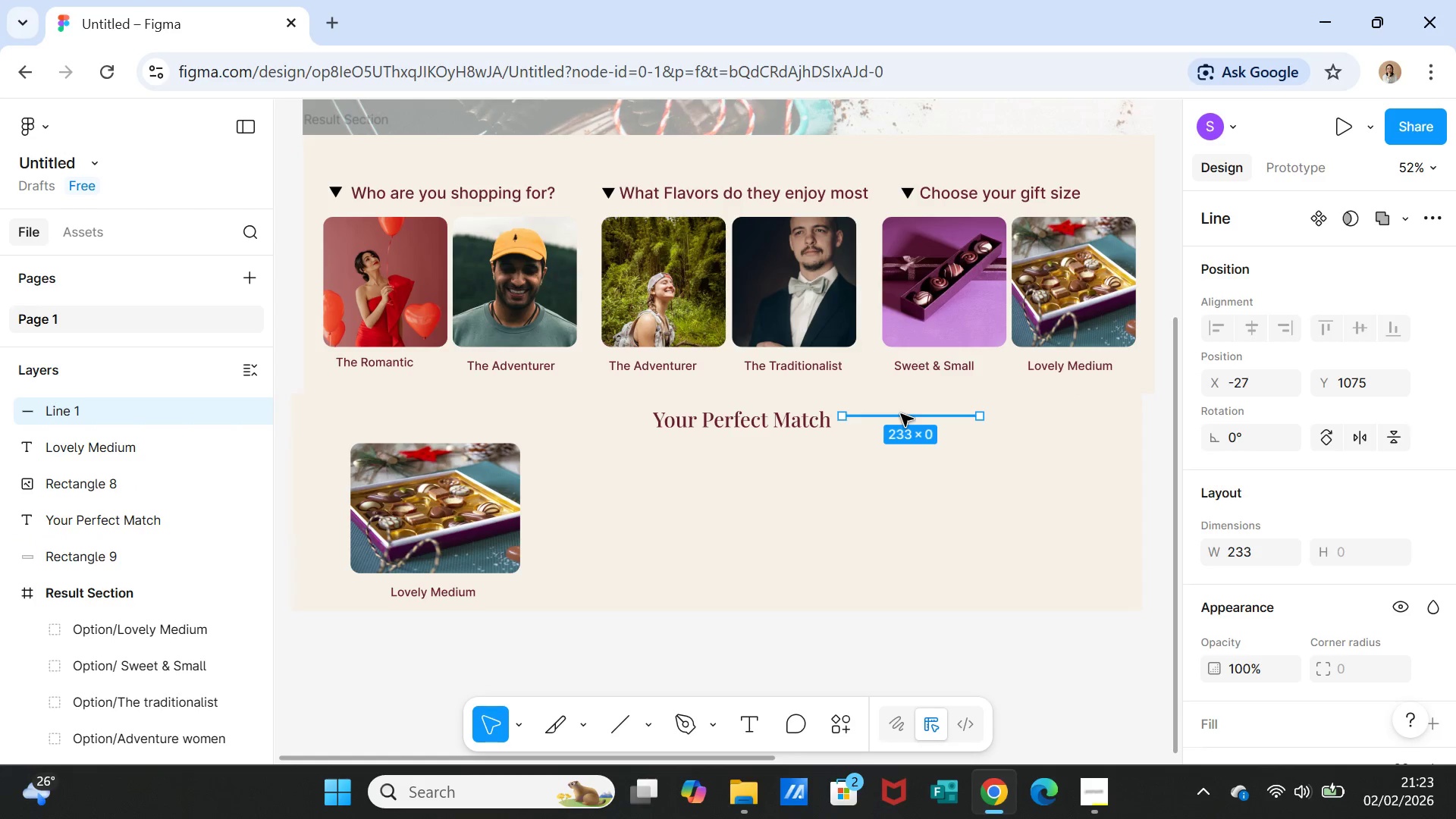 
left_click_drag(start_coordinate=[901, 414], to_coordinate=[902, 420])
 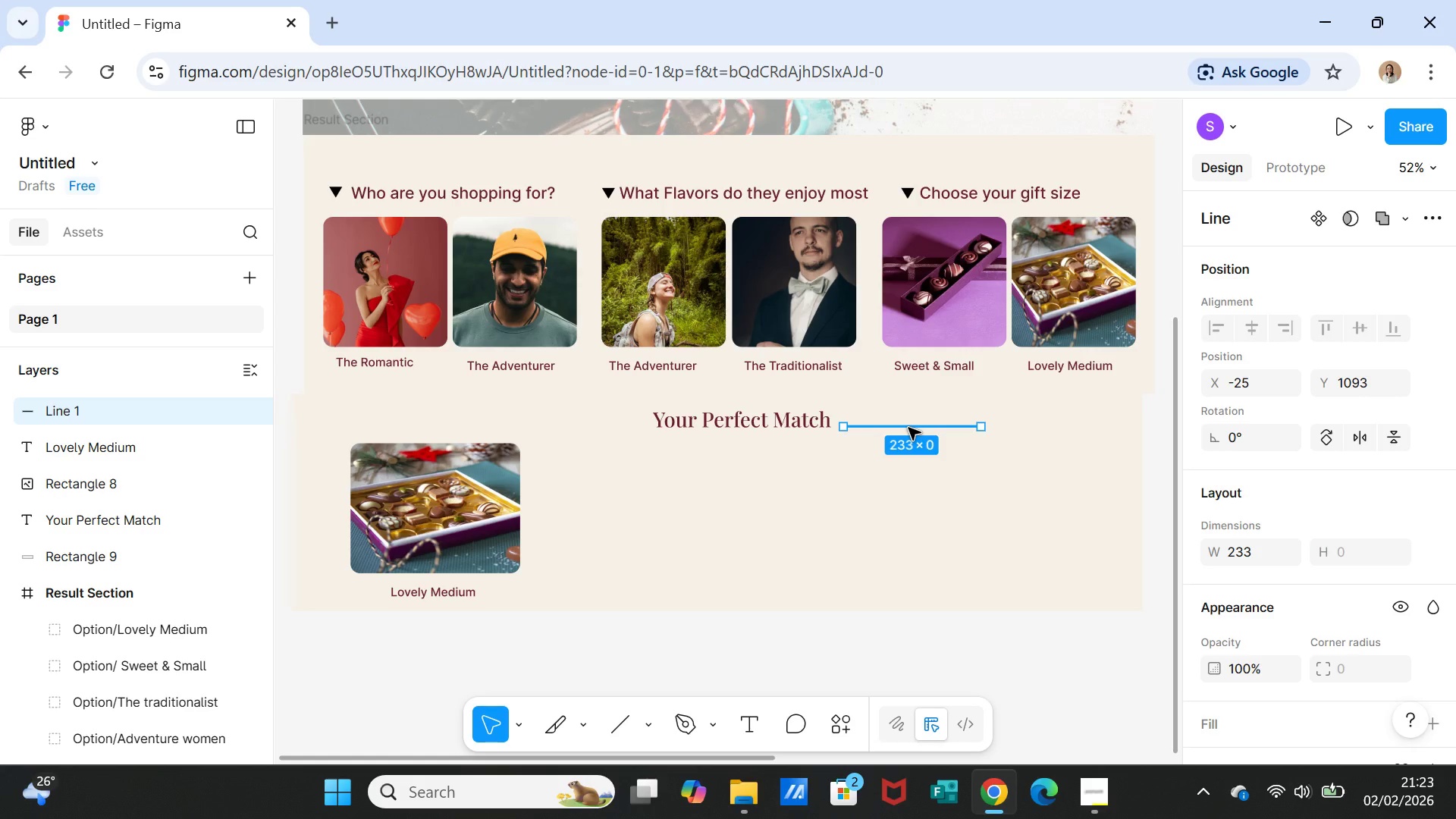 
wait(6.73)
 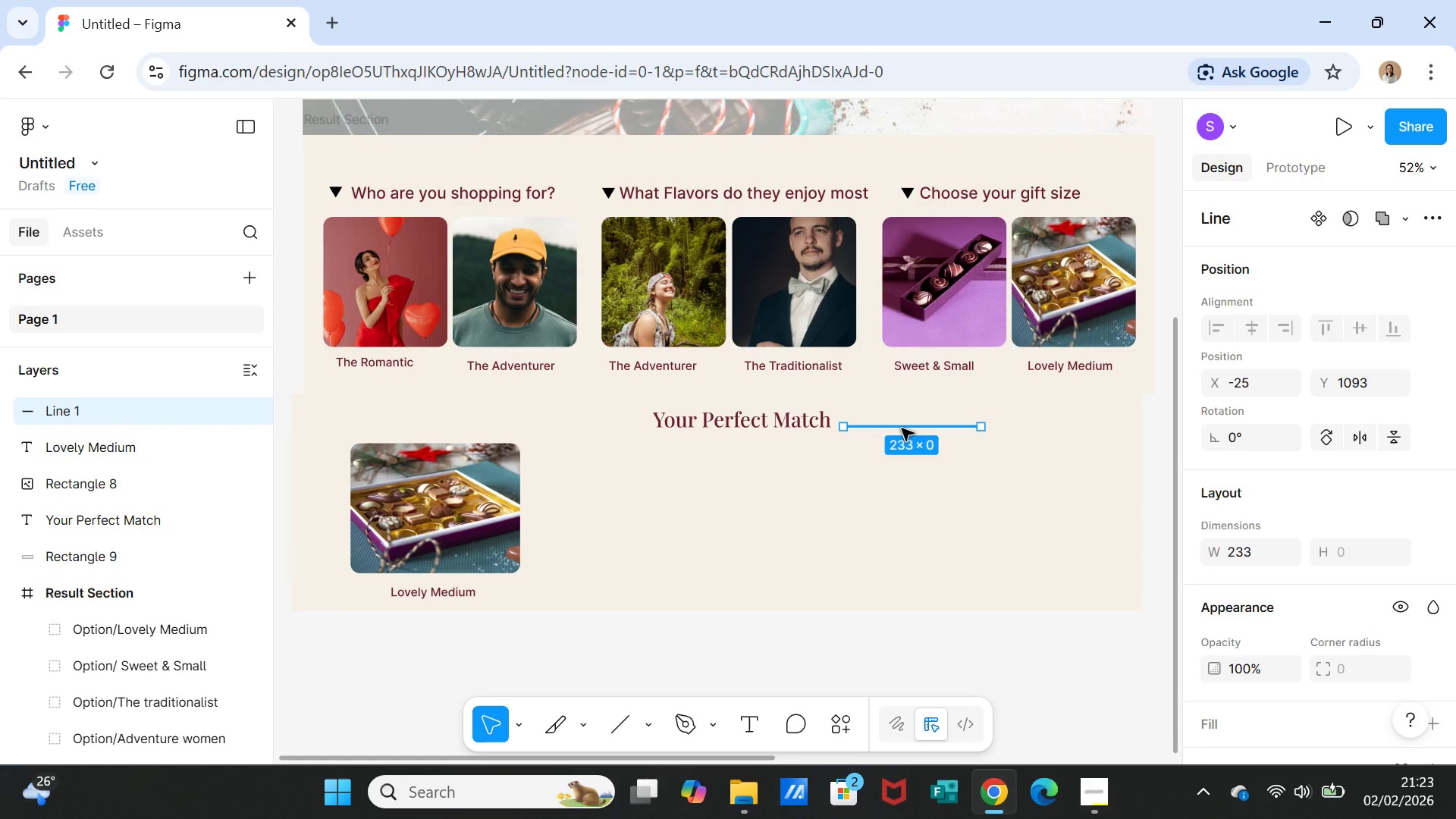 
scroll: coordinate [1451, 639], scroll_direction: down, amount: 2.0
 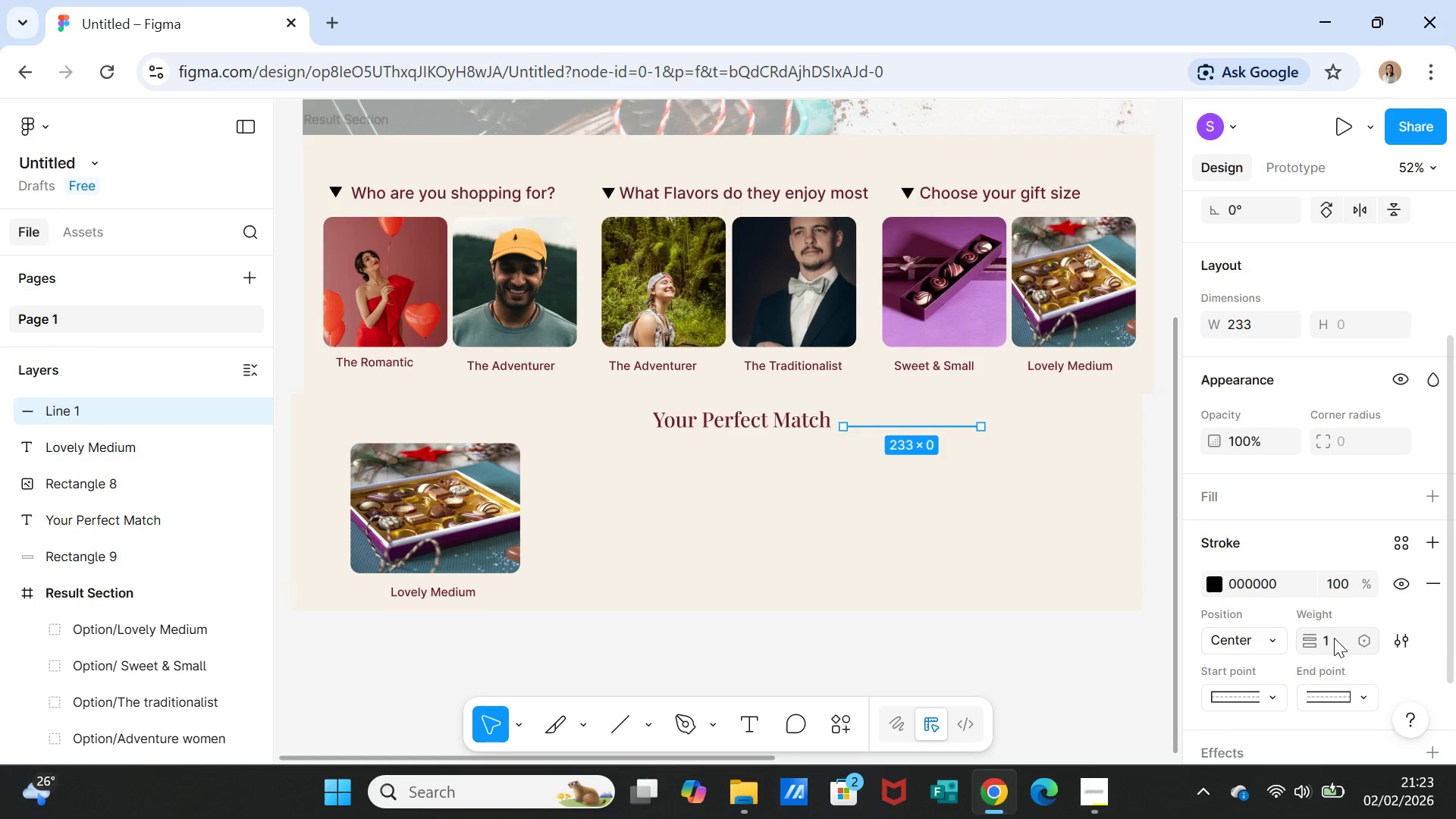 
left_click([1332, 638])
 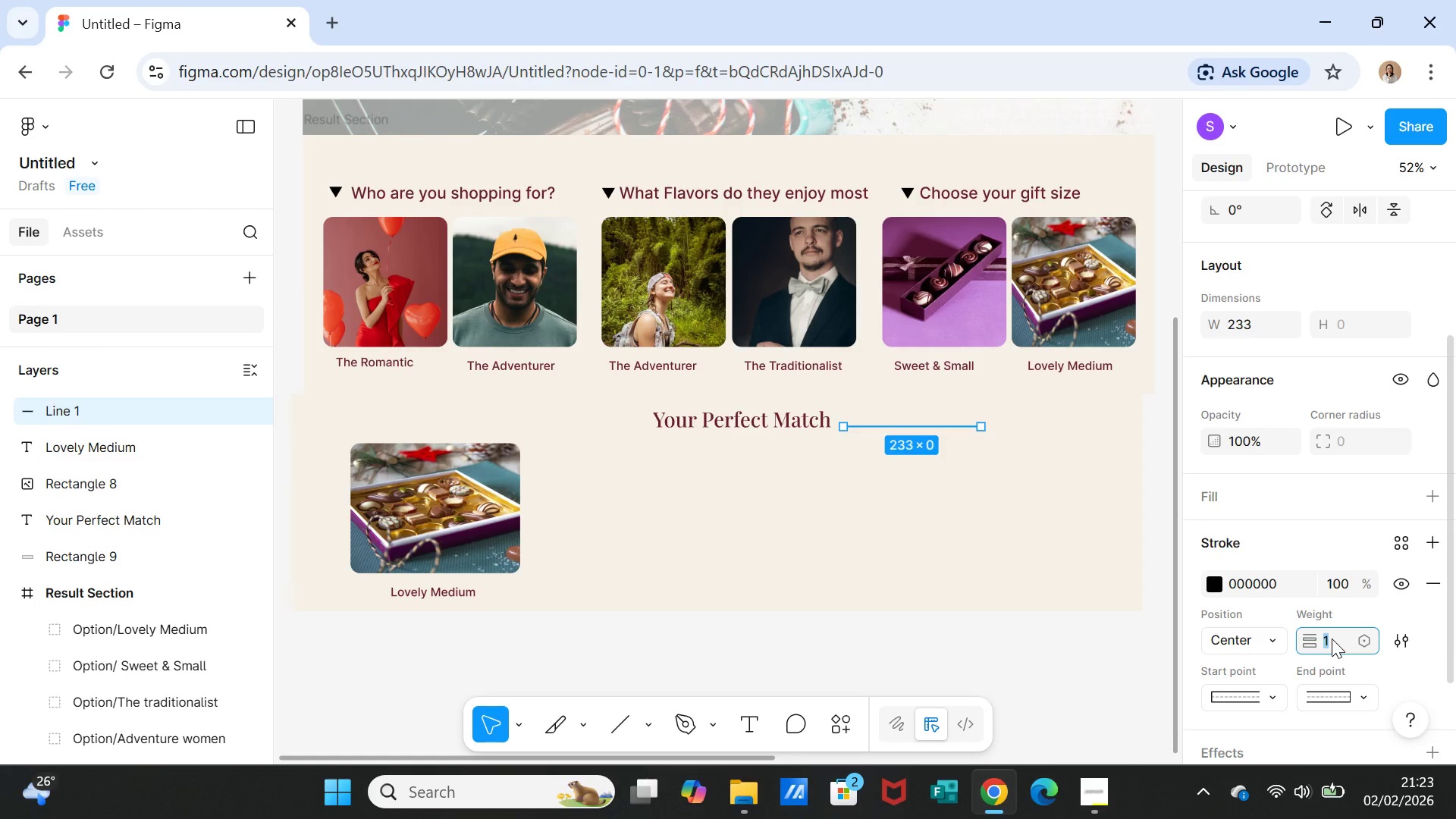 
key(0)
 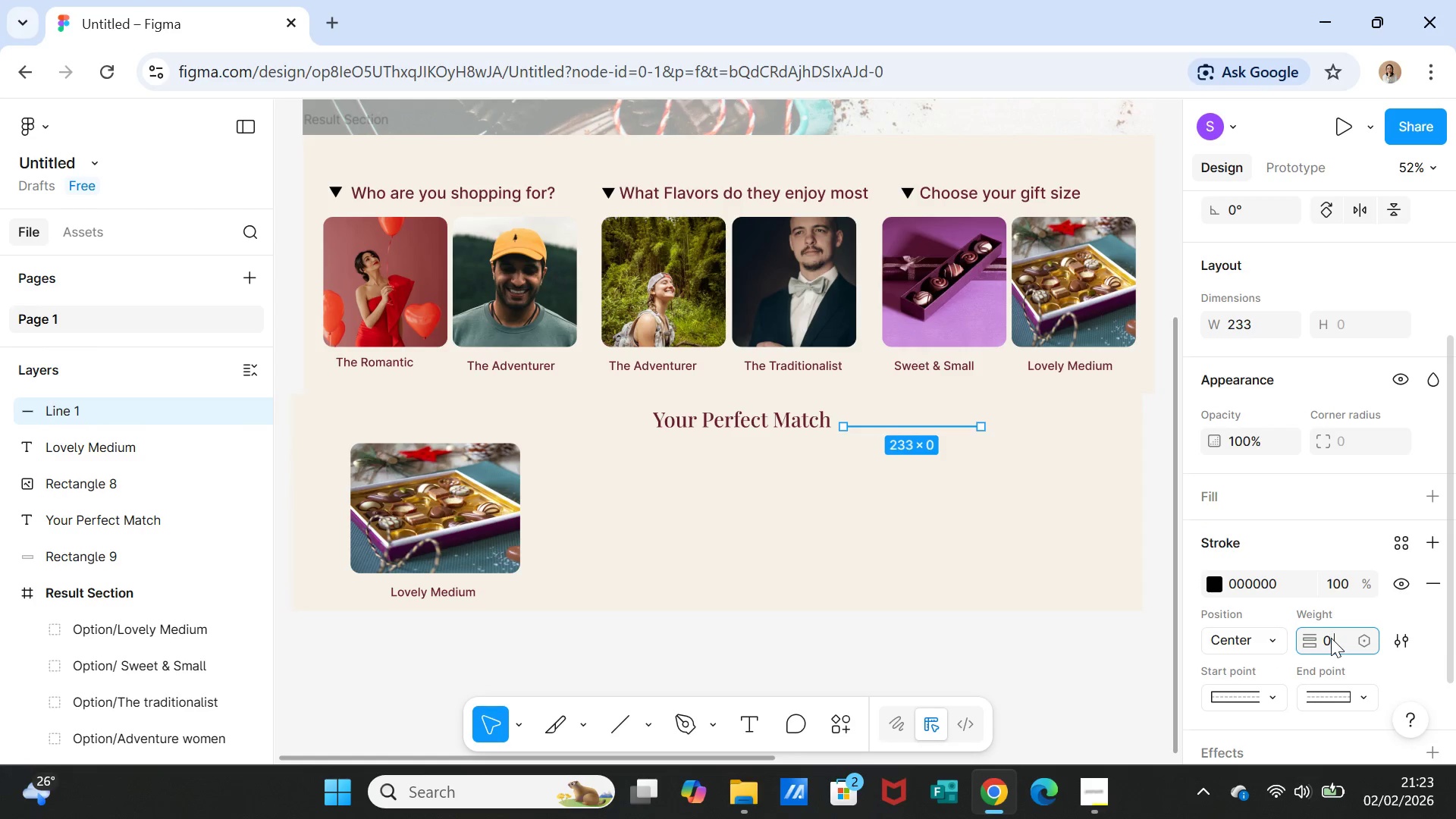 
key(Period)
 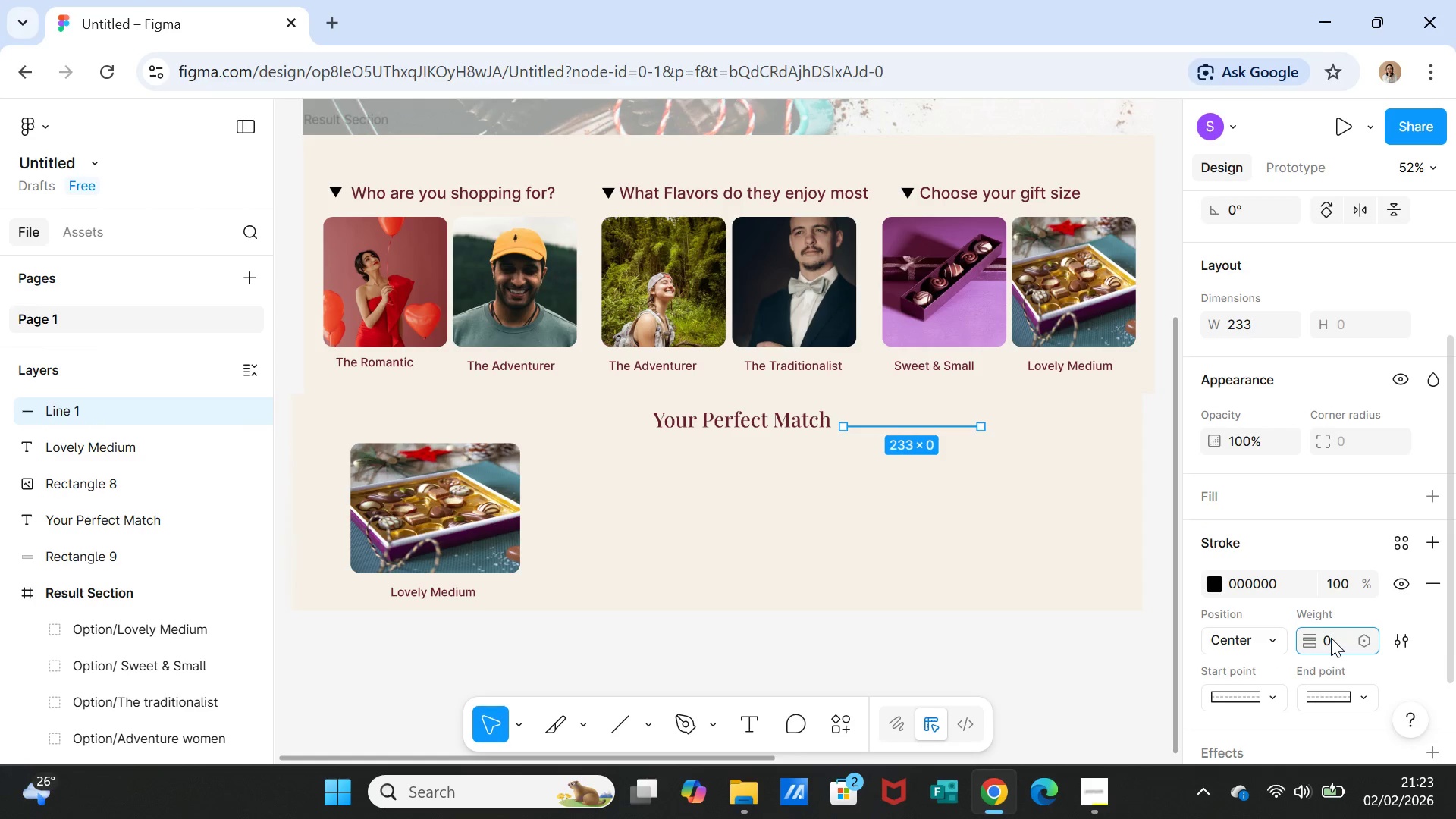 
key(5)
 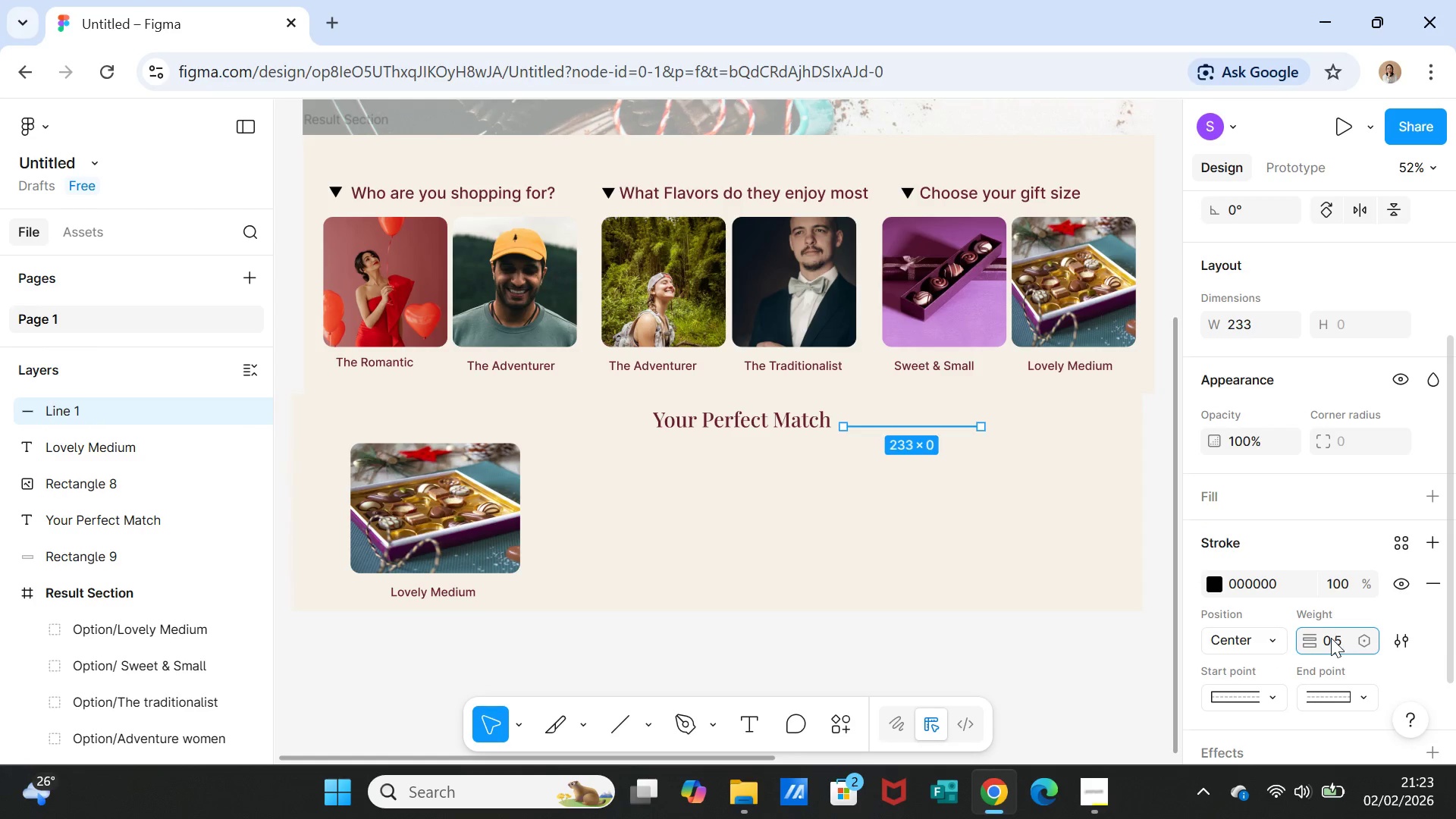 
key(Enter)
 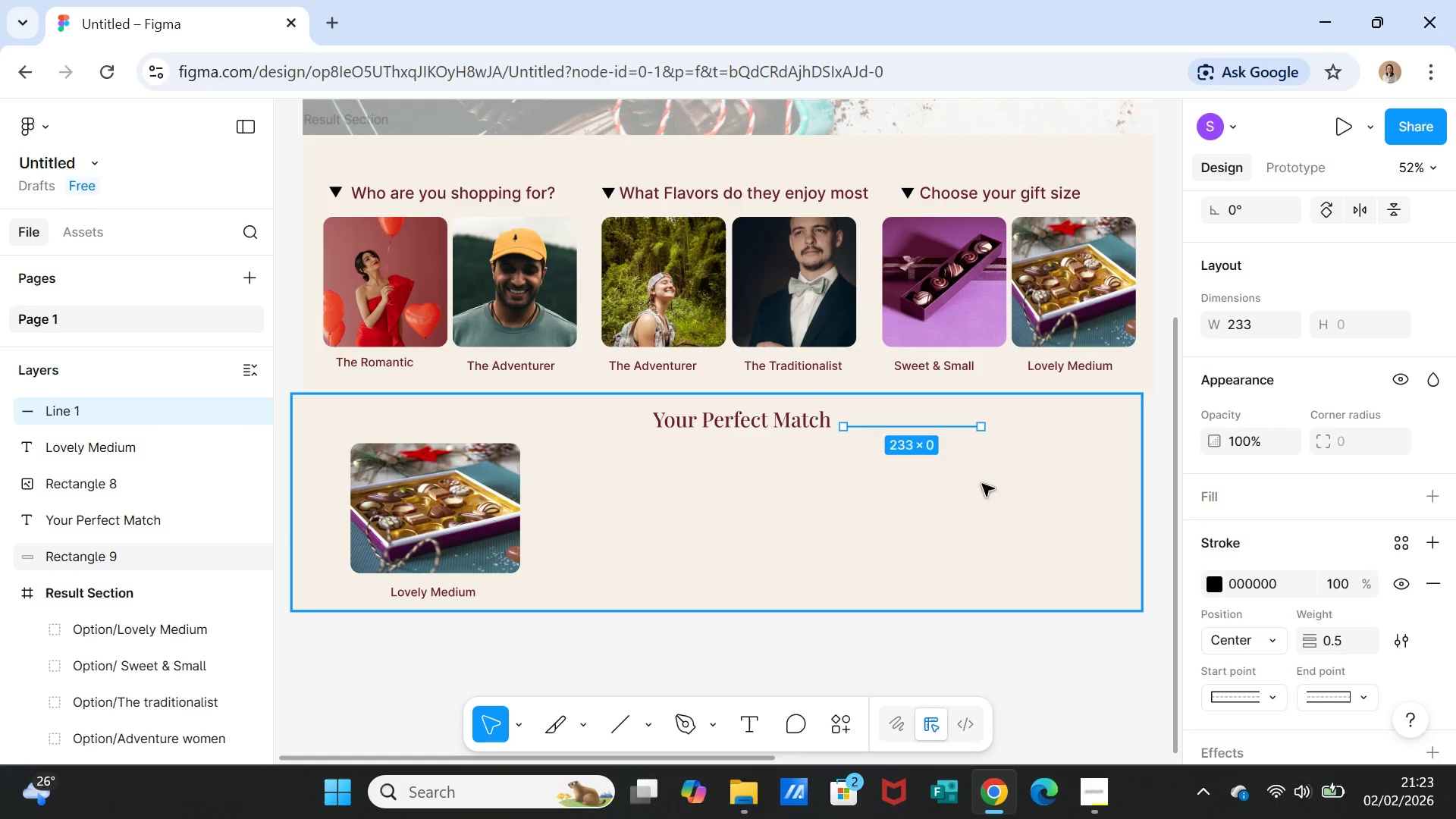 
left_click([964, 477])
 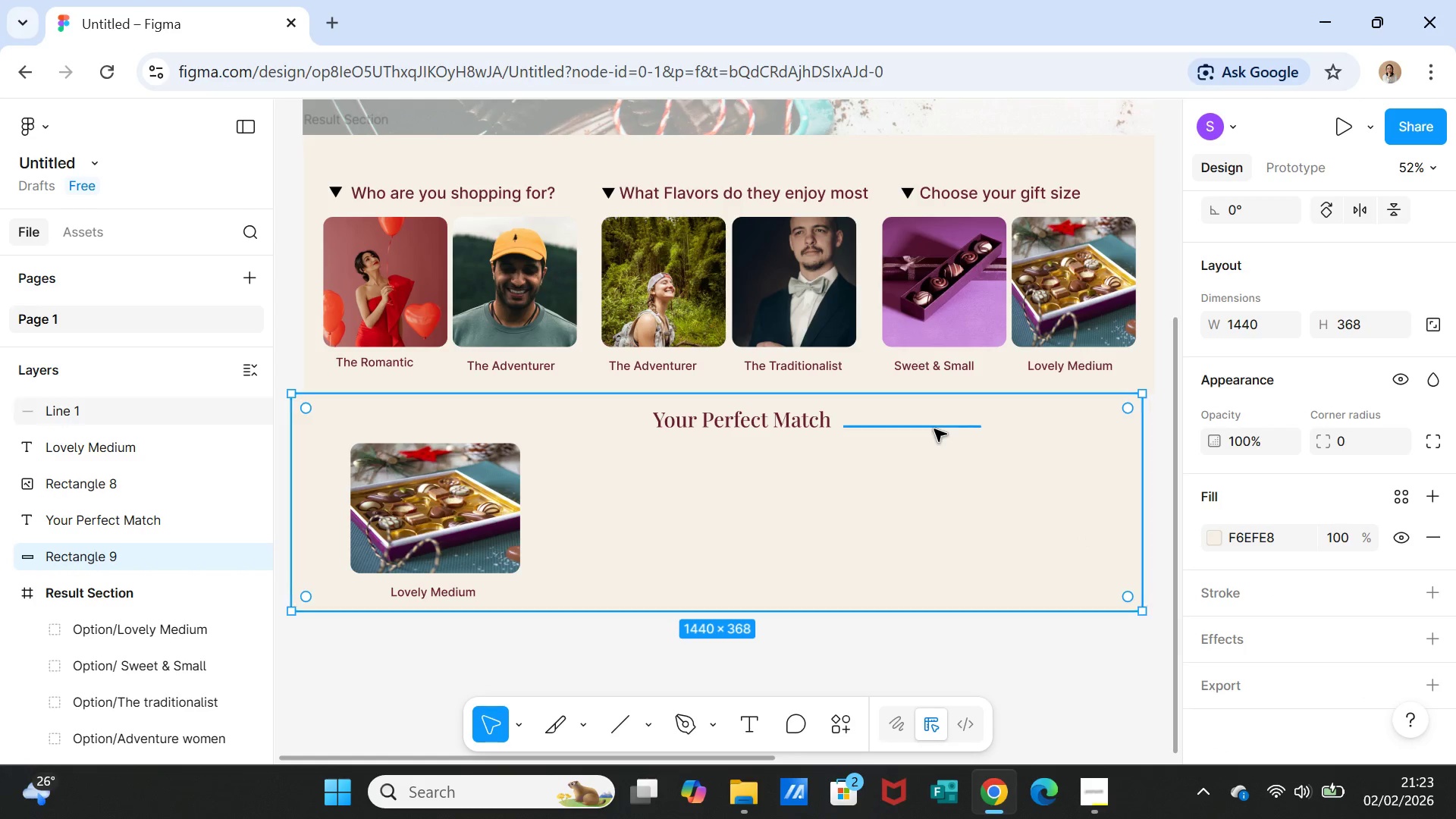 
left_click([934, 429])
 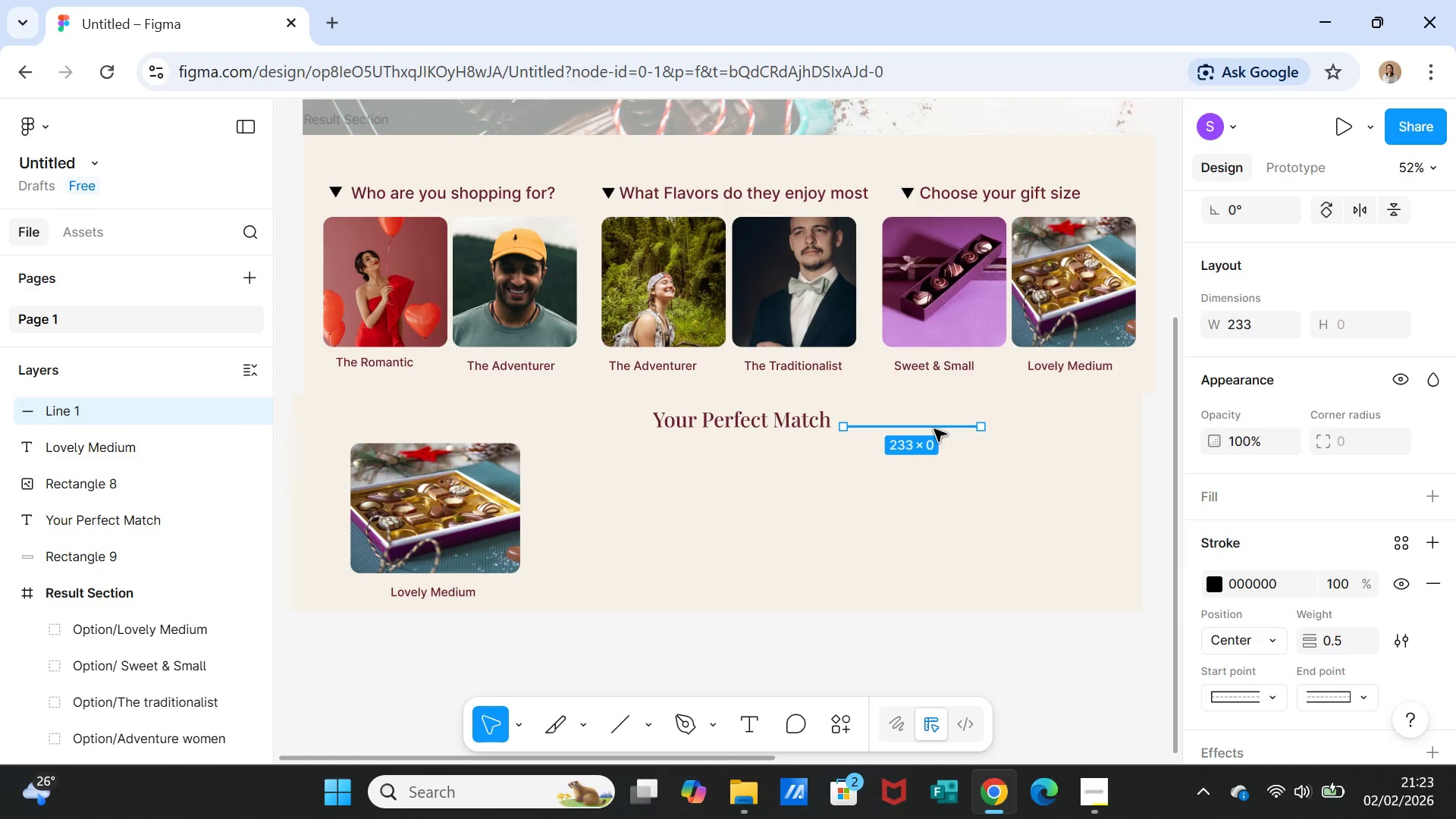 
left_click_drag(start_coordinate=[934, 429], to_coordinate=[938, 421])
 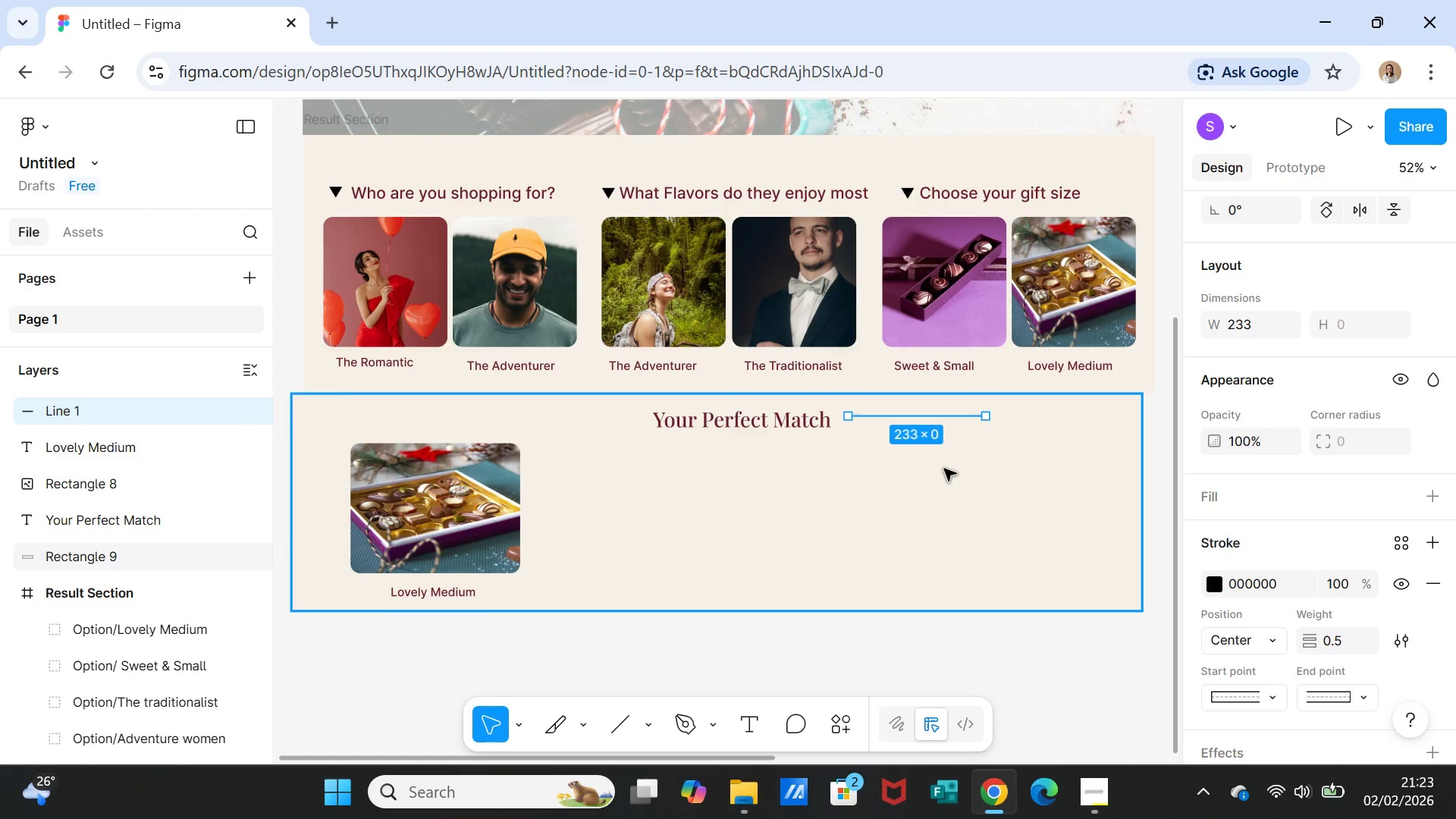 
left_click([944, 469])
 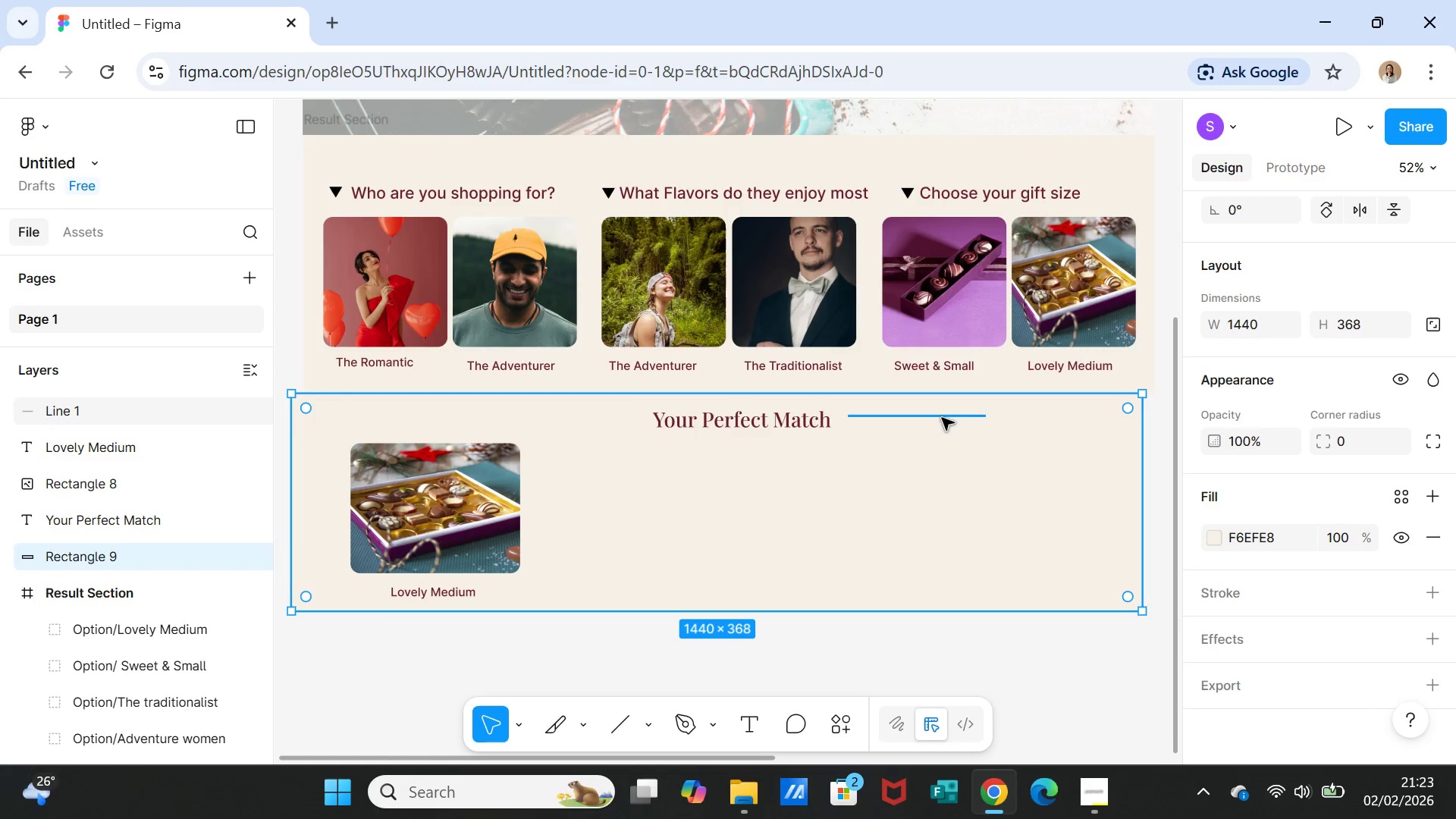 
left_click([942, 418])
 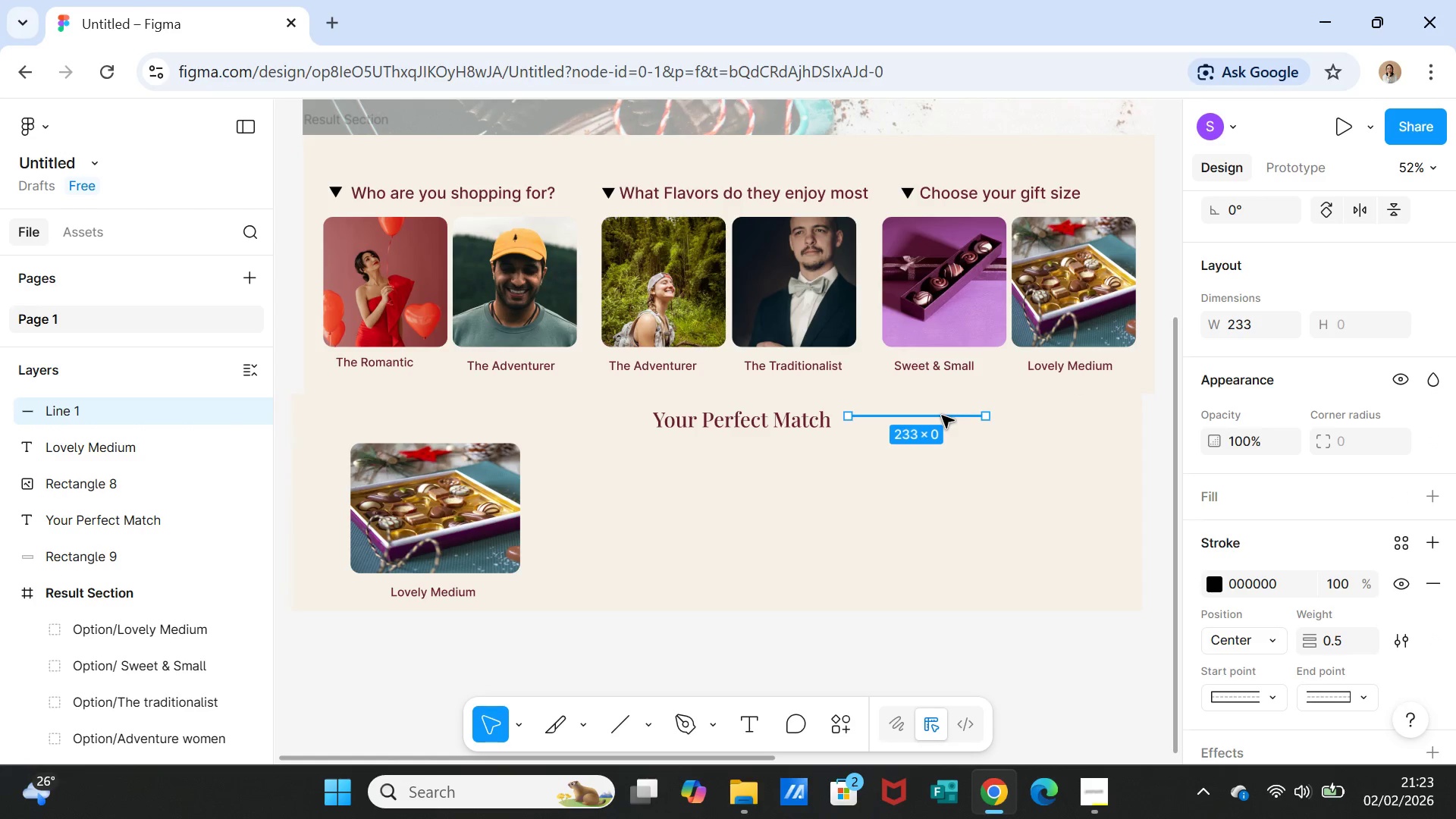 
left_click_drag(start_coordinate=[942, 416], to_coordinate=[937, 419])
 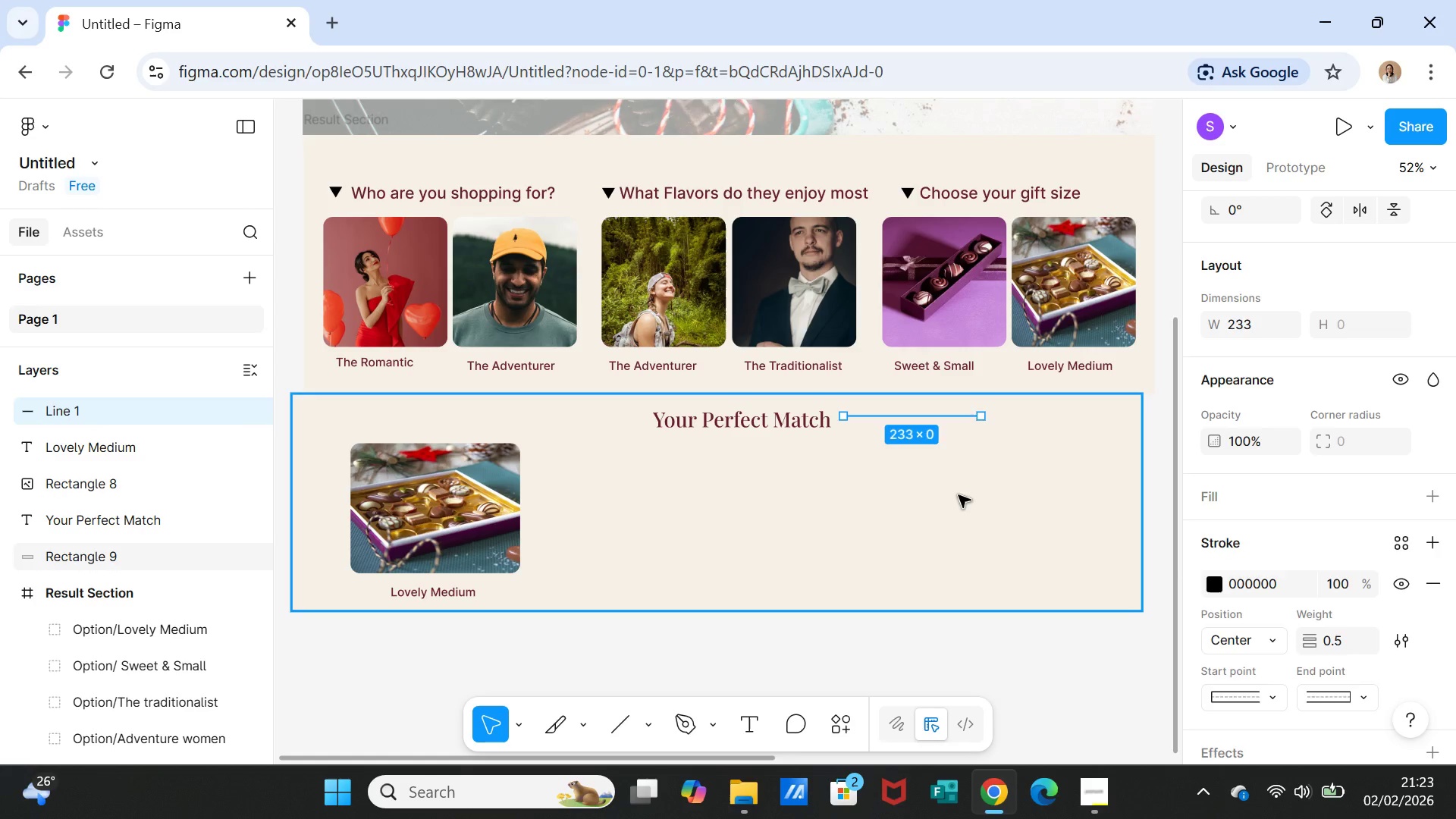 
left_click([959, 495])
 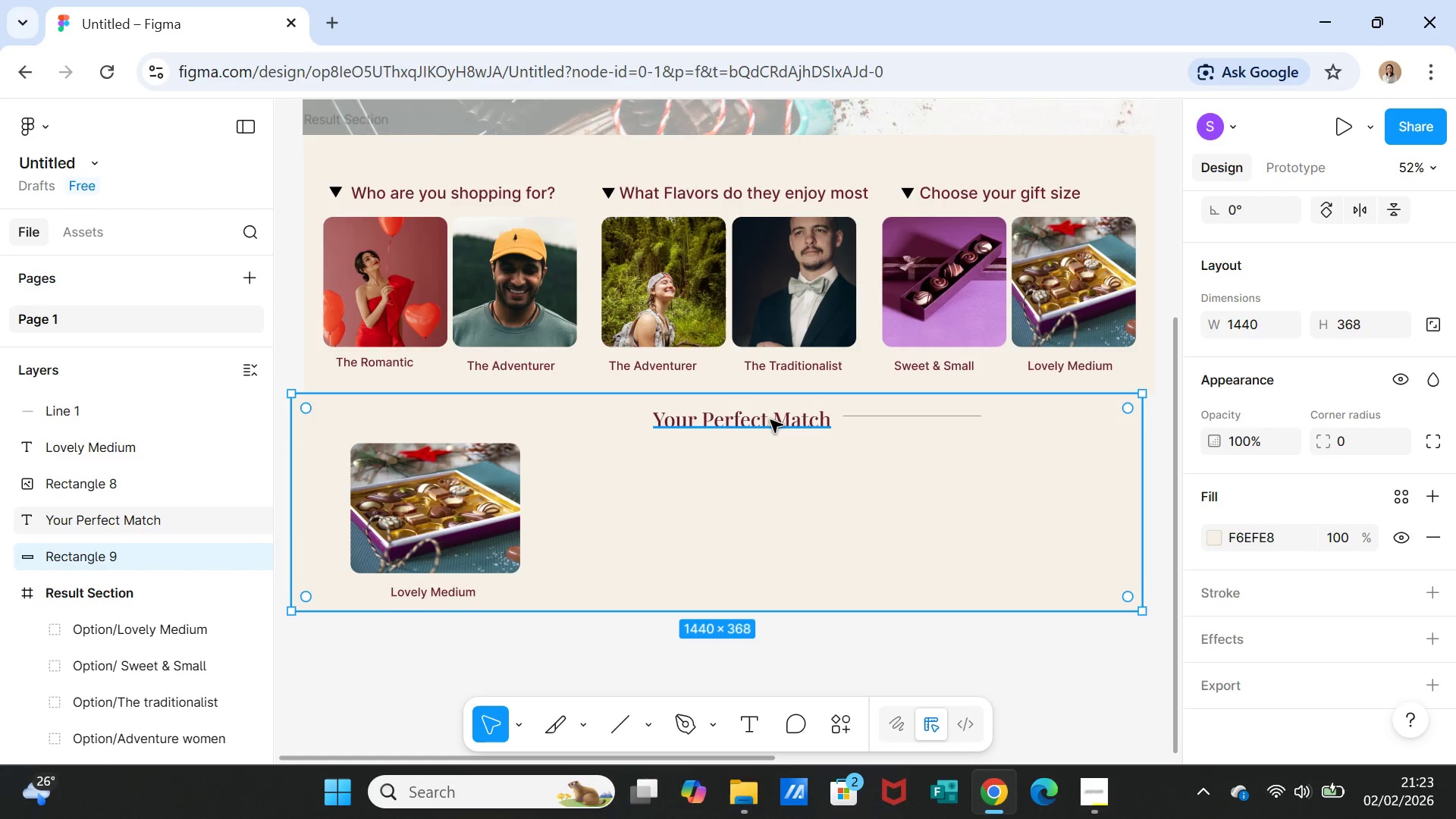 
left_click_drag(start_coordinate=[771, 417], to_coordinate=[774, 406])
 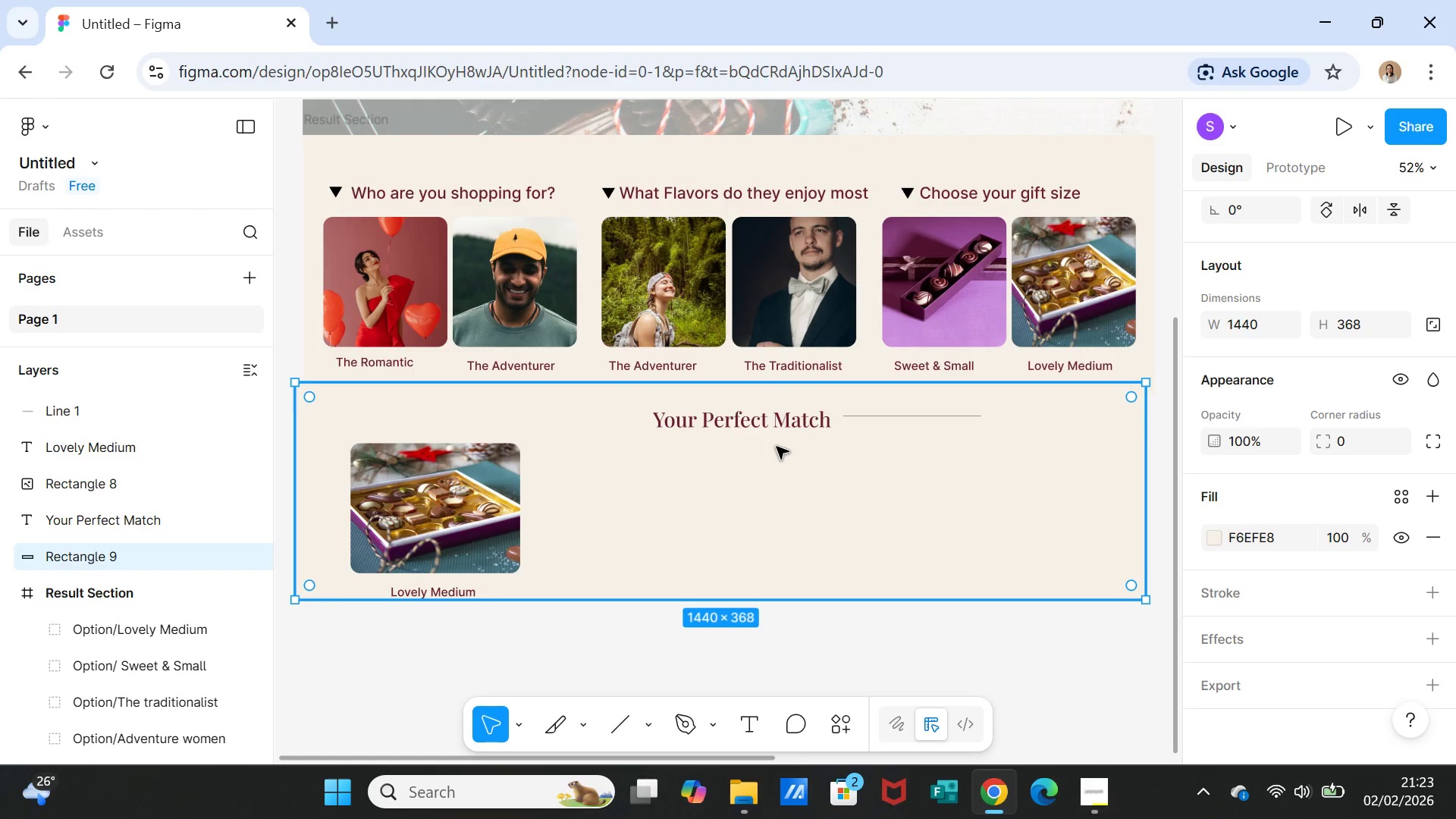 
key(Control+Z)
 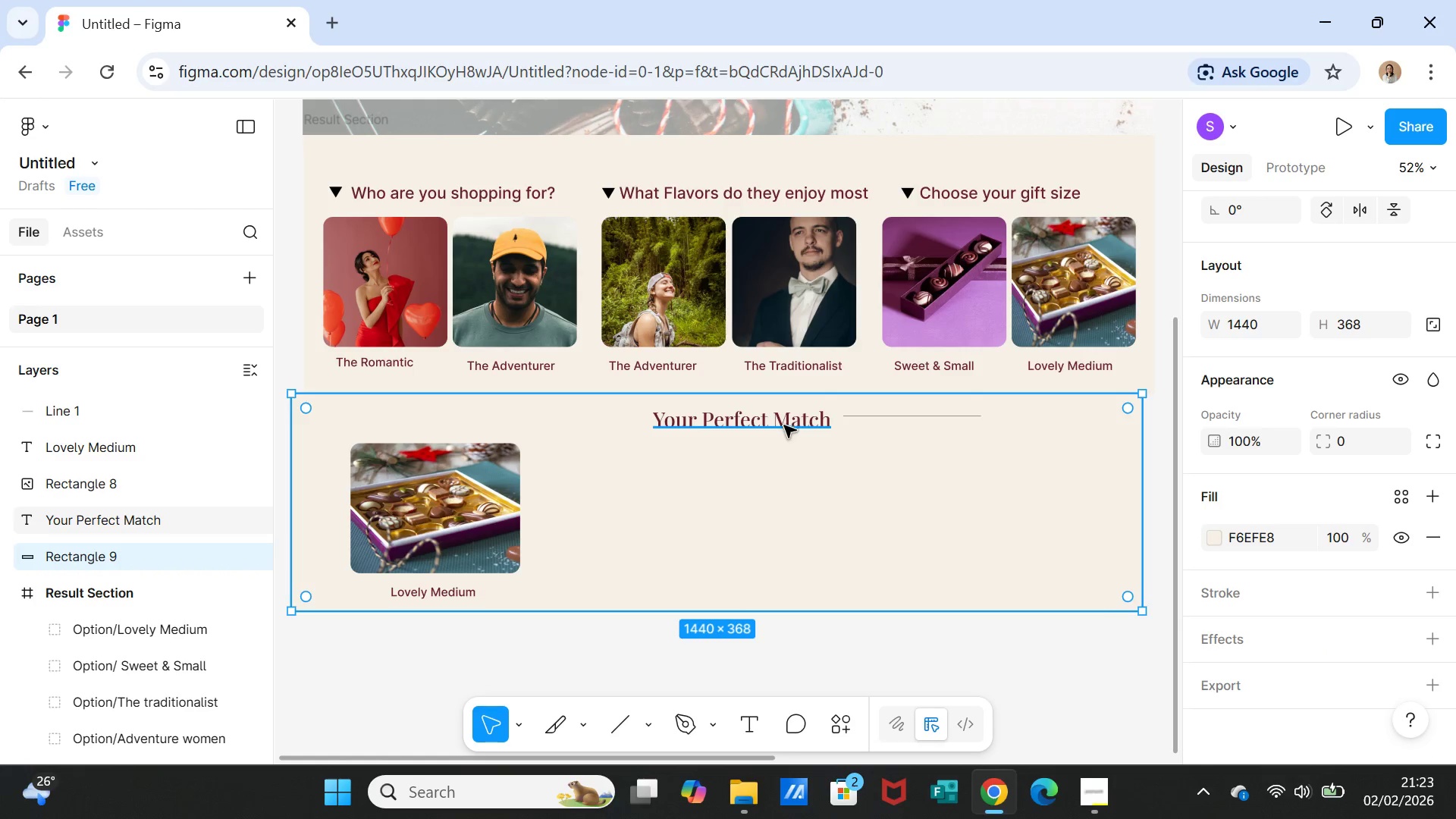 
left_click([784, 421])
 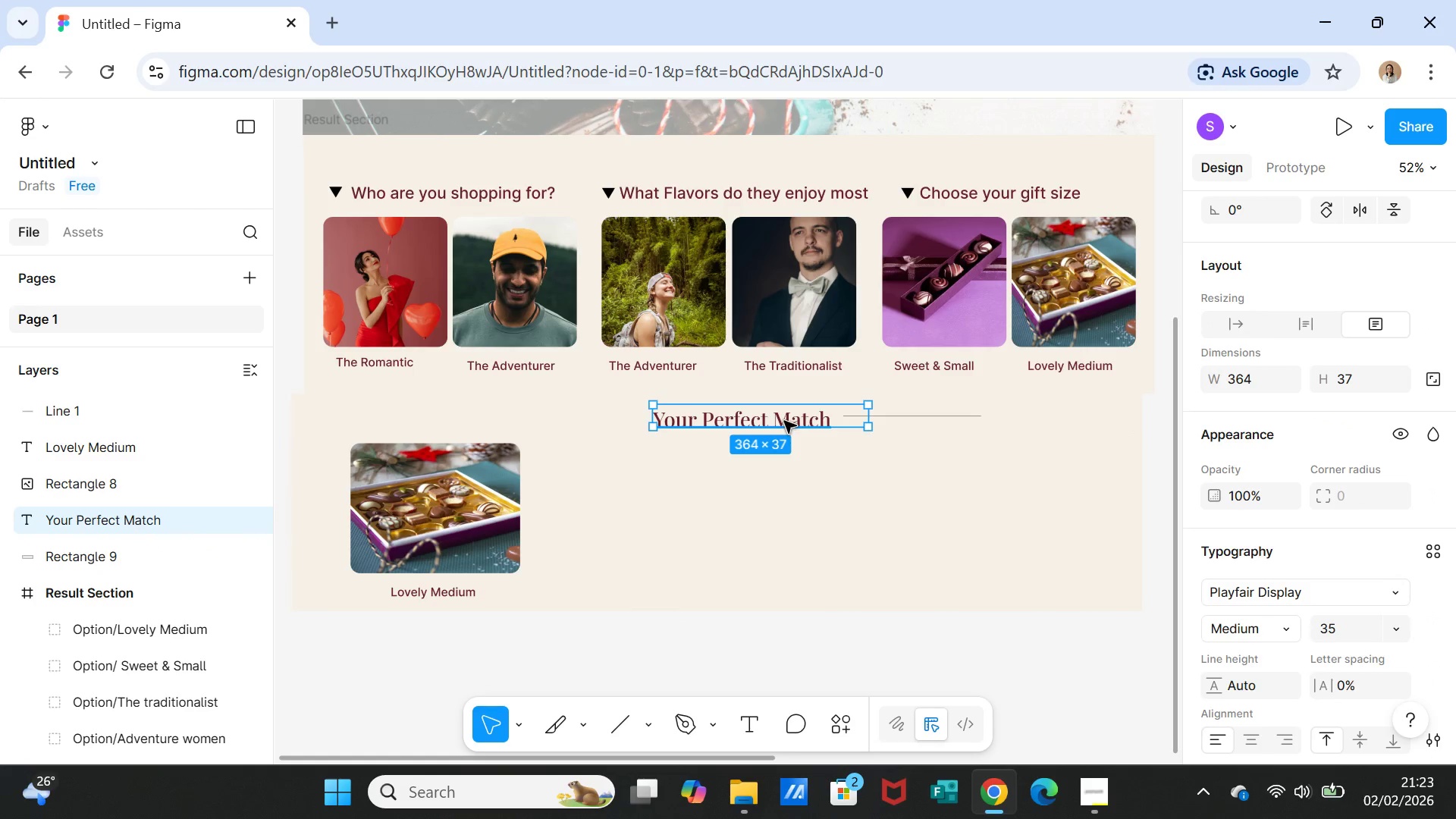 
left_click_drag(start_coordinate=[784, 421], to_coordinate=[786, 433])
 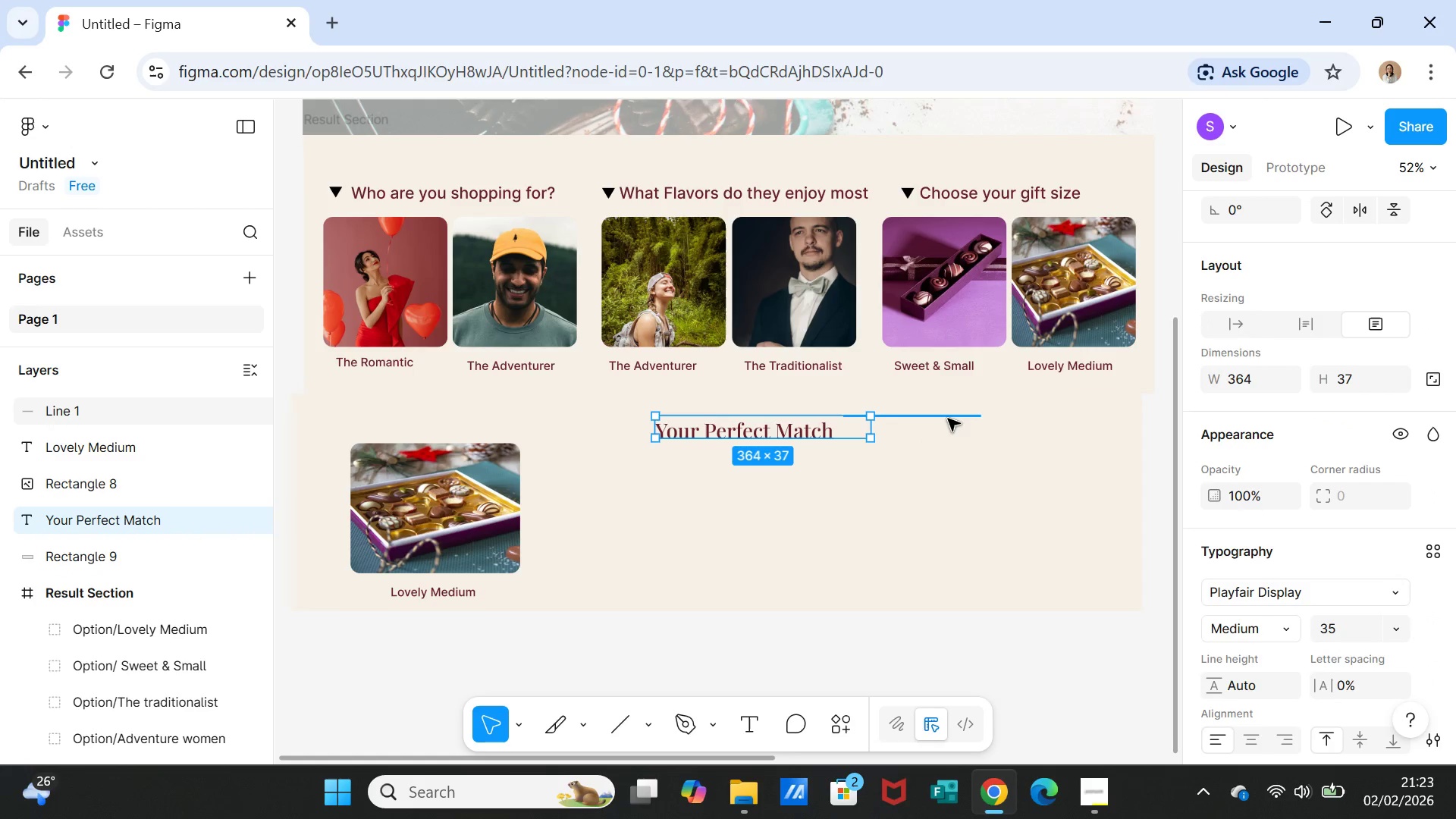 
left_click([948, 417])
 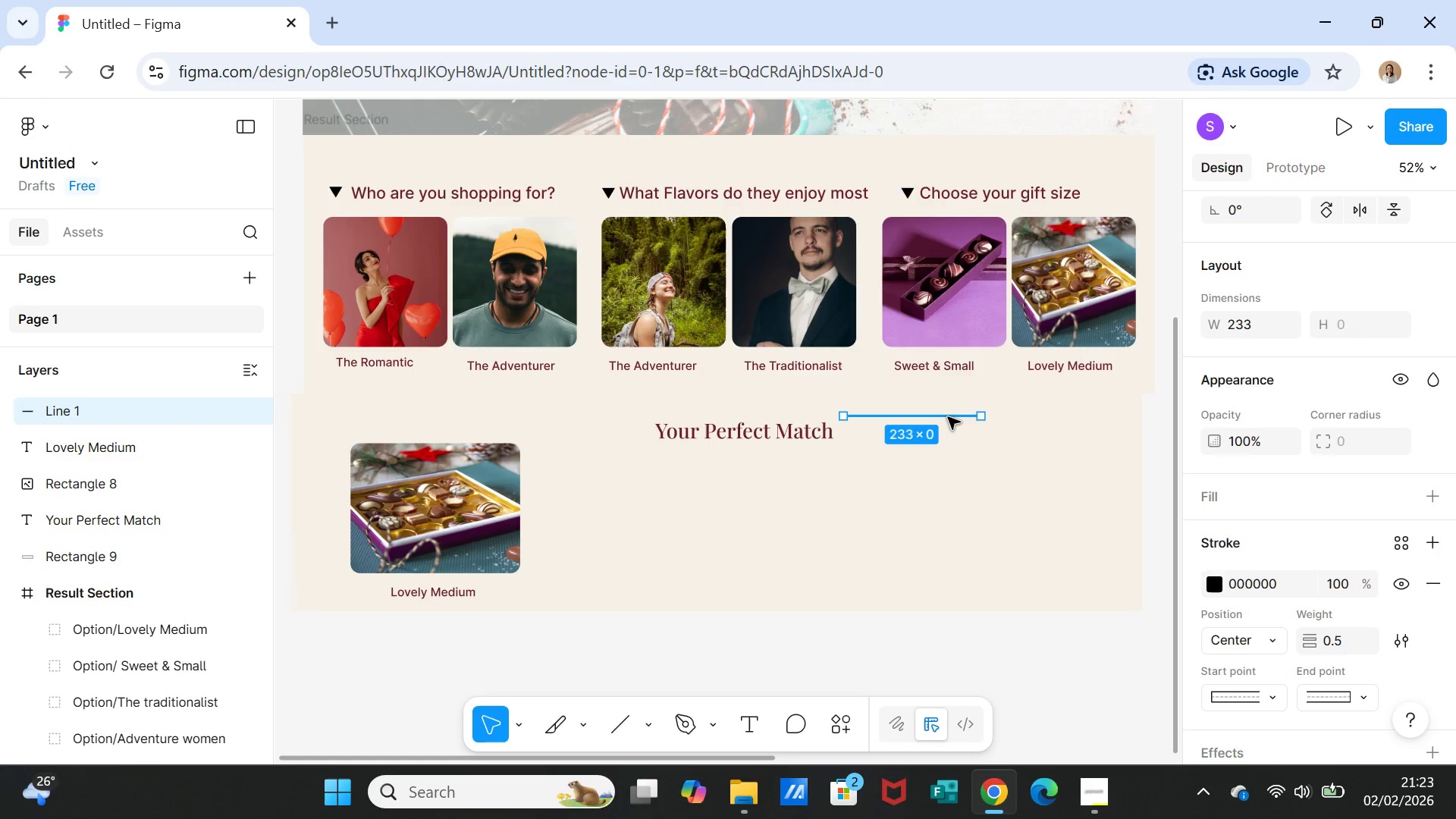 
left_click_drag(start_coordinate=[948, 417], to_coordinate=[953, 429])
 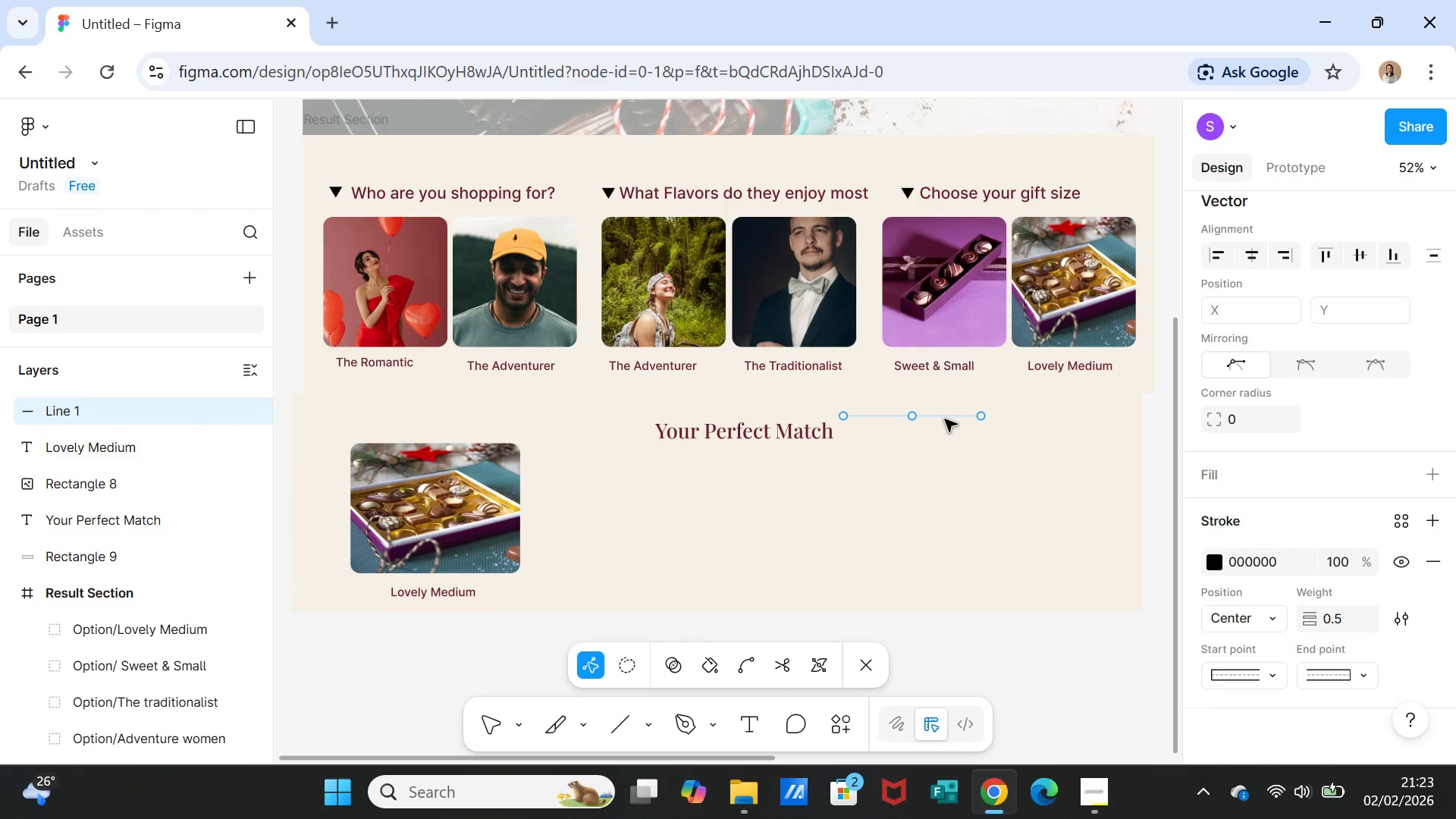 
left_click([945, 419])
 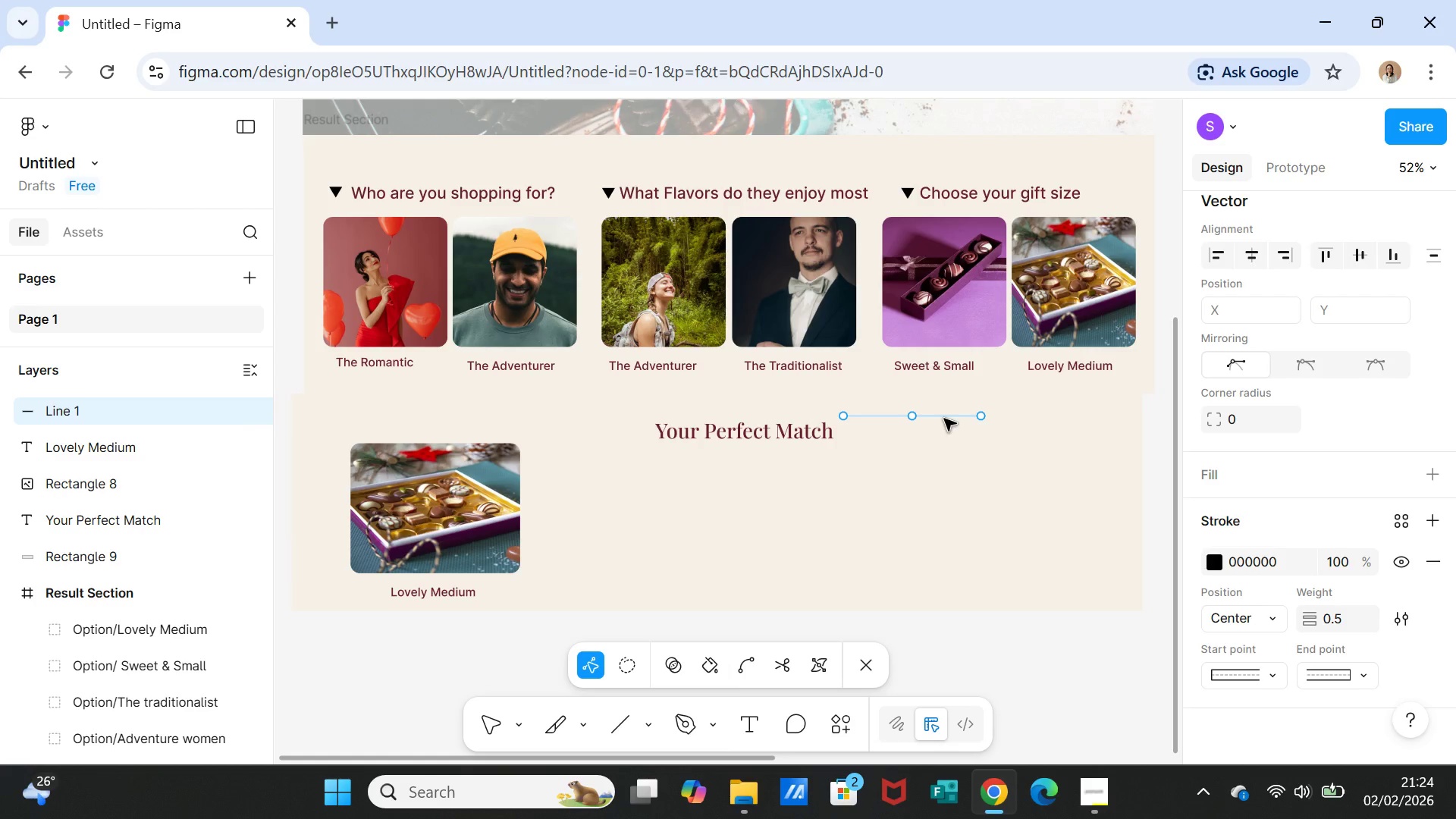 
key(Control+Z)
 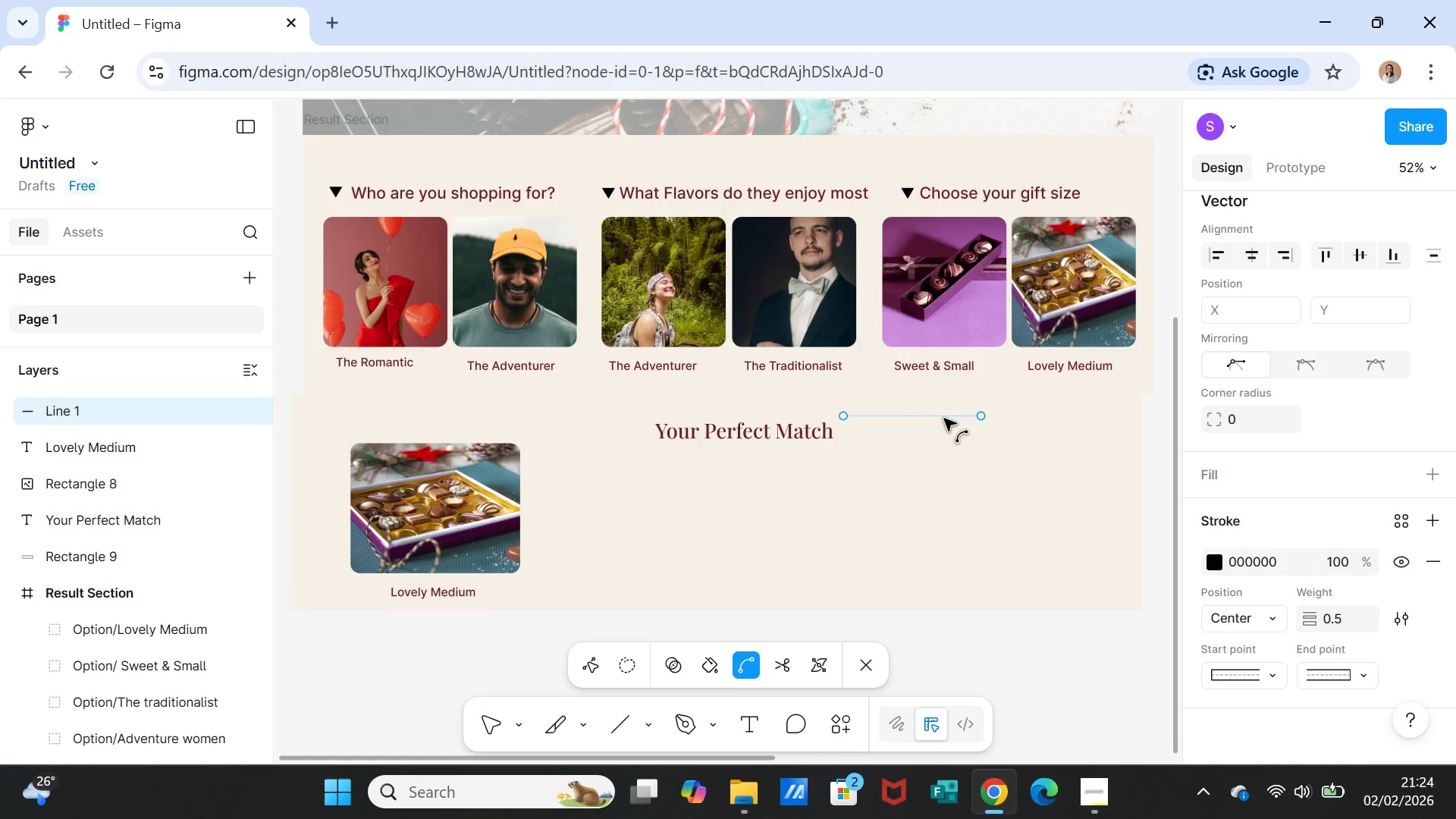 
key(Control+Z)
 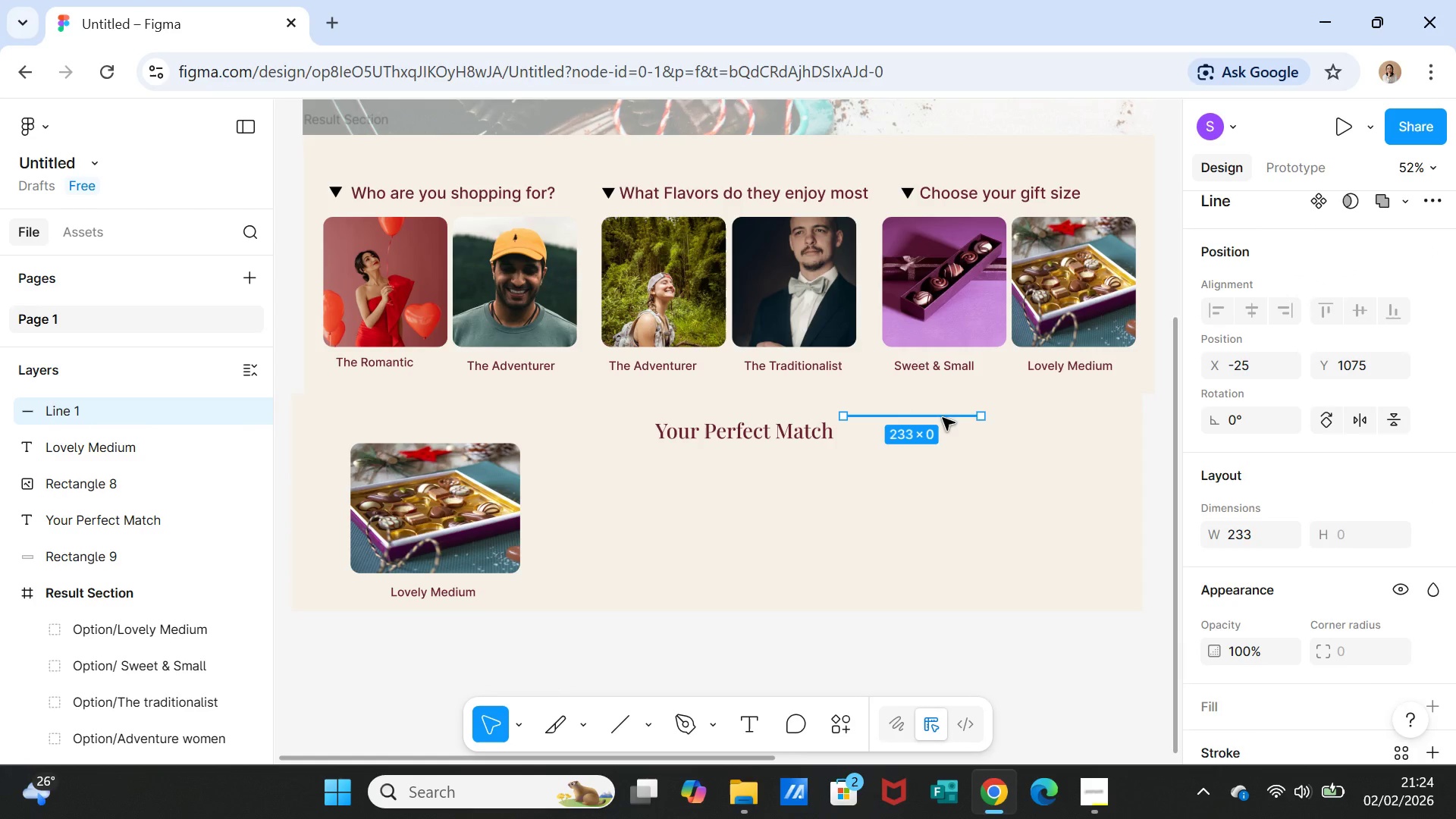 
left_click_drag(start_coordinate=[943, 418], to_coordinate=[957, 433])
 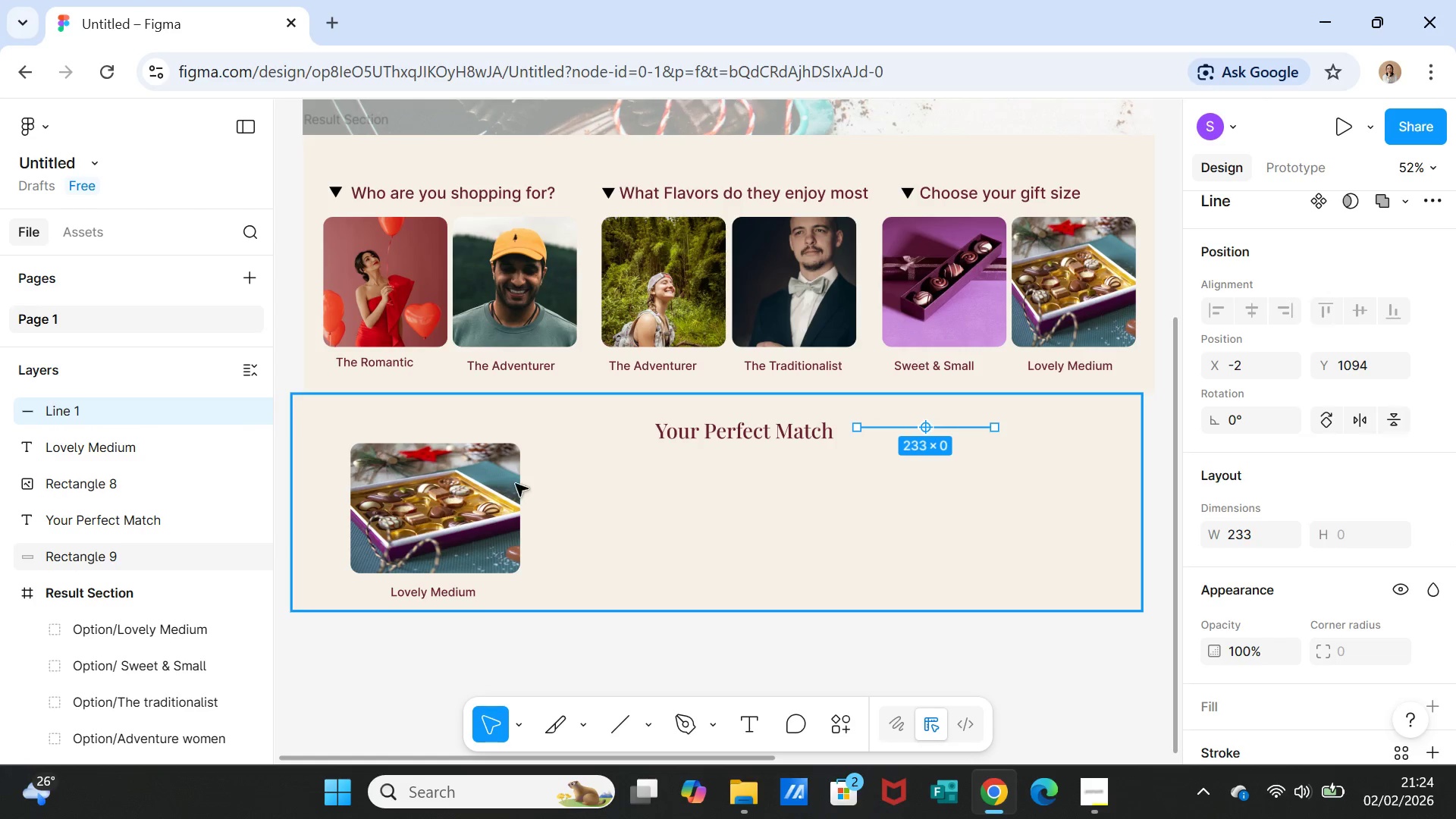 
left_click([691, 431])
 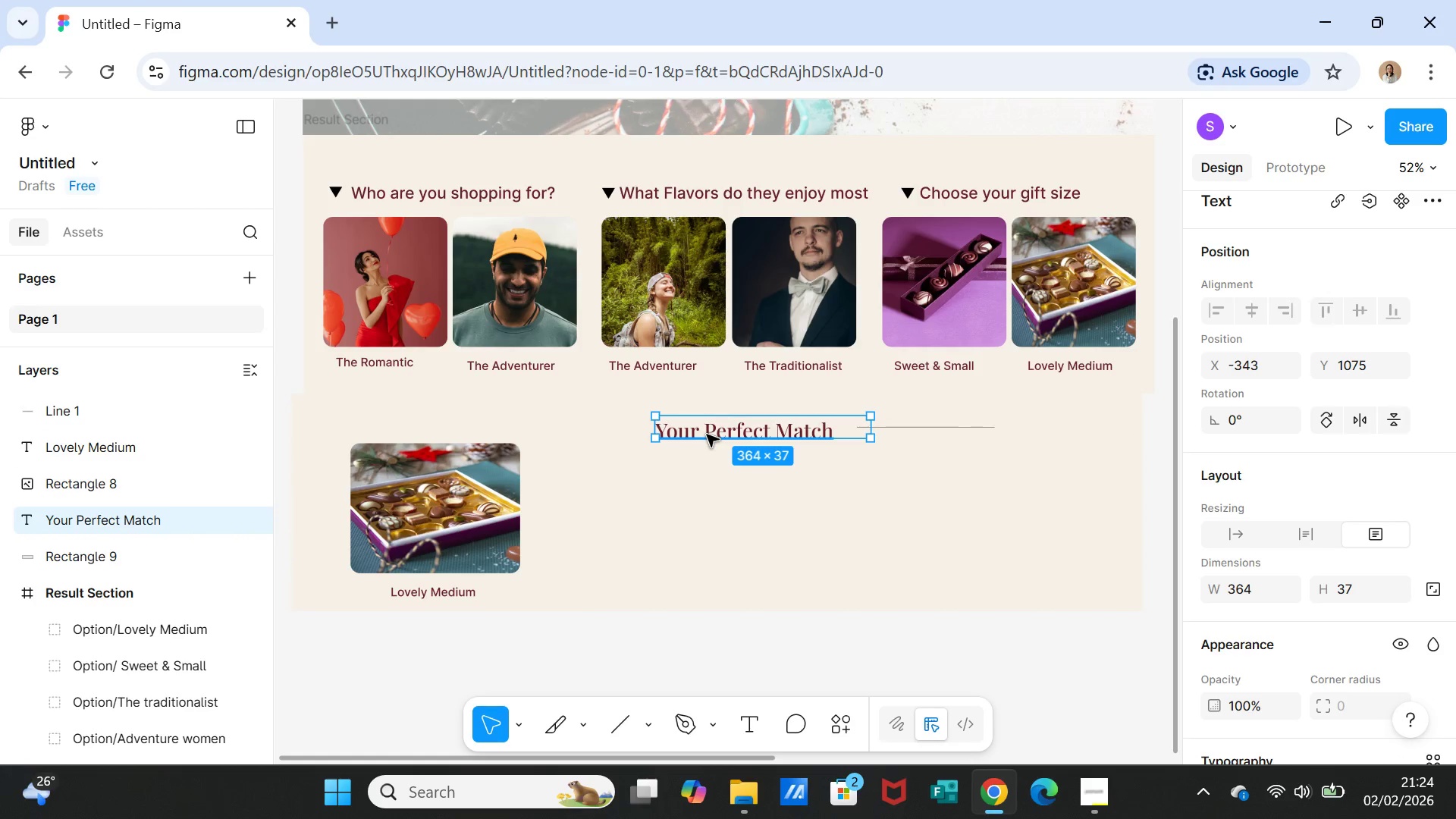 
left_click_drag(start_coordinate=[707, 435], to_coordinate=[717, 426])
 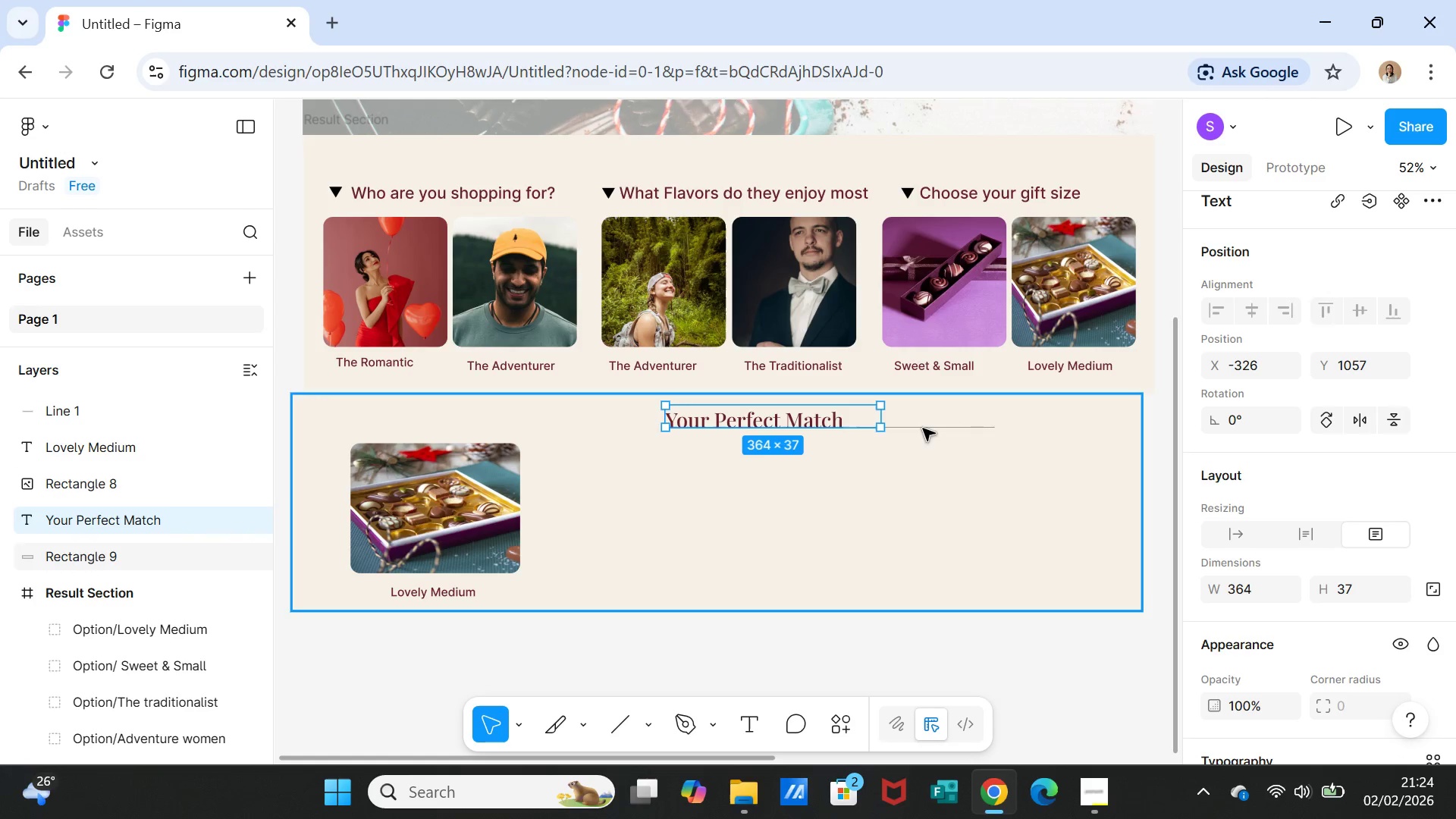 
left_click([925, 428])
 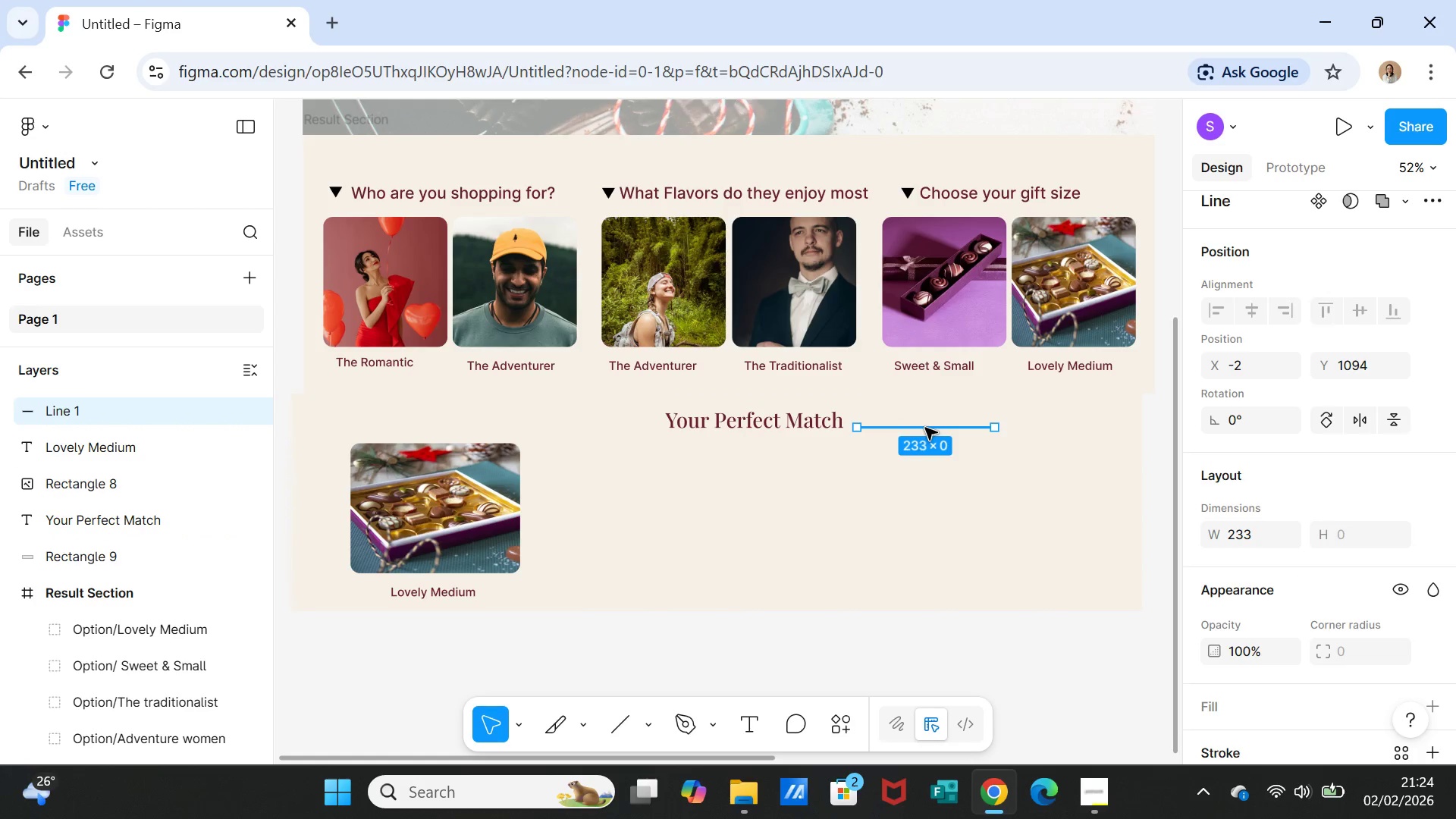 
left_click_drag(start_coordinate=[925, 428], to_coordinate=[940, 418])
 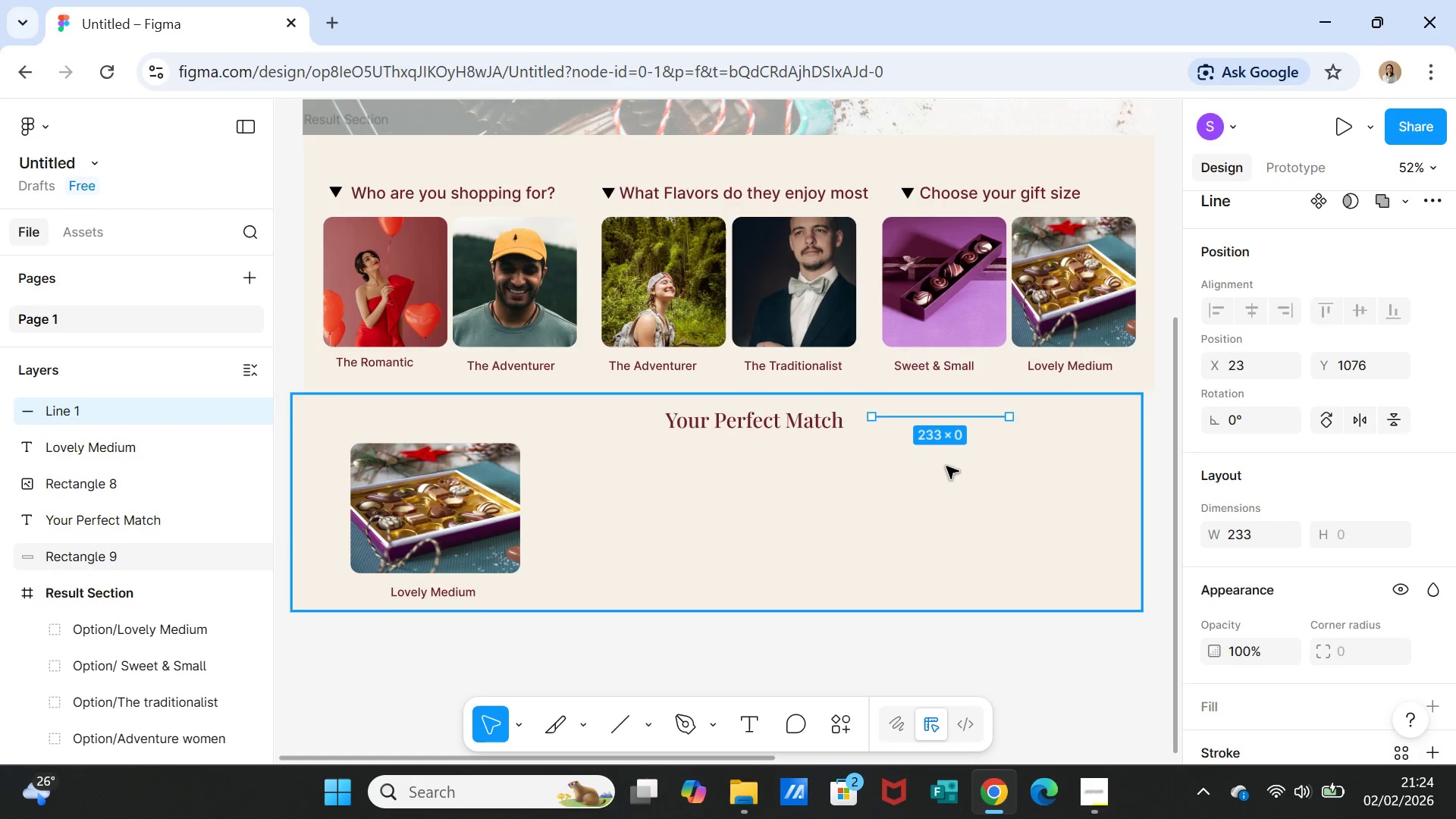 
left_click([946, 466])
 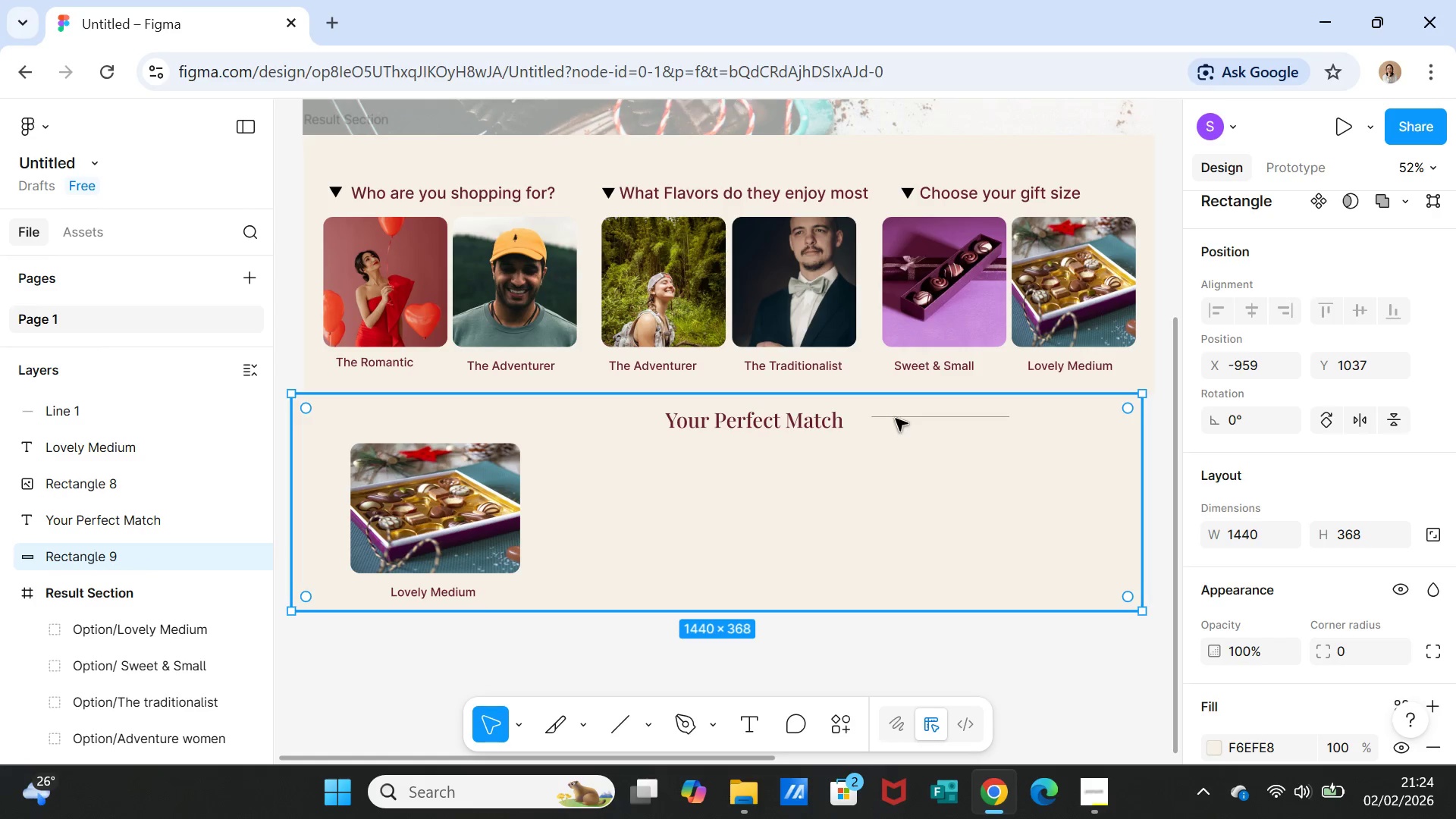 
left_click_drag(start_coordinate=[896, 417], to_coordinate=[880, 422])
 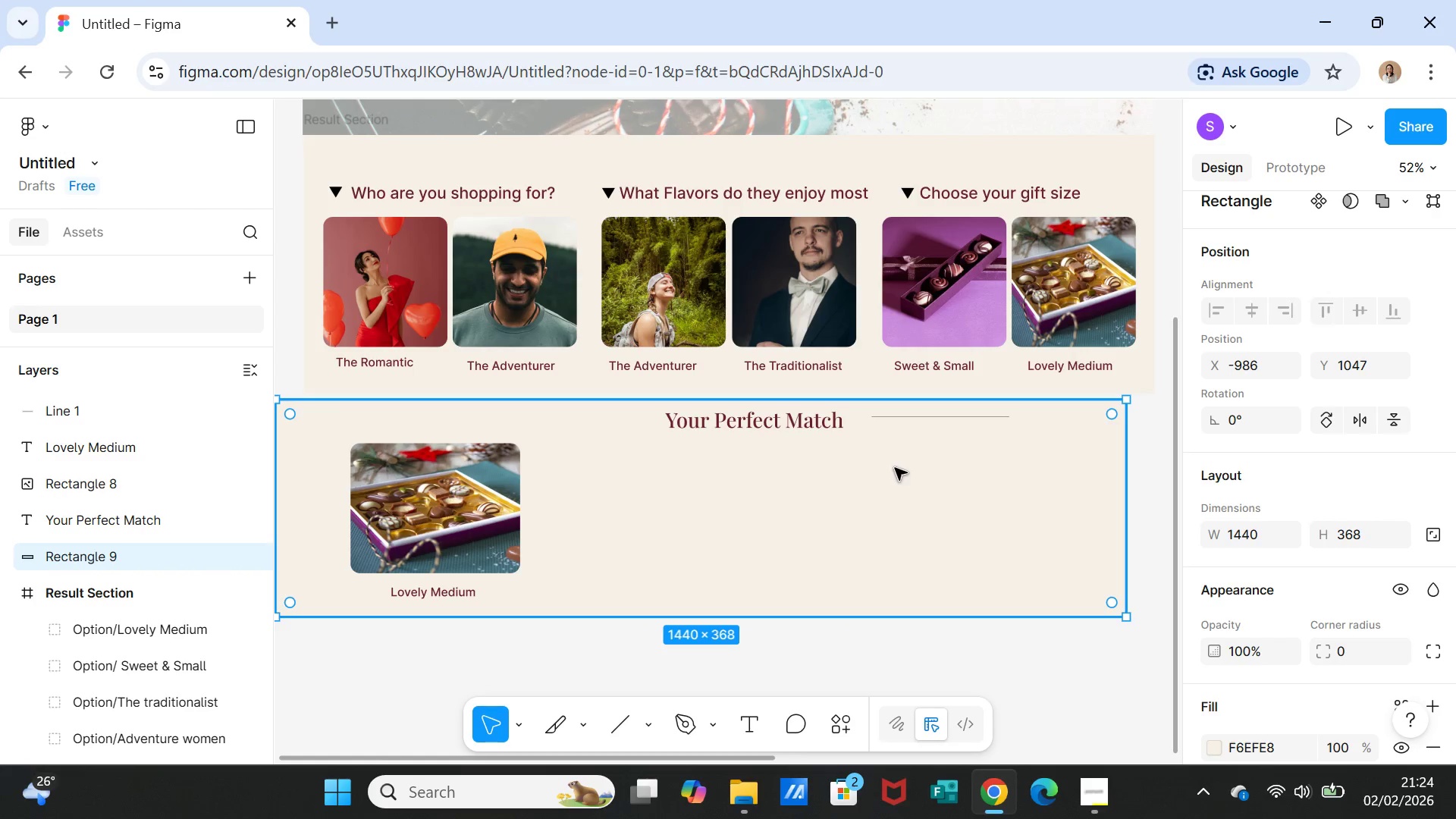 
key(Control+Z)
 